 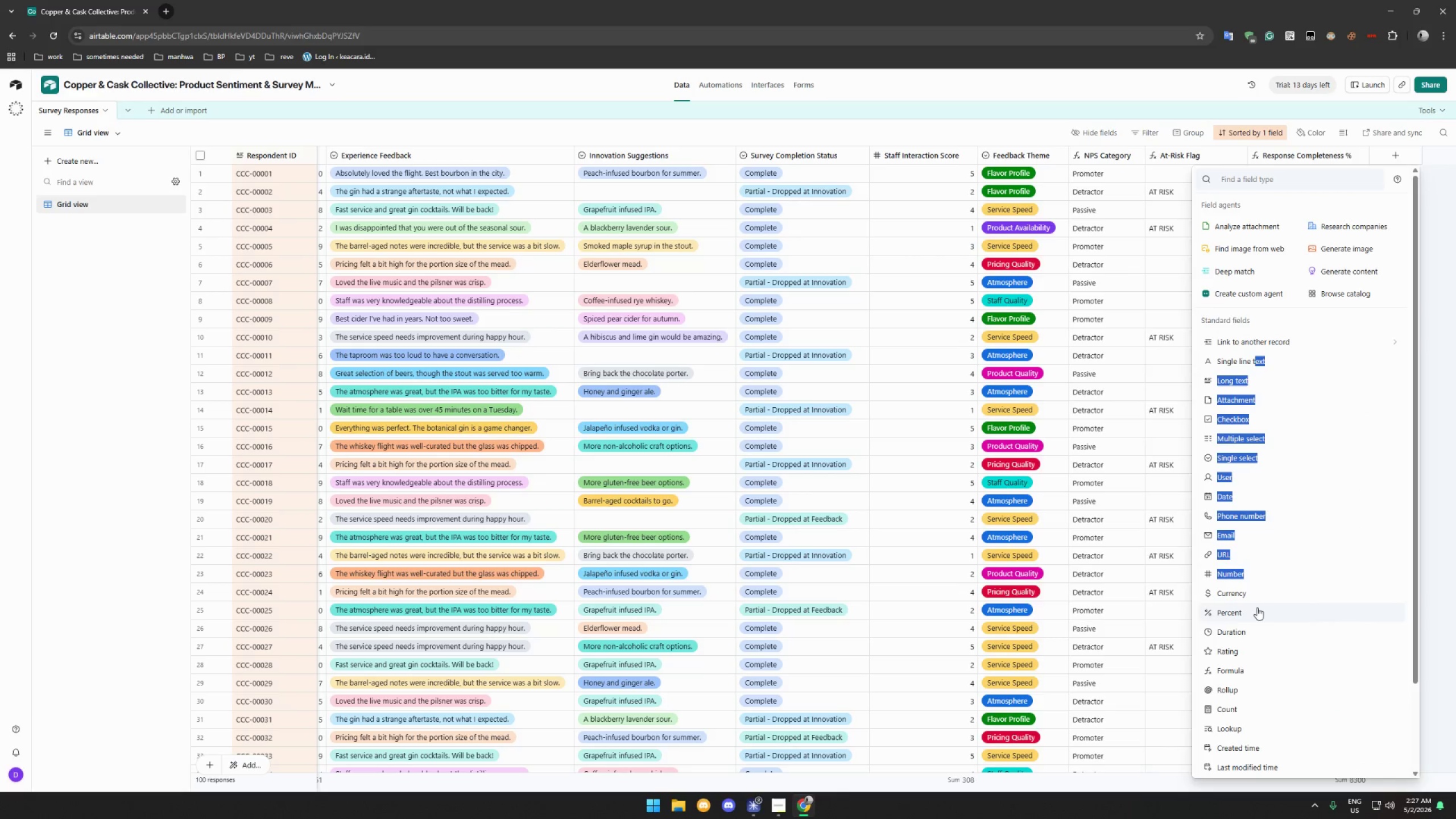 
left_click([1230, 669])
 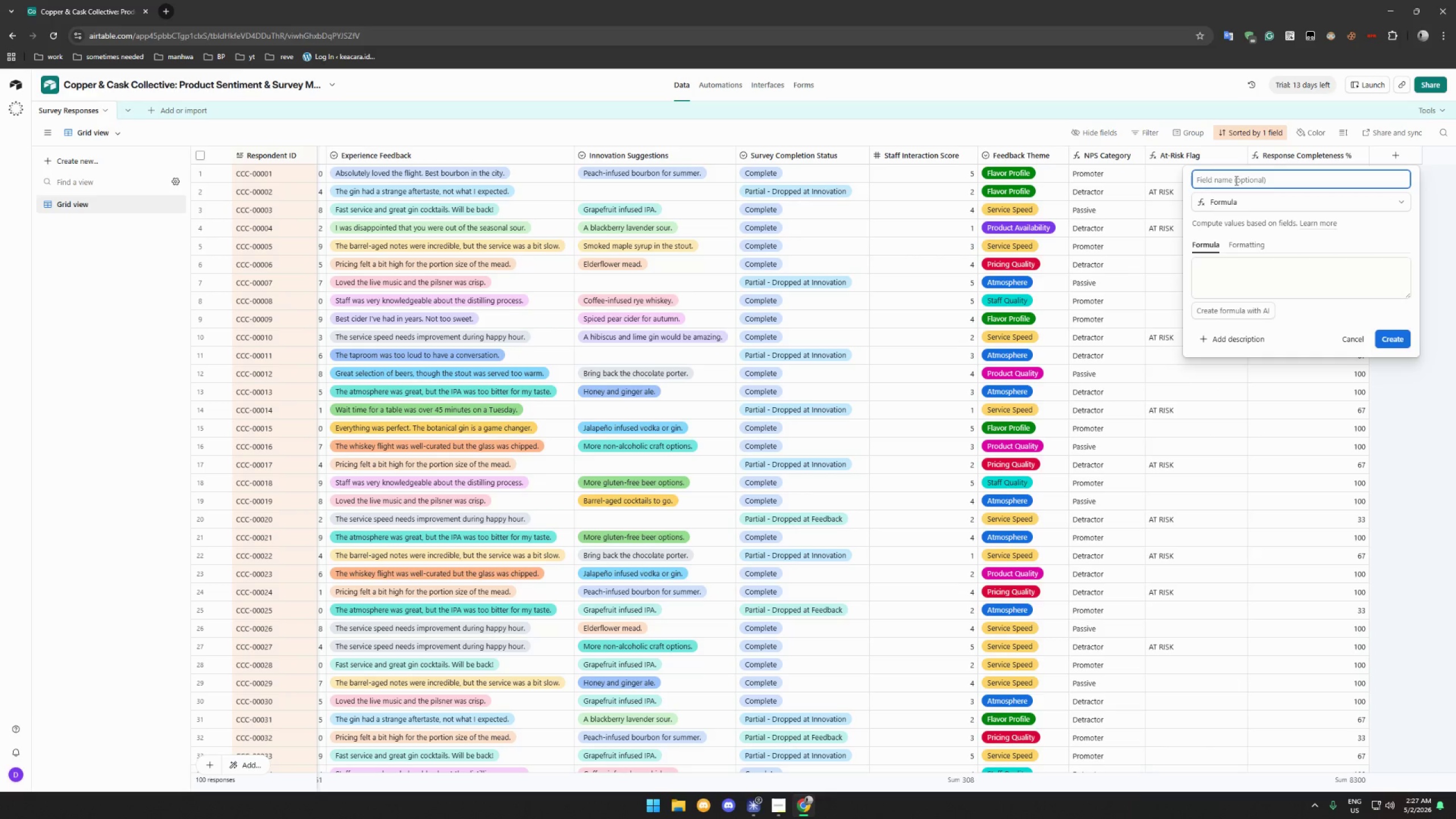 
key(Backspace)
 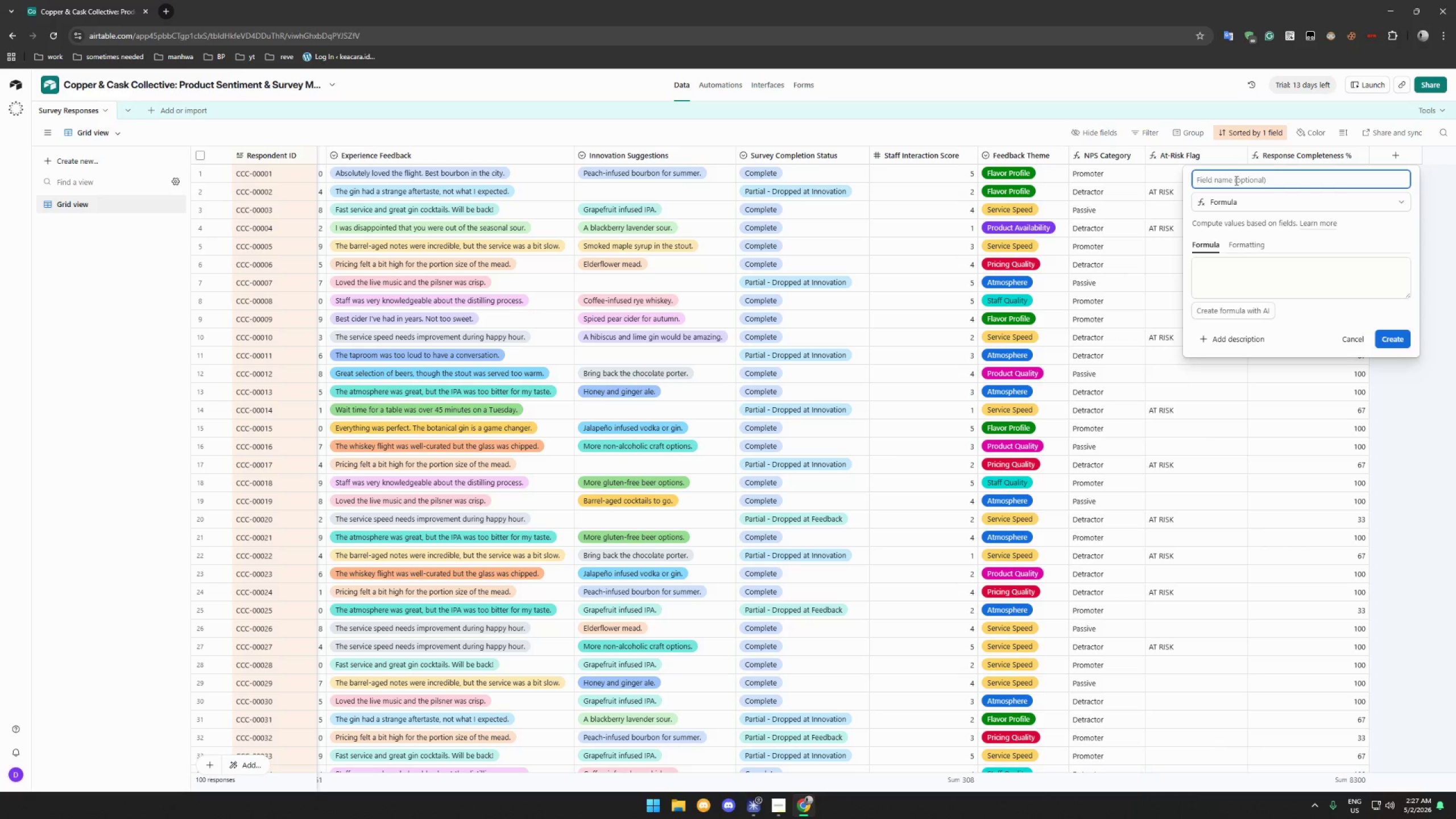 
wait(11.88)
 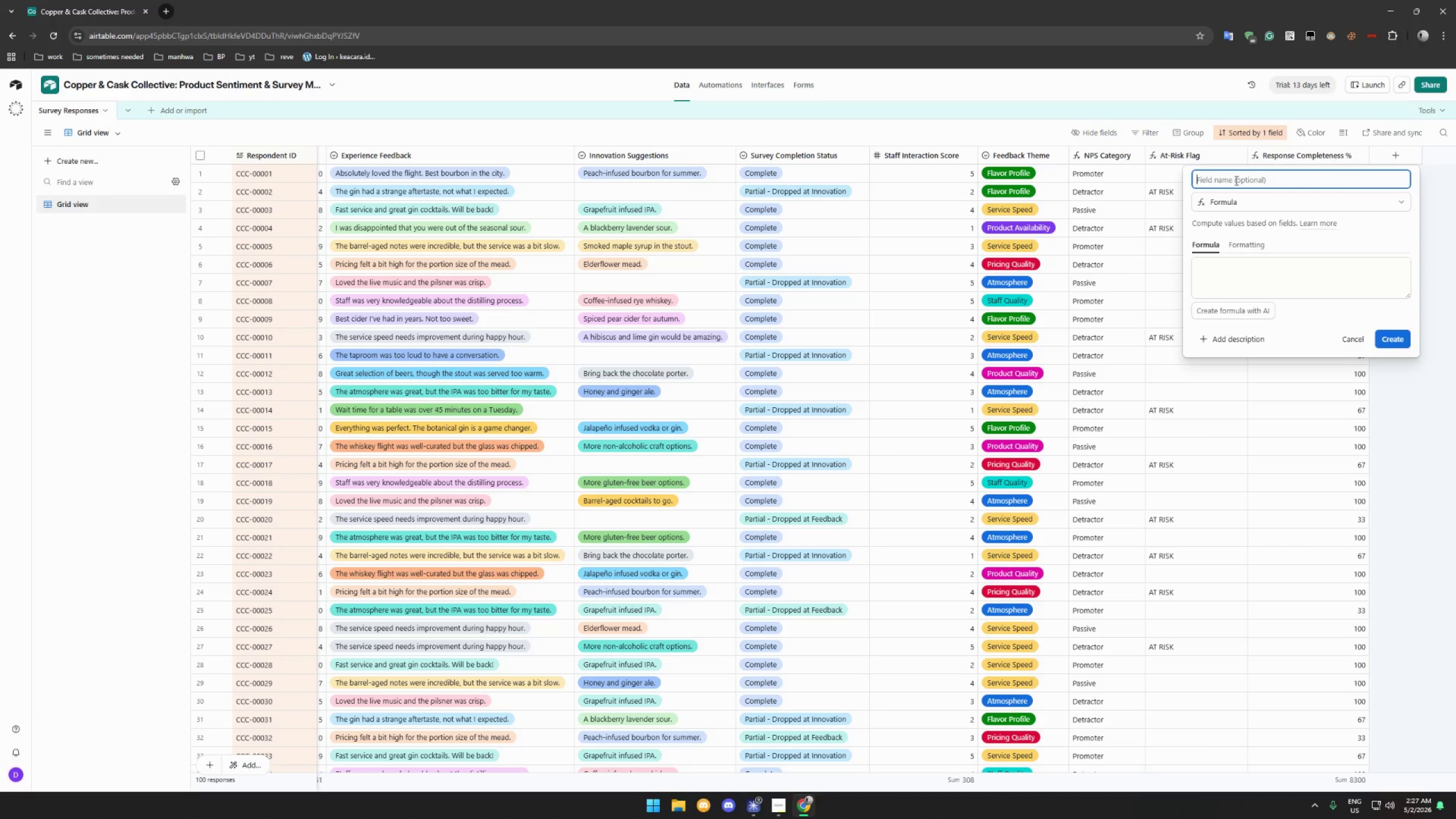 
type(Has Inovatio)
key(Backspace)
key(Backspace)
key(Backspace)
key(Backspace)
key(Backspace)
key(Backspace)
type(novation Suggestion)
 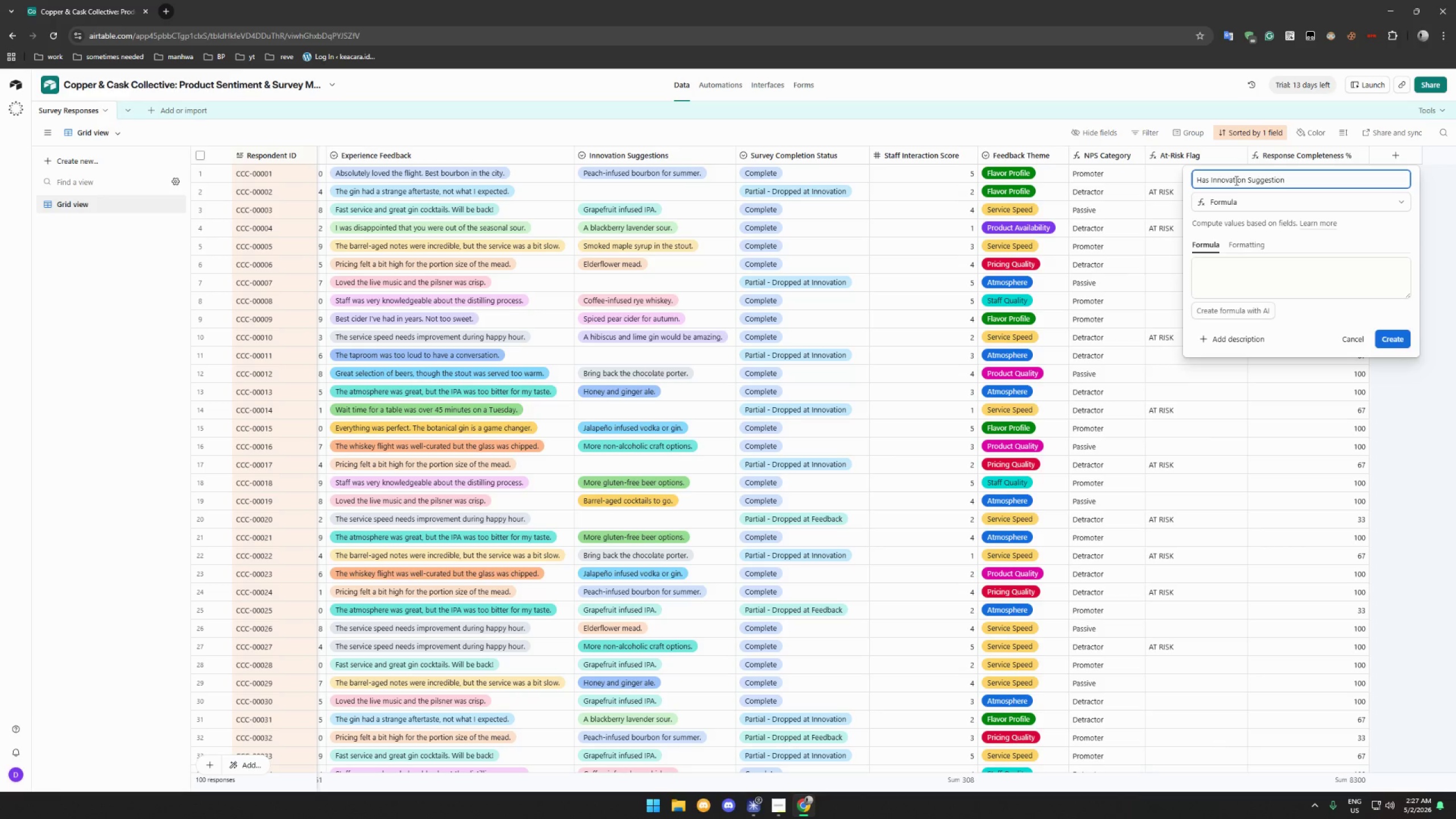 
left_click([1276, 263])
 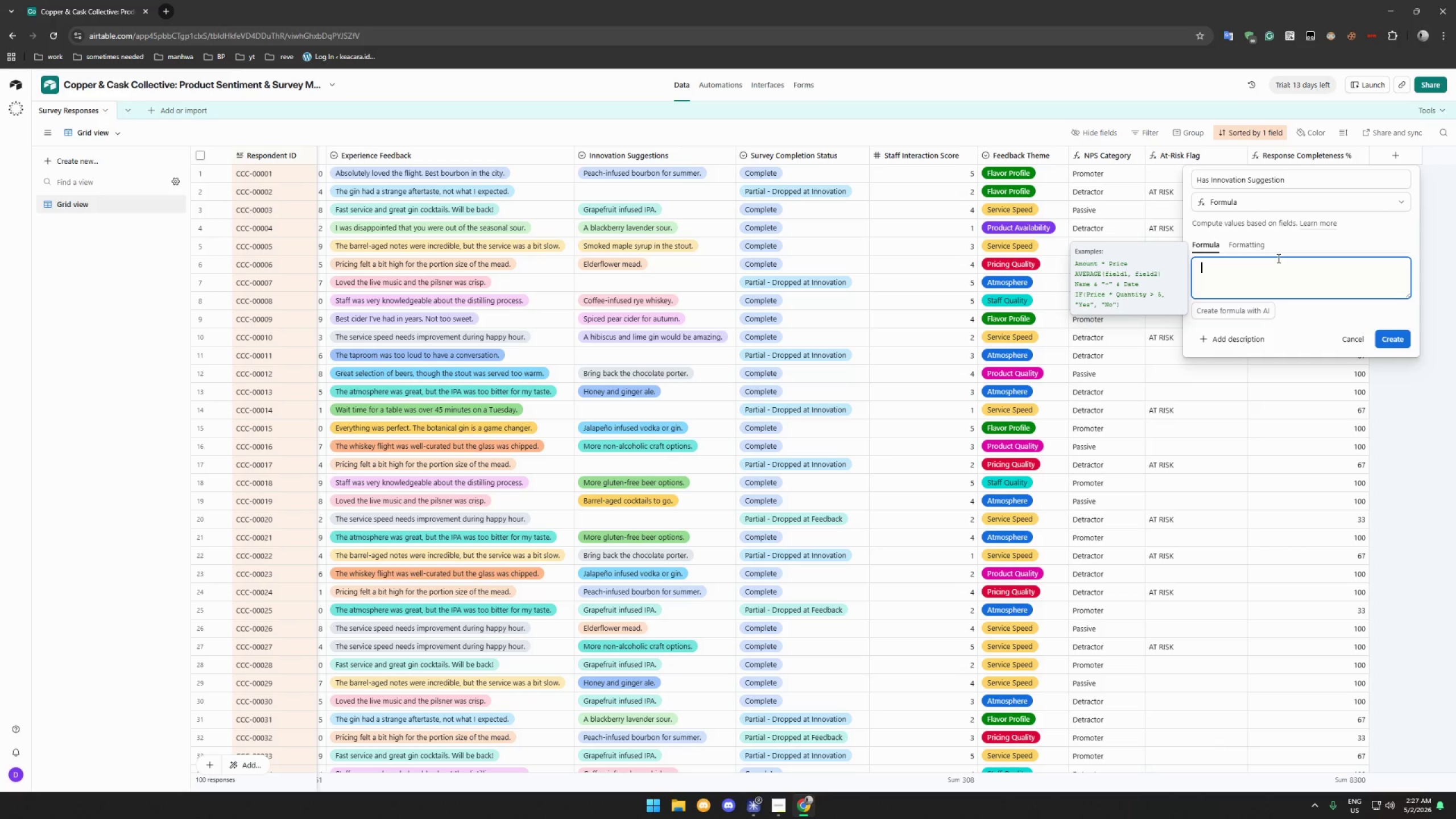 
wait(11.17)
 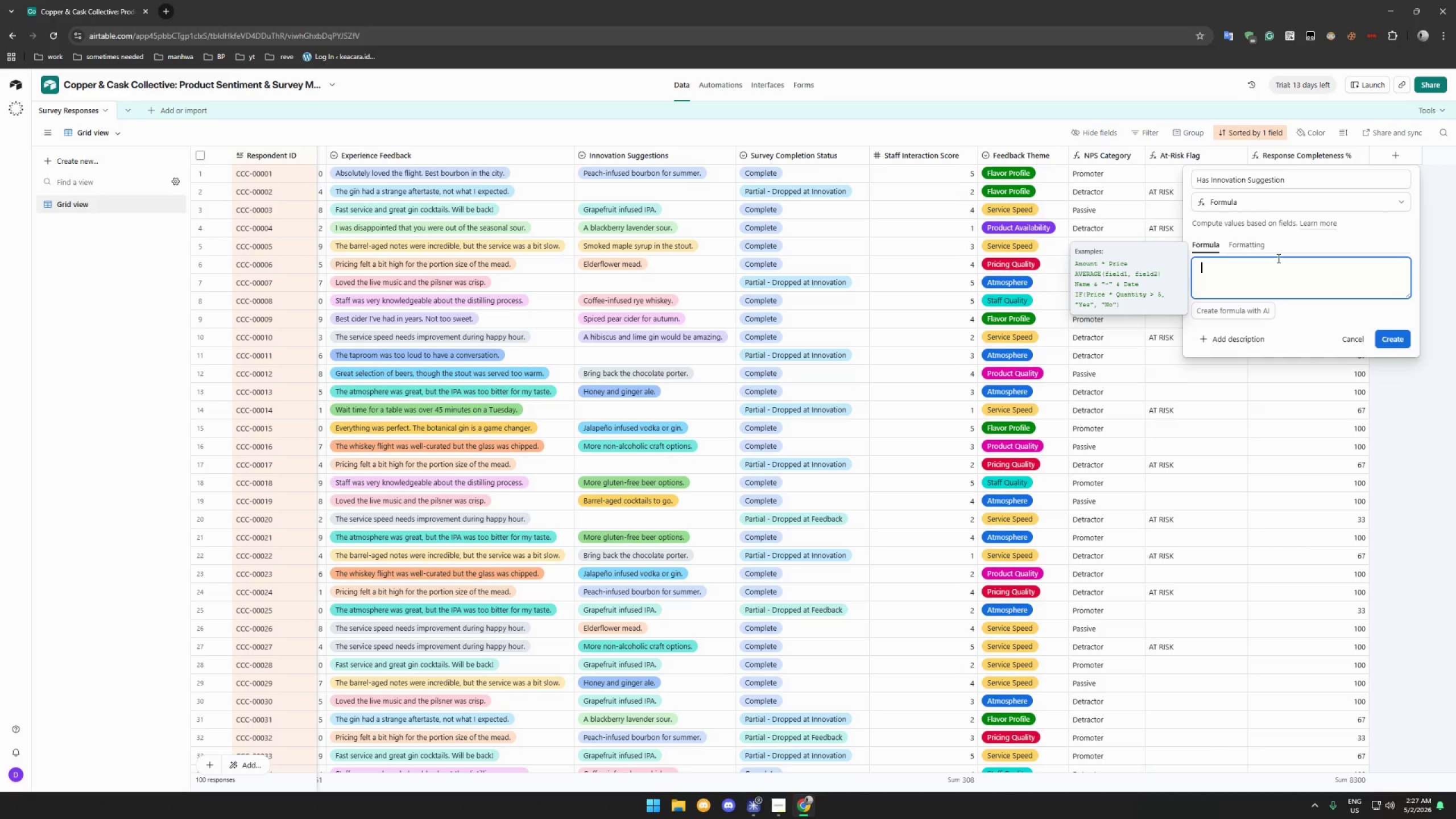 
type(IF({Innovation Suggestions)
 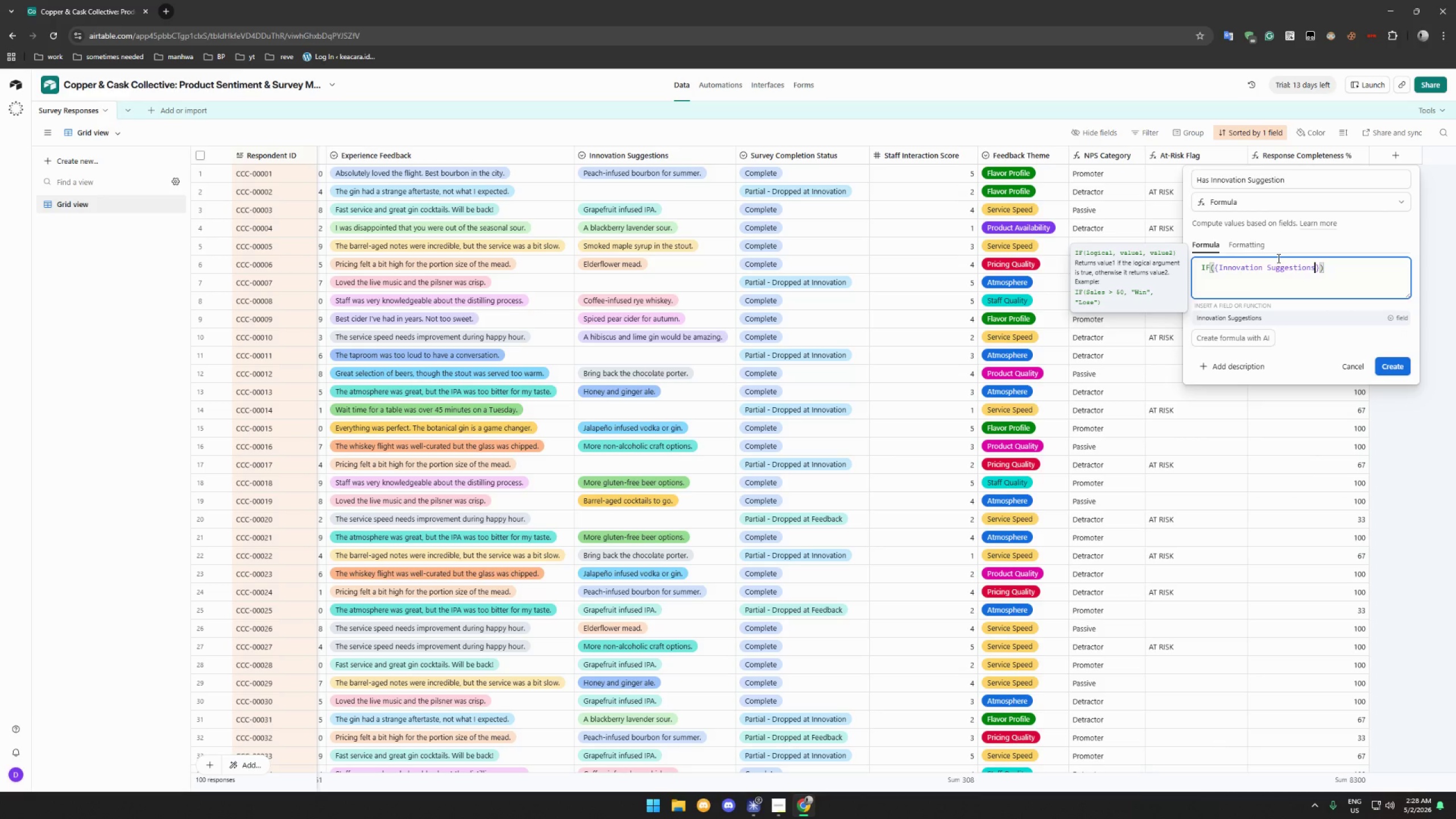 
wait(5.47)
 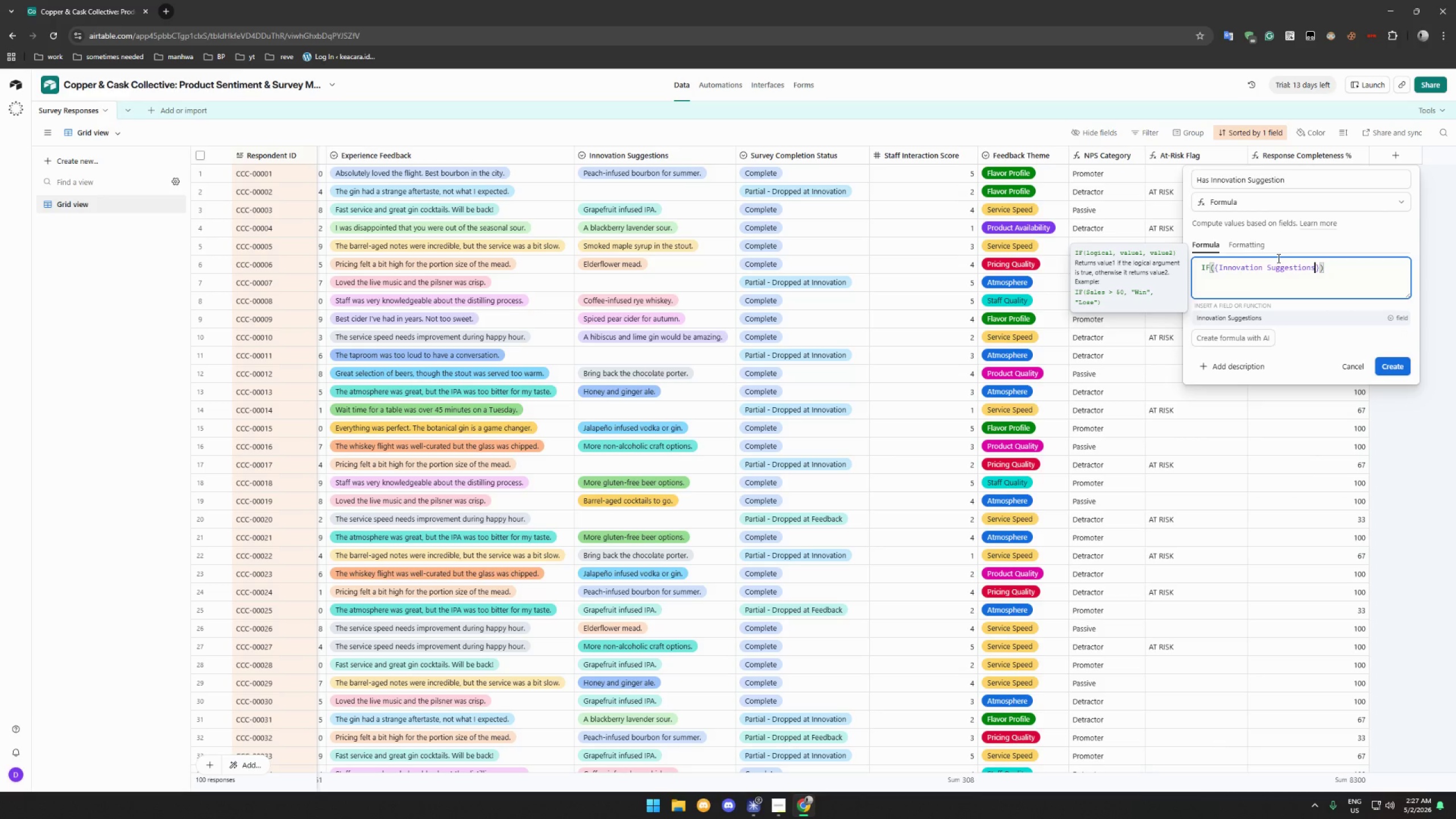 
key(ArrowRight)
 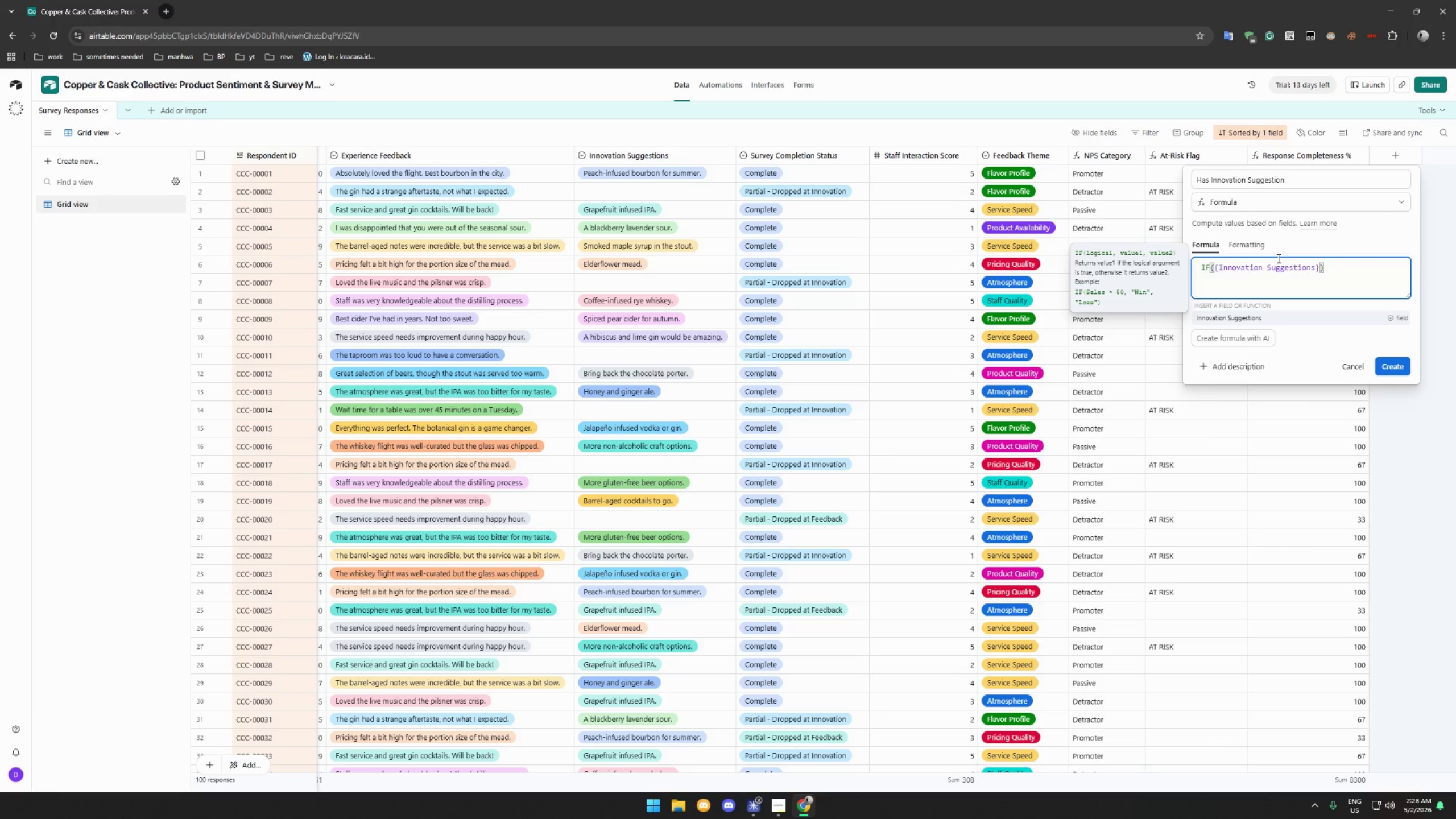 
key(Shift+1)
 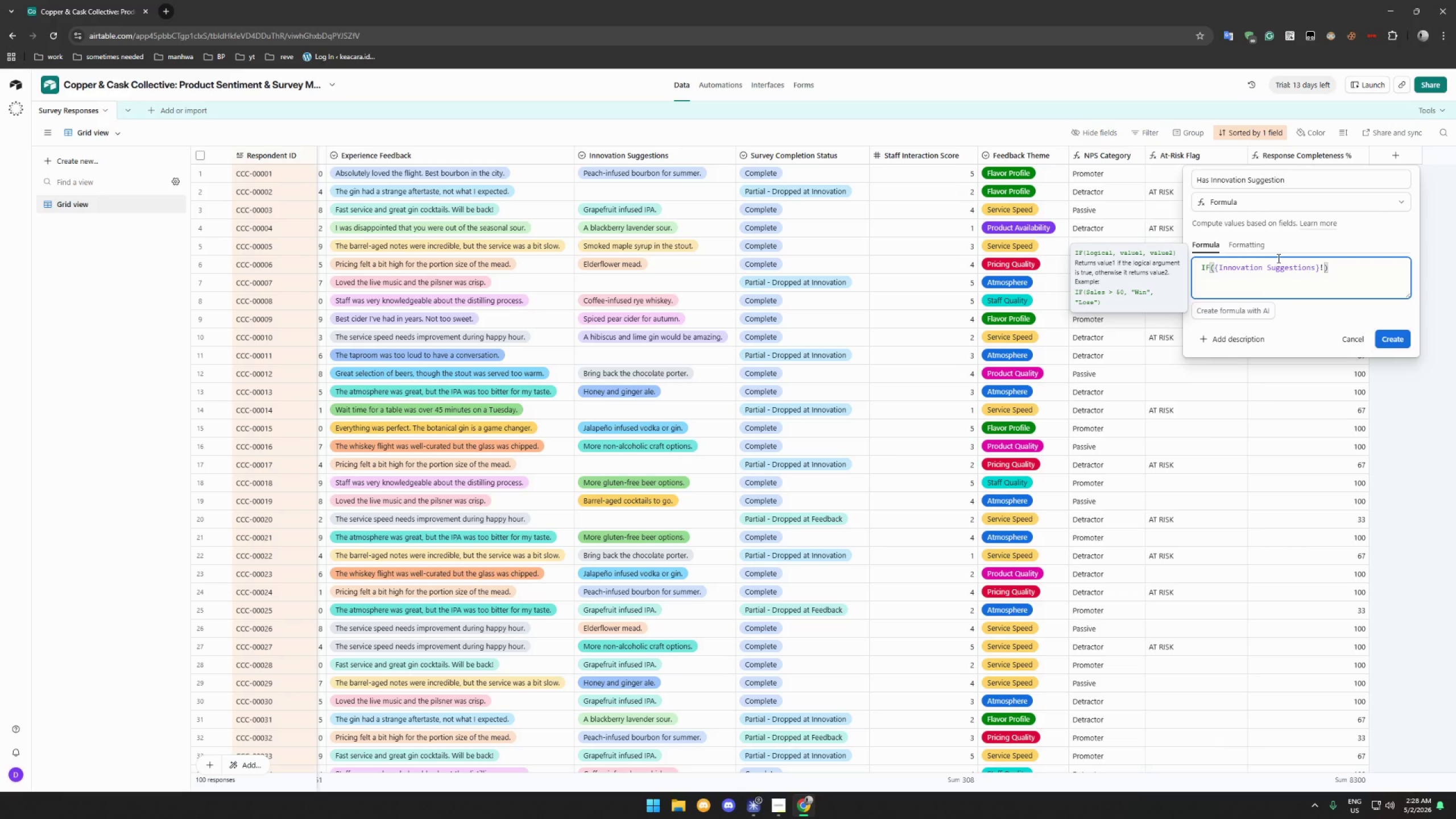 
key(Equal)
 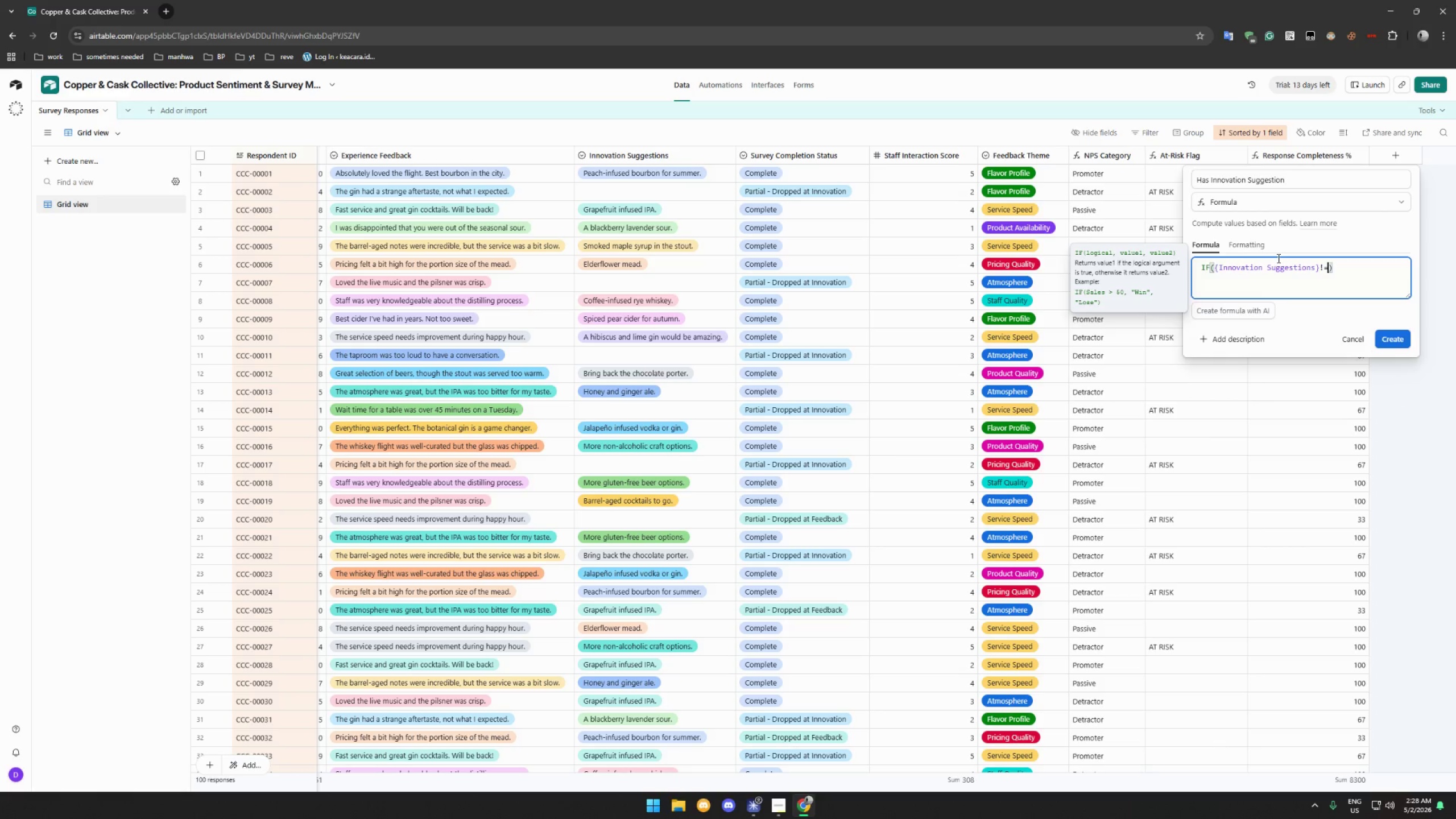 
key(Shift+Quote)
 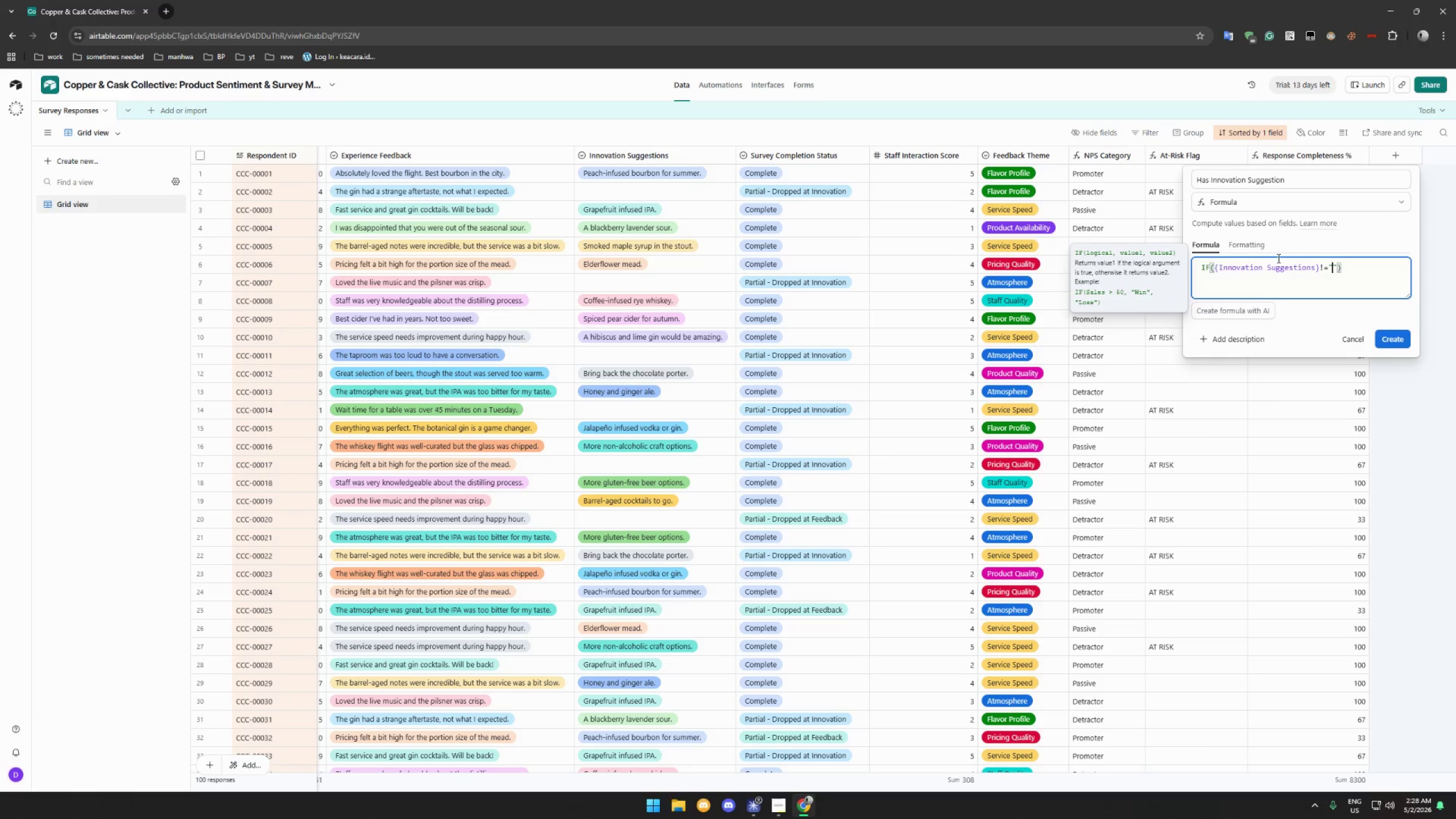 
key(Shift+Quote)
 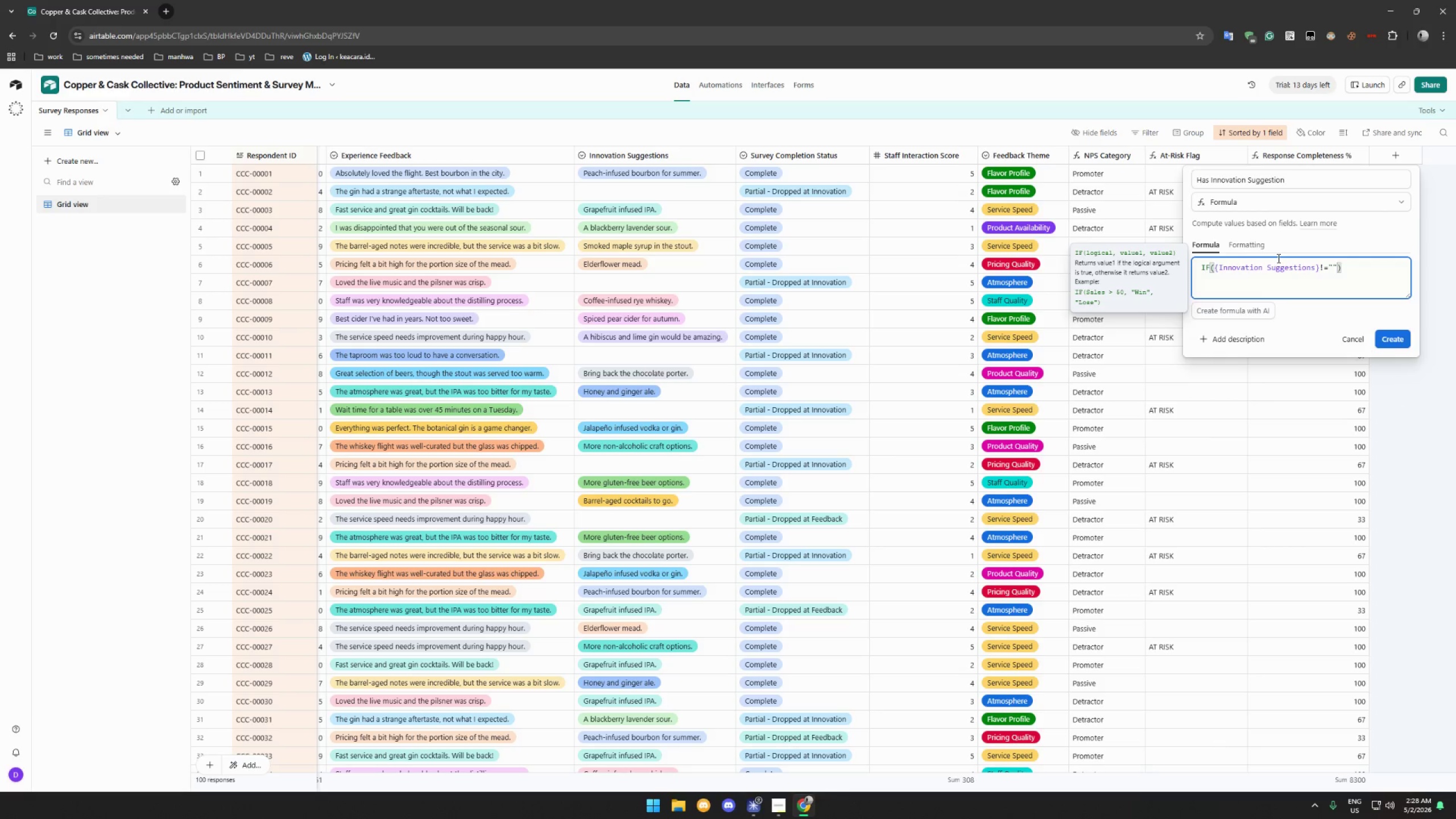 
key(Comma)
 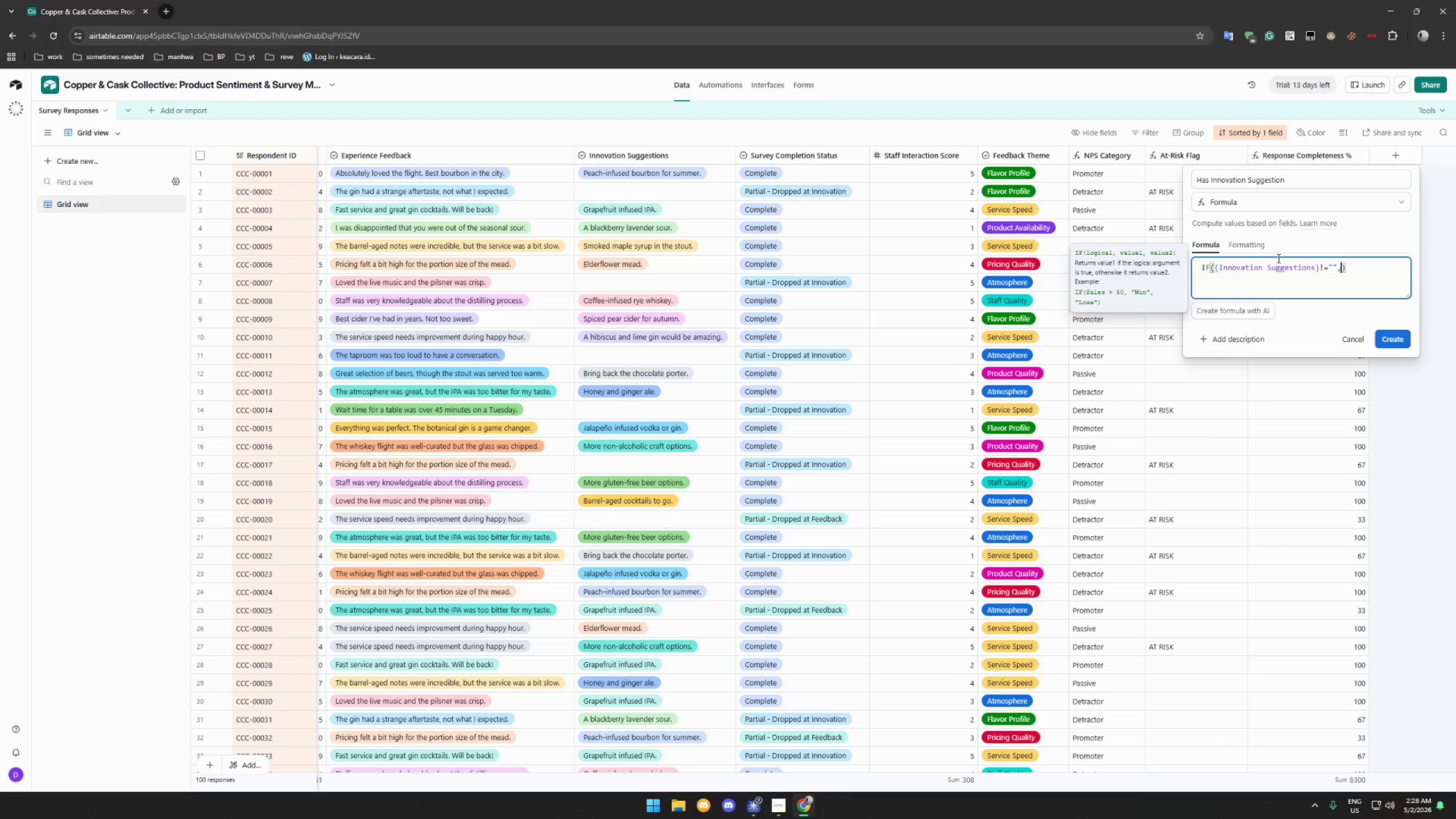 
key(1)
 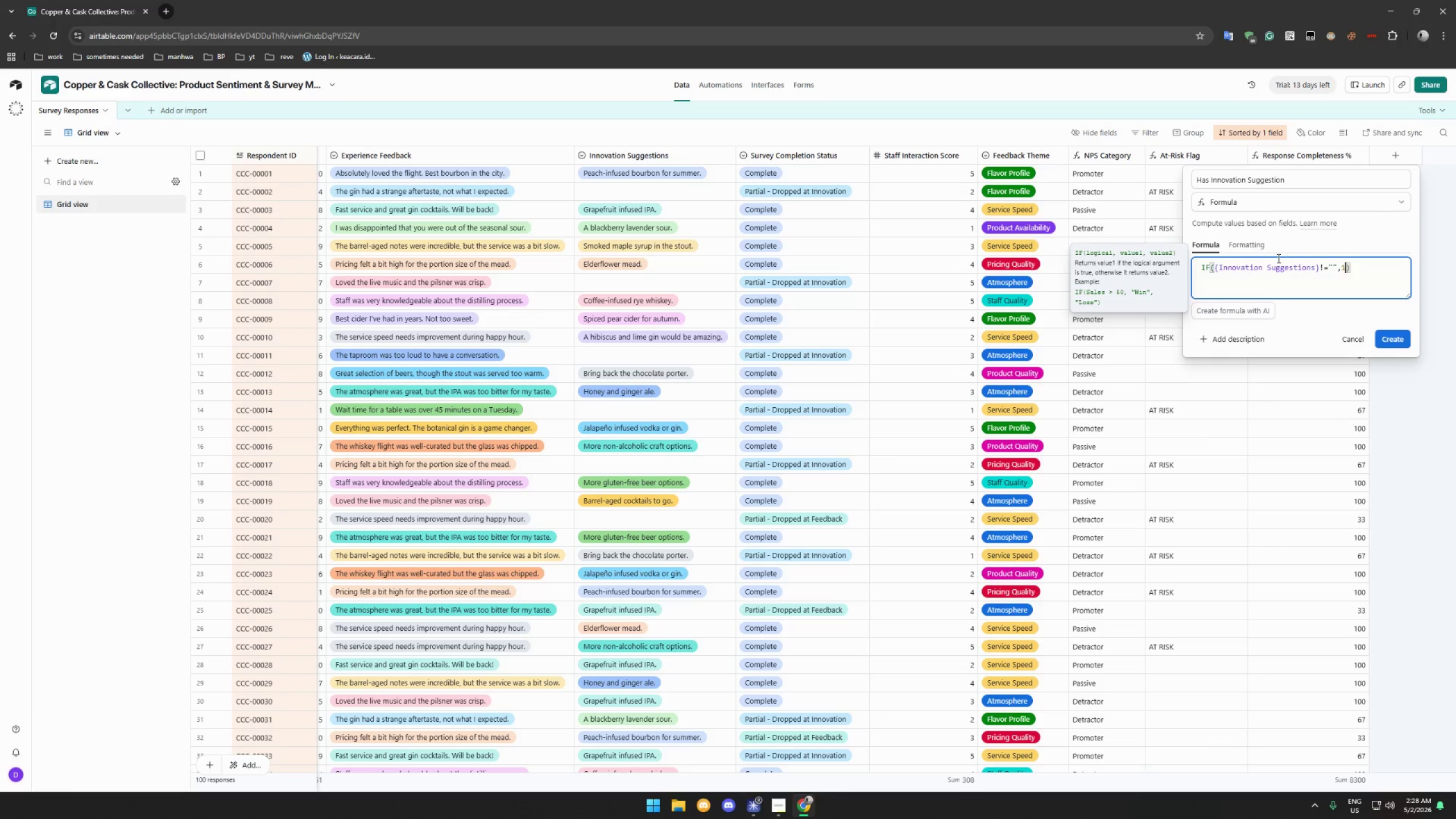 
key(Comma)
 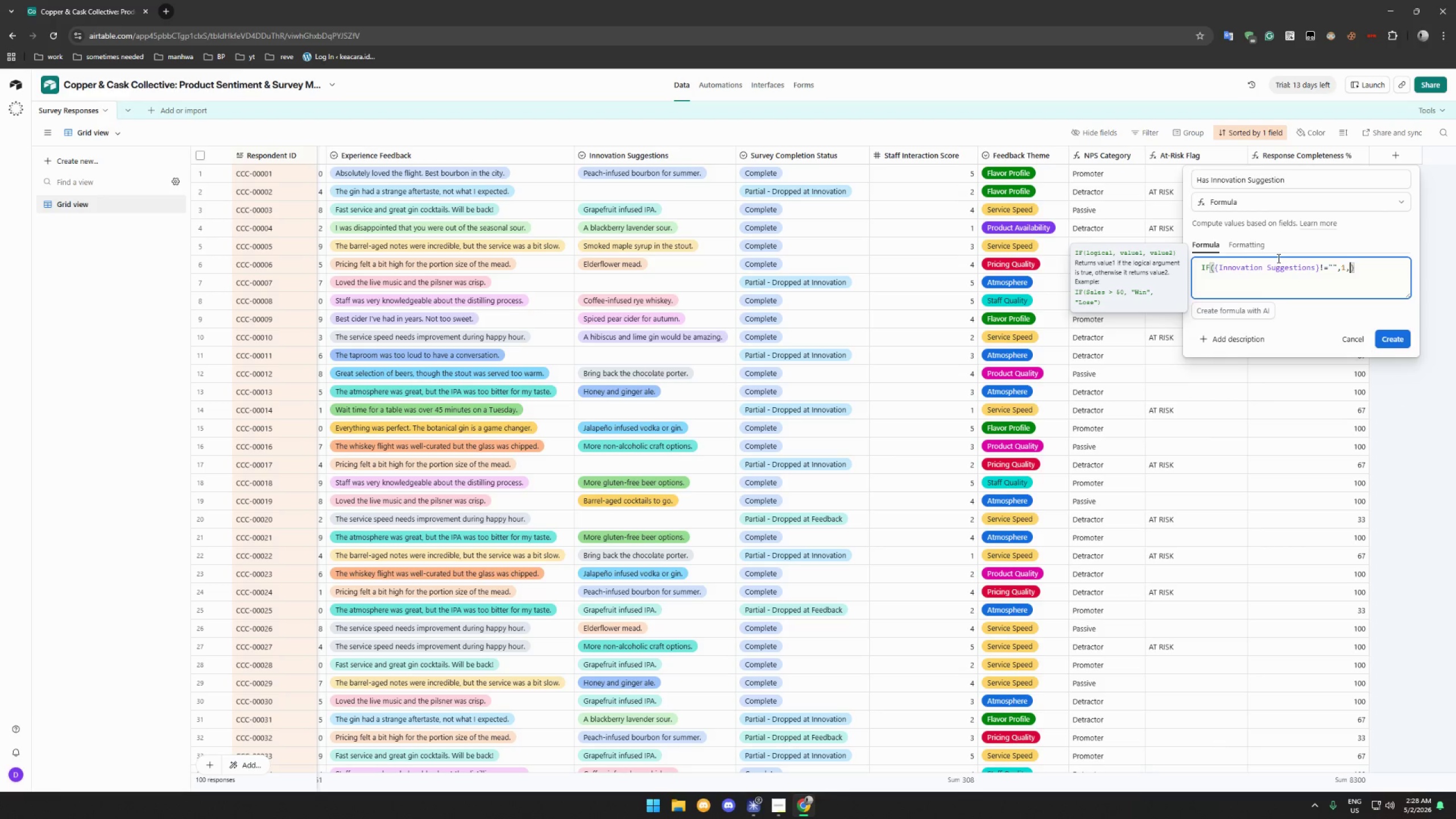 
key(0)
 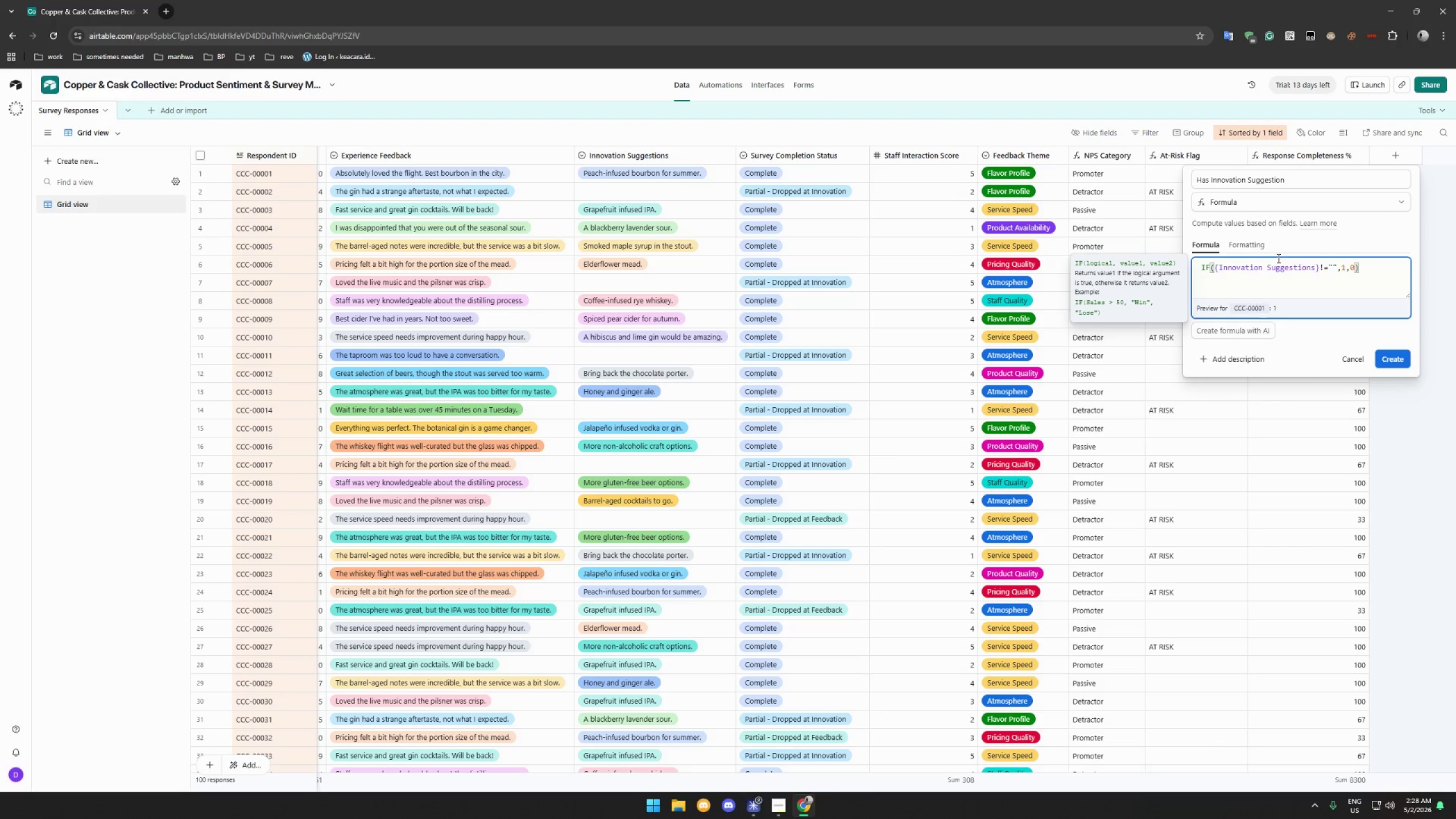 
left_click([1394, 354])
 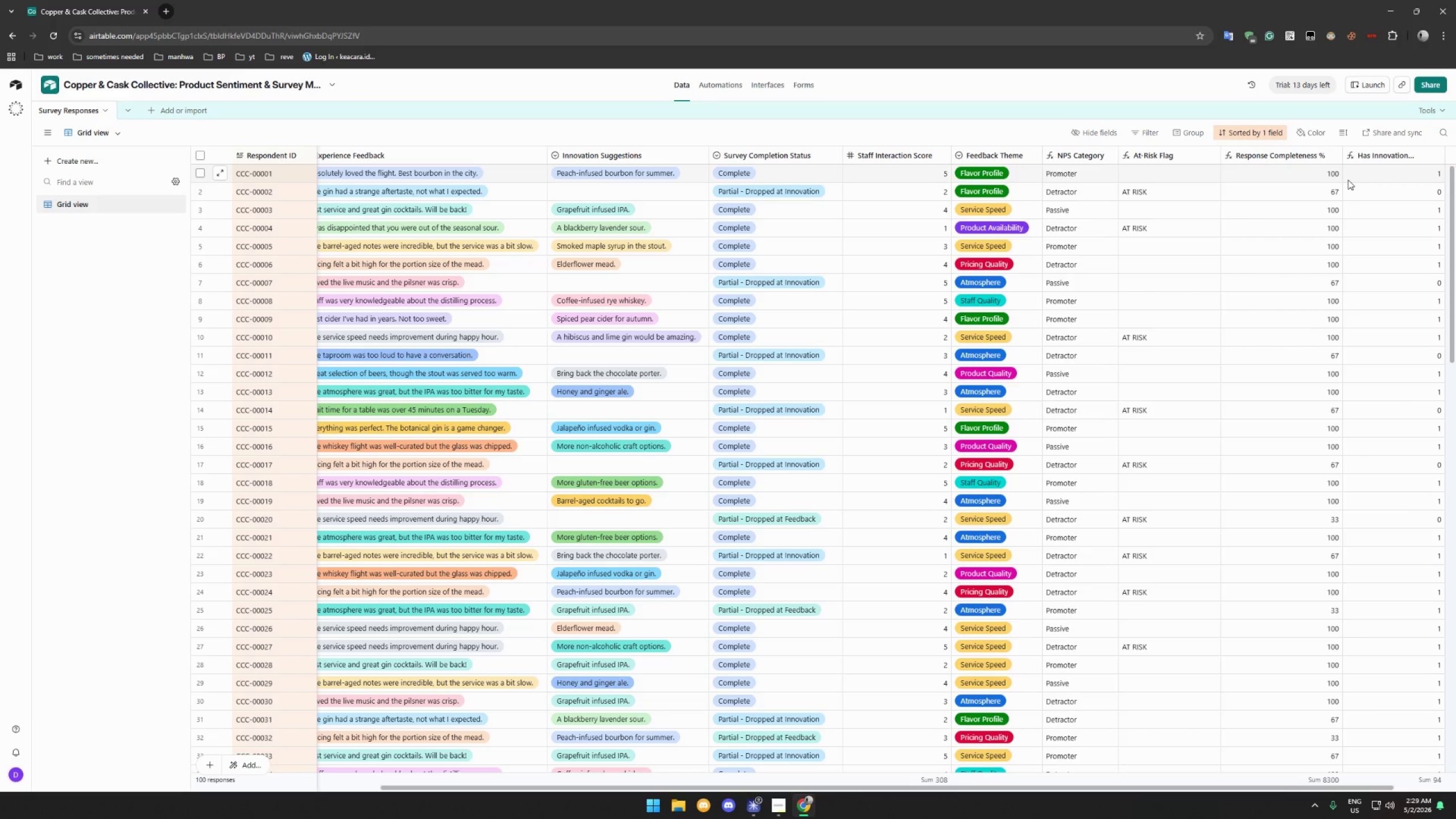 
wait(57.23)
 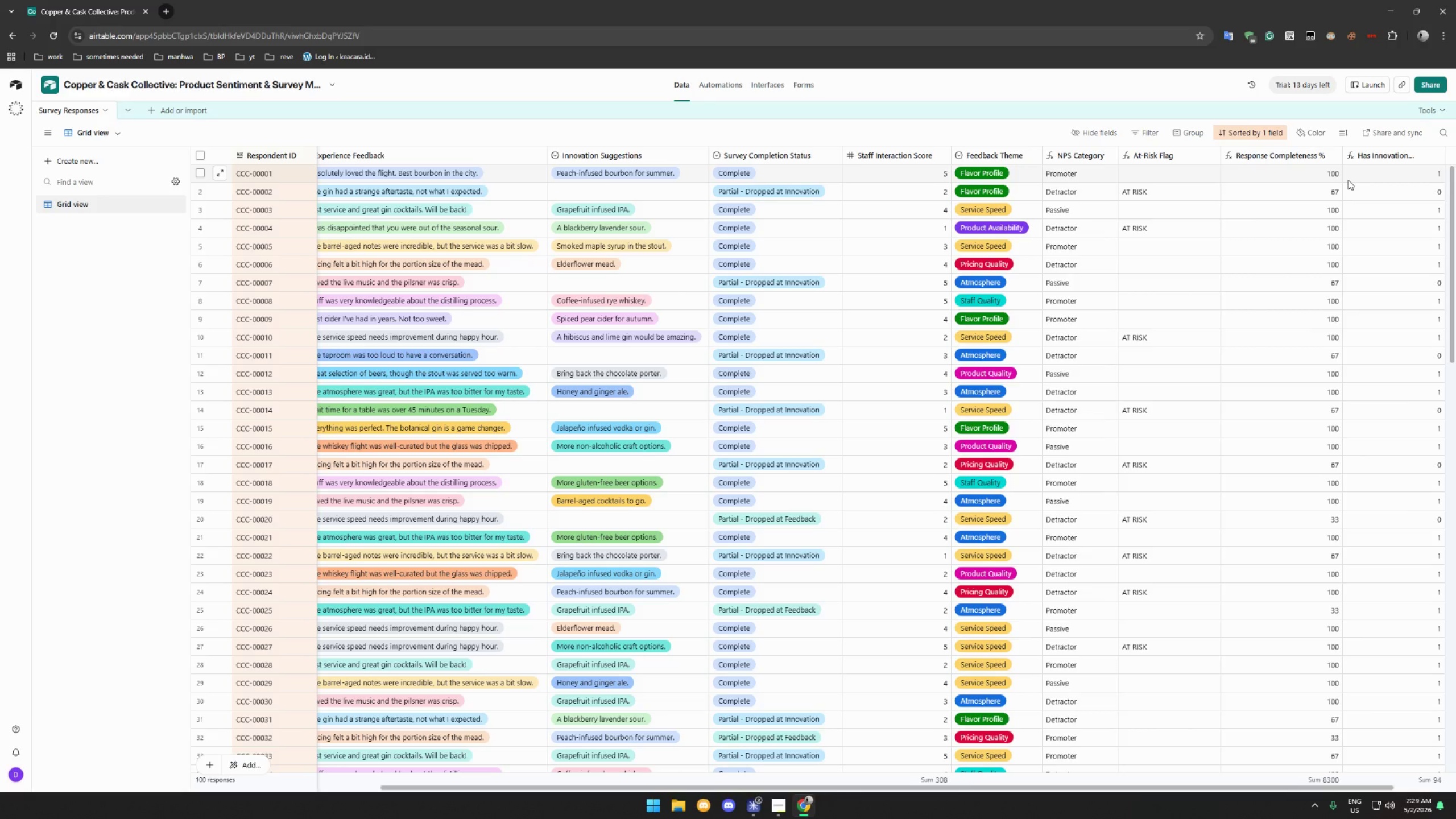 
left_click([1434, 154])
 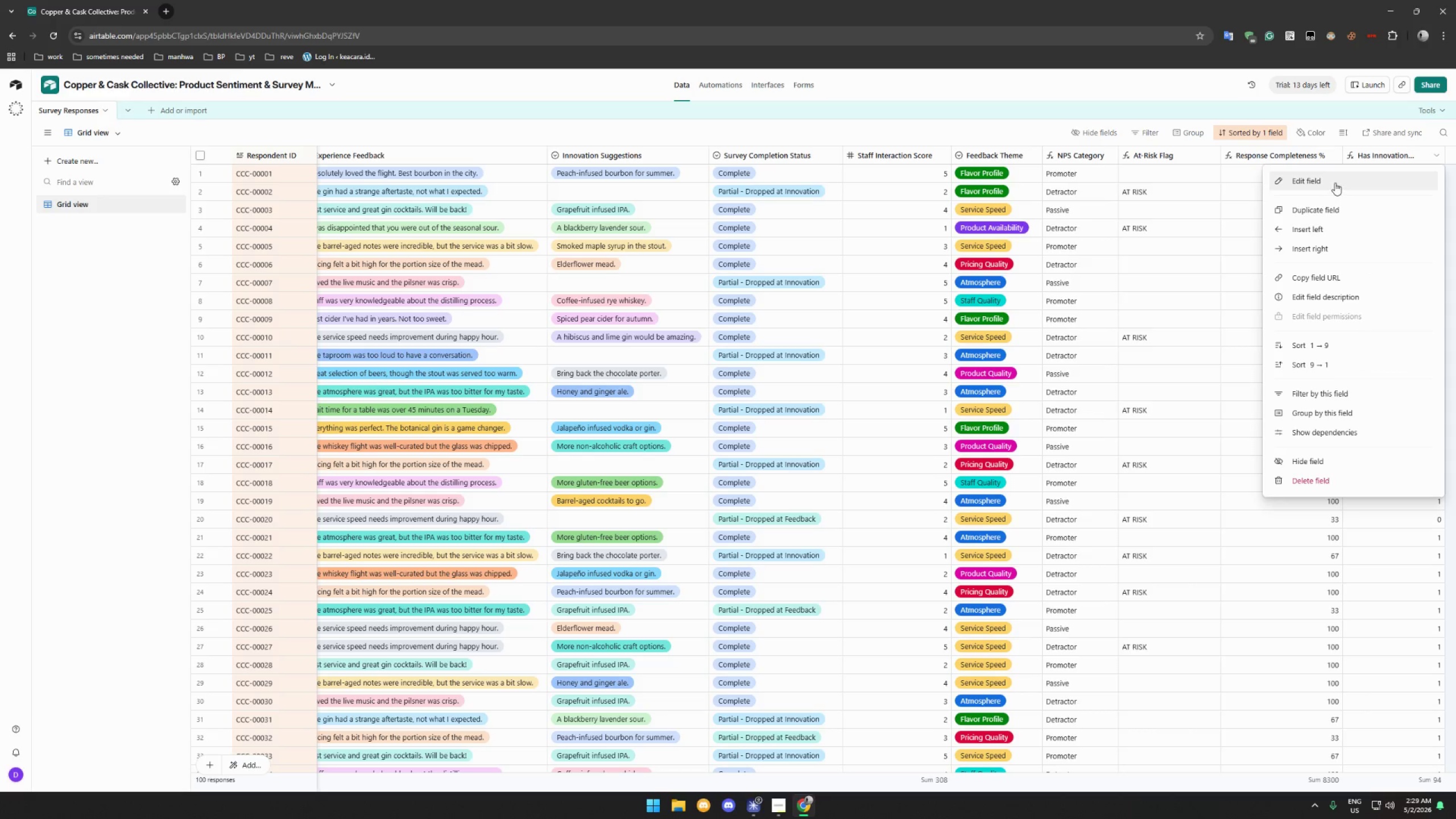 
left_click([1335, 183])
 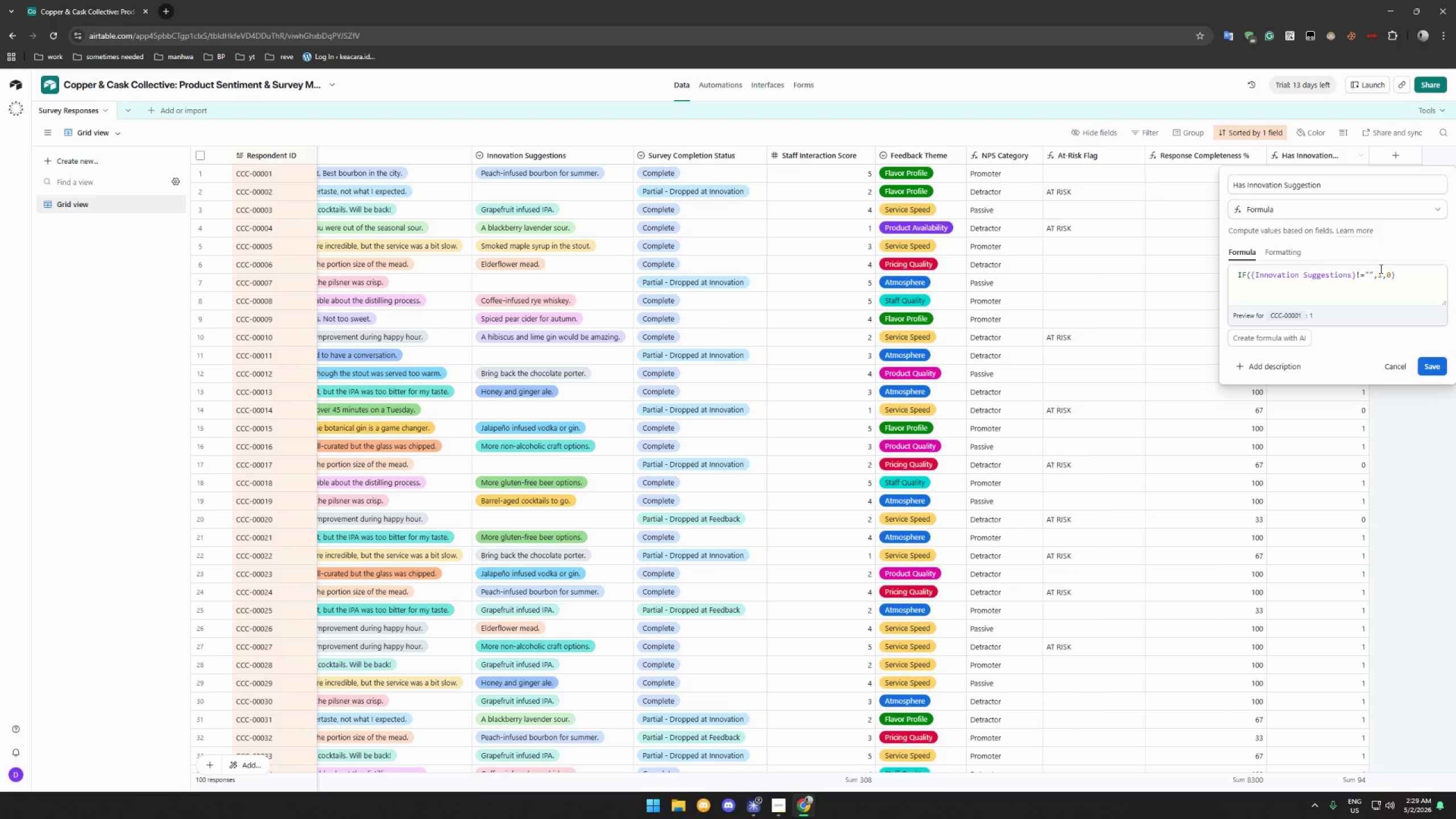 
left_click([1381, 272])
 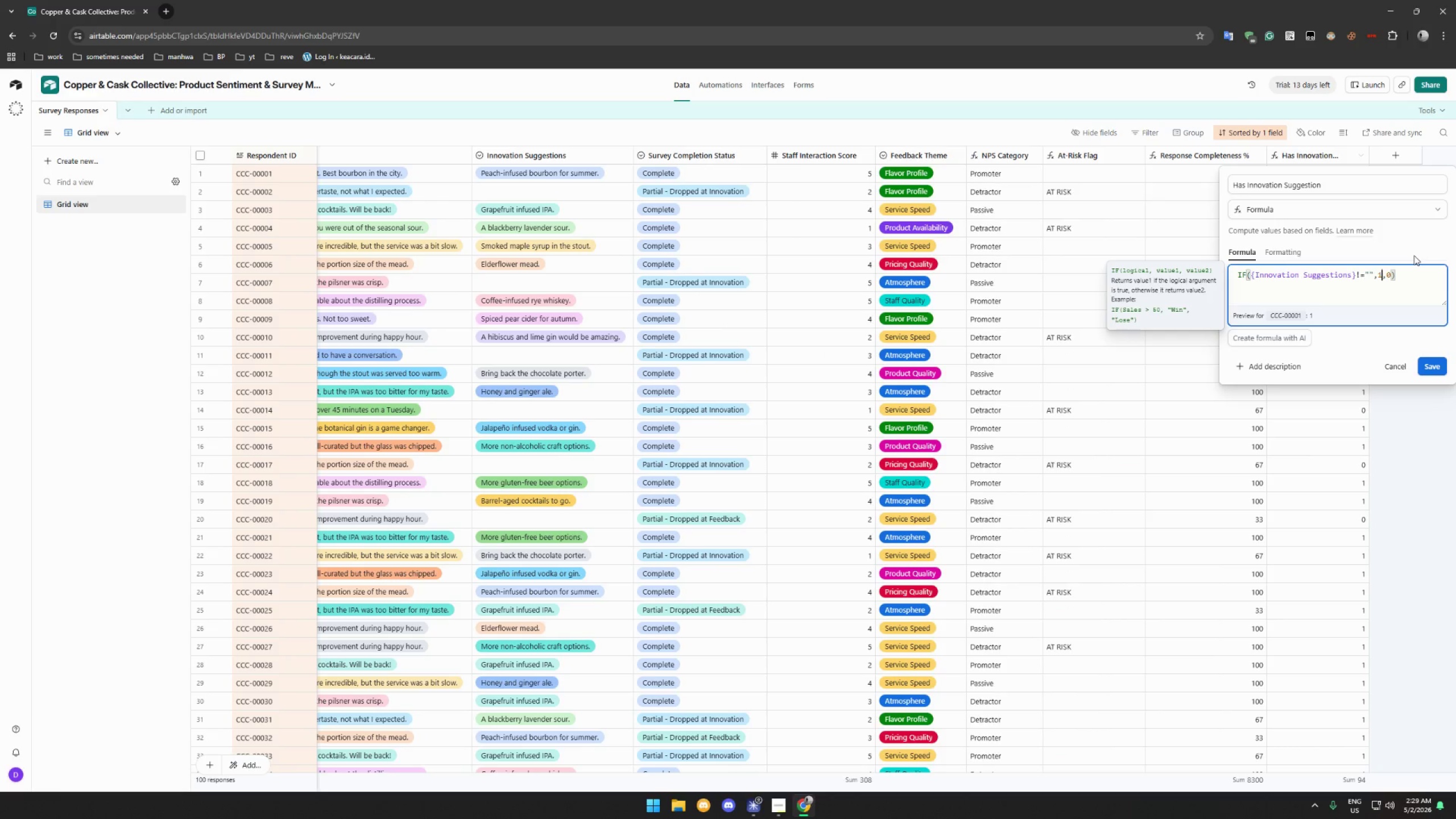 
key(Backspace)
type(Has S)
key(Backspace)
key(Backspace)
key(Backspace)
key(Backspace)
key(Backspace)
type(")
key(Backspace)
type(1)
 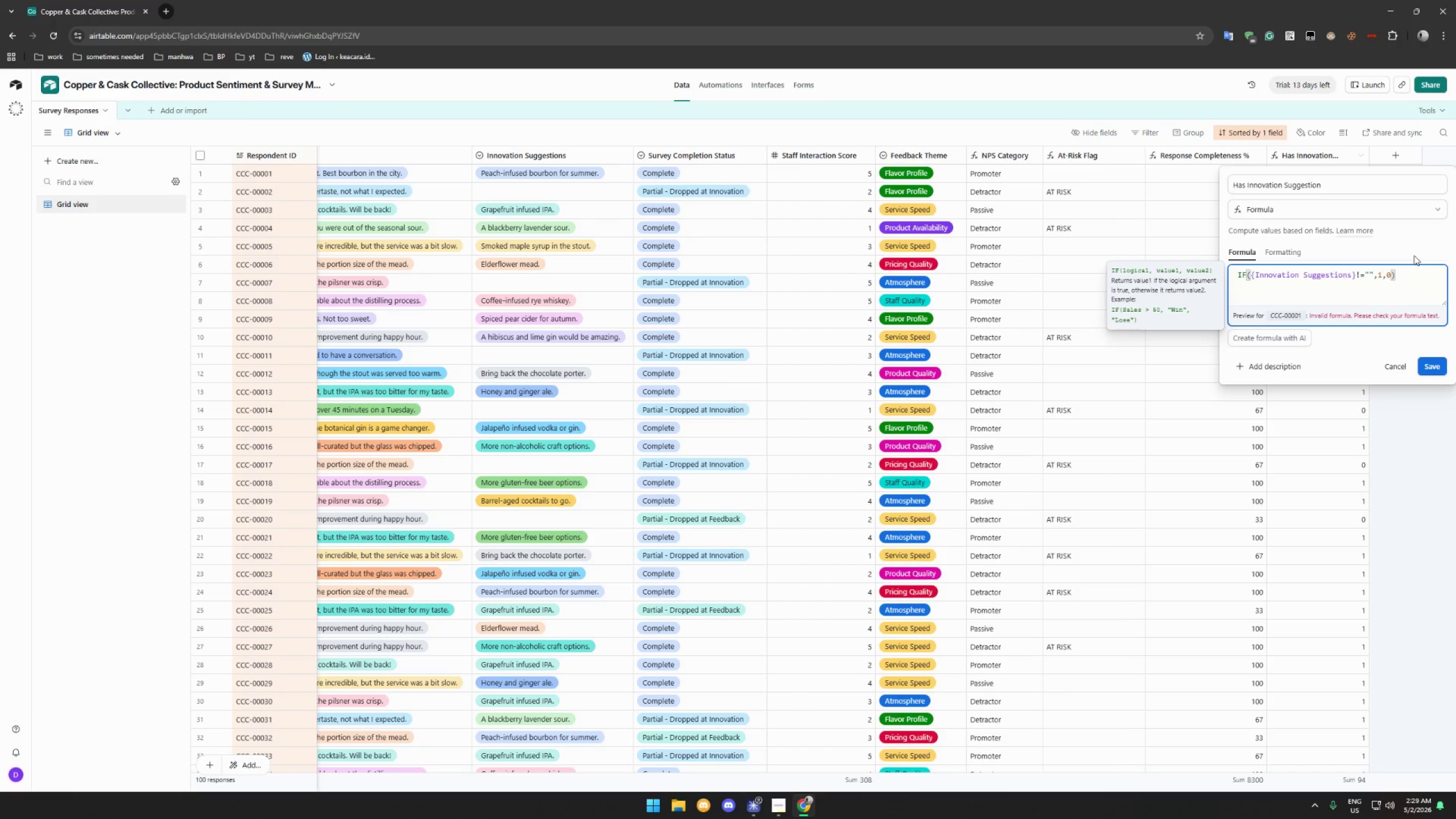 
left_click([1384, 298])
 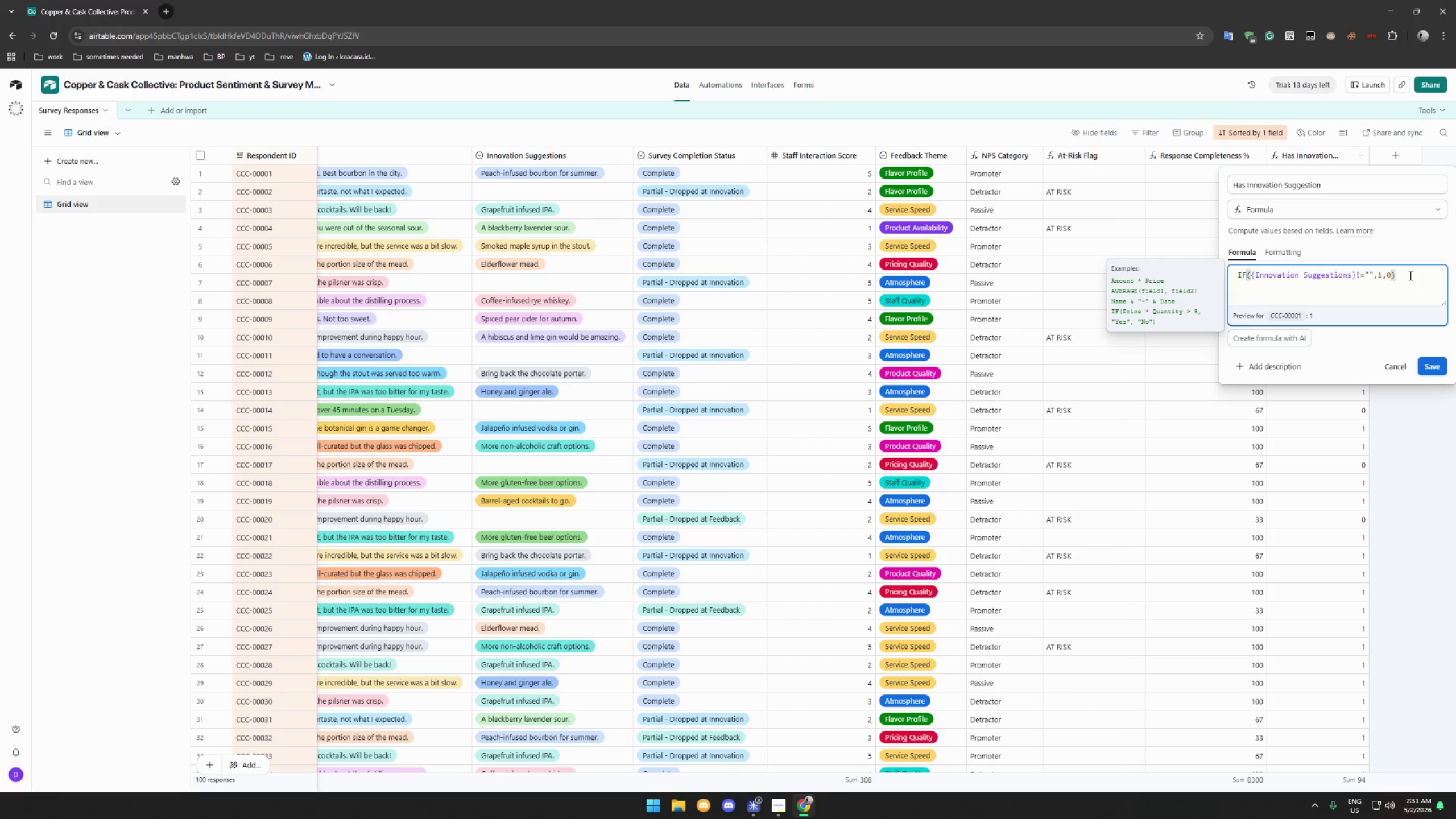 
wait(152.59)
 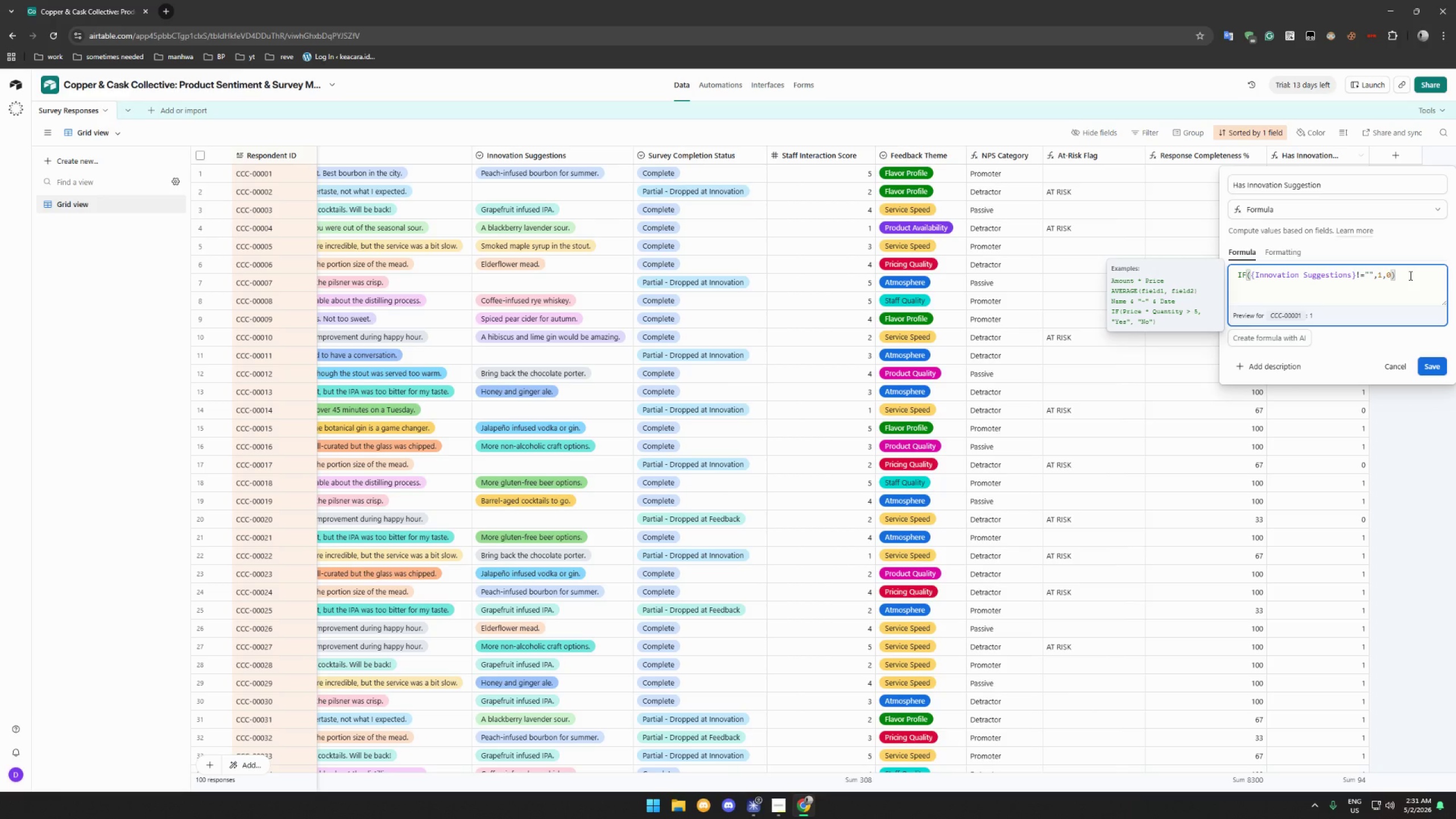 
left_click_drag(start_coordinate=[1377, 274], to_coordinate=[1380, 274])
 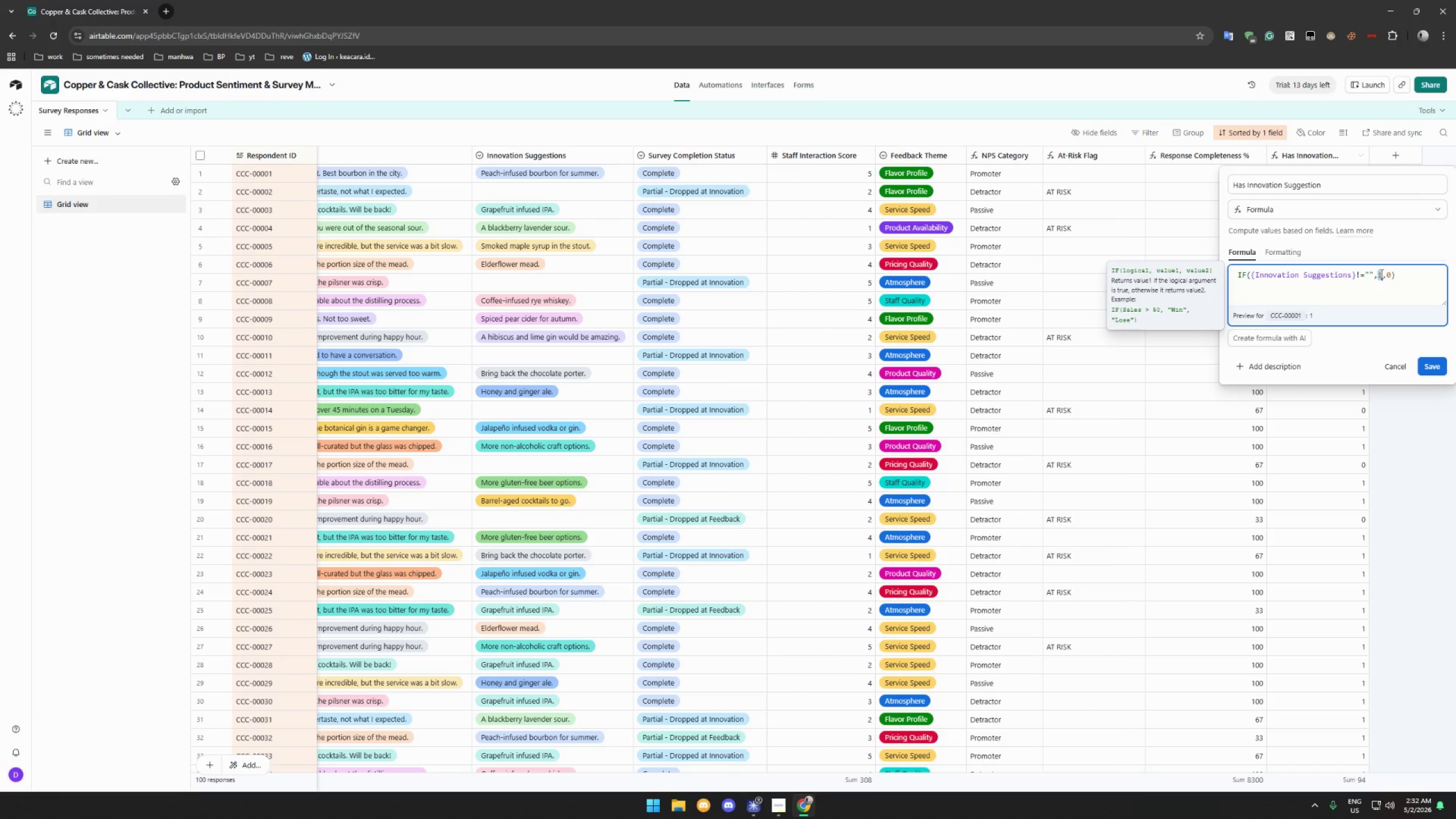 
hold_key(key=ShiftLeft, duration=1.5)
 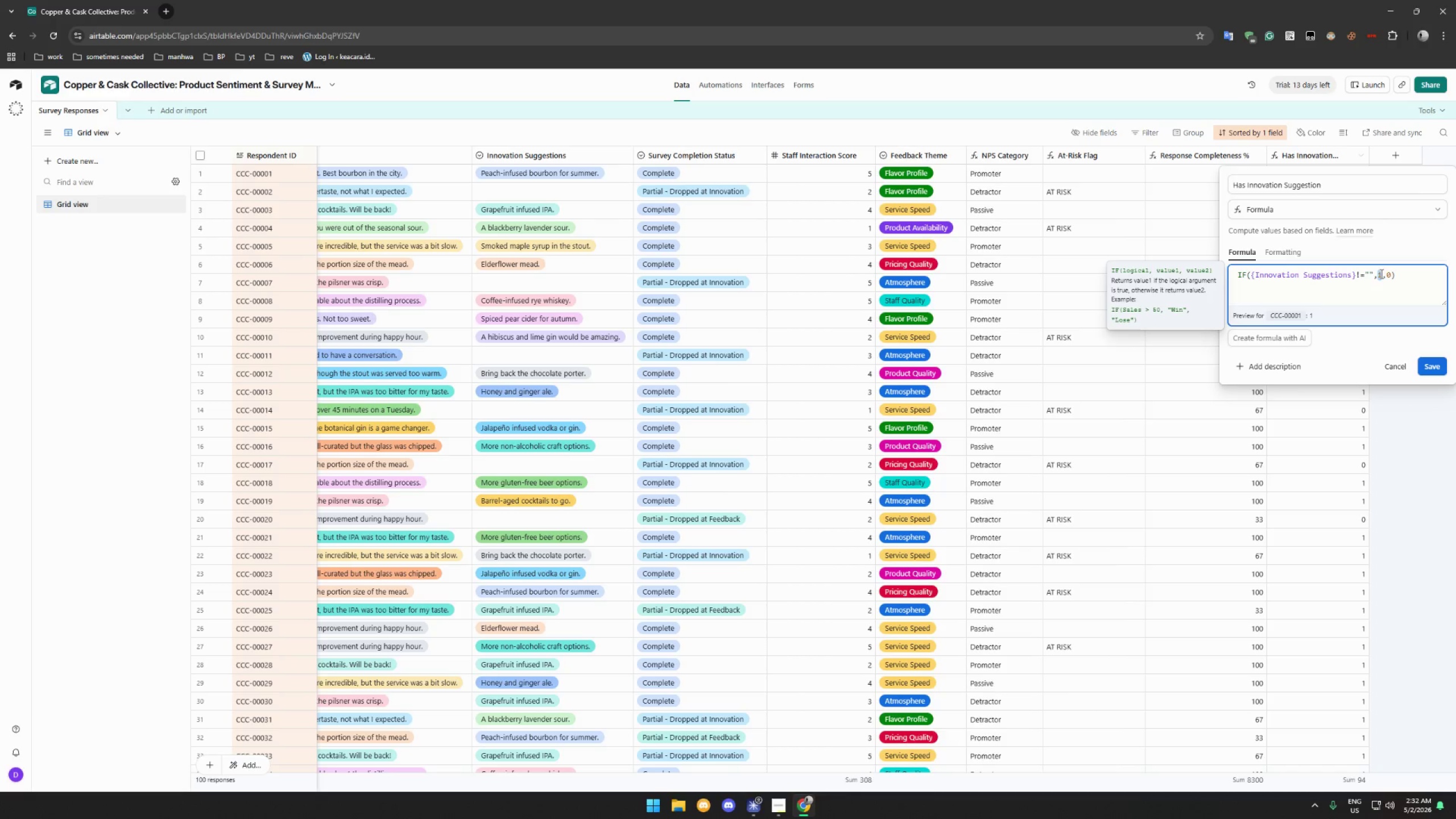 
type(Has=)
key(Backspace)
key(Backspace)
key(Backspace)
key(Backspace)
type("Has U)
key(Backspace)
type(+)
key(Backspace)
type(I)
key(Backspace)
type(Suggestion)
 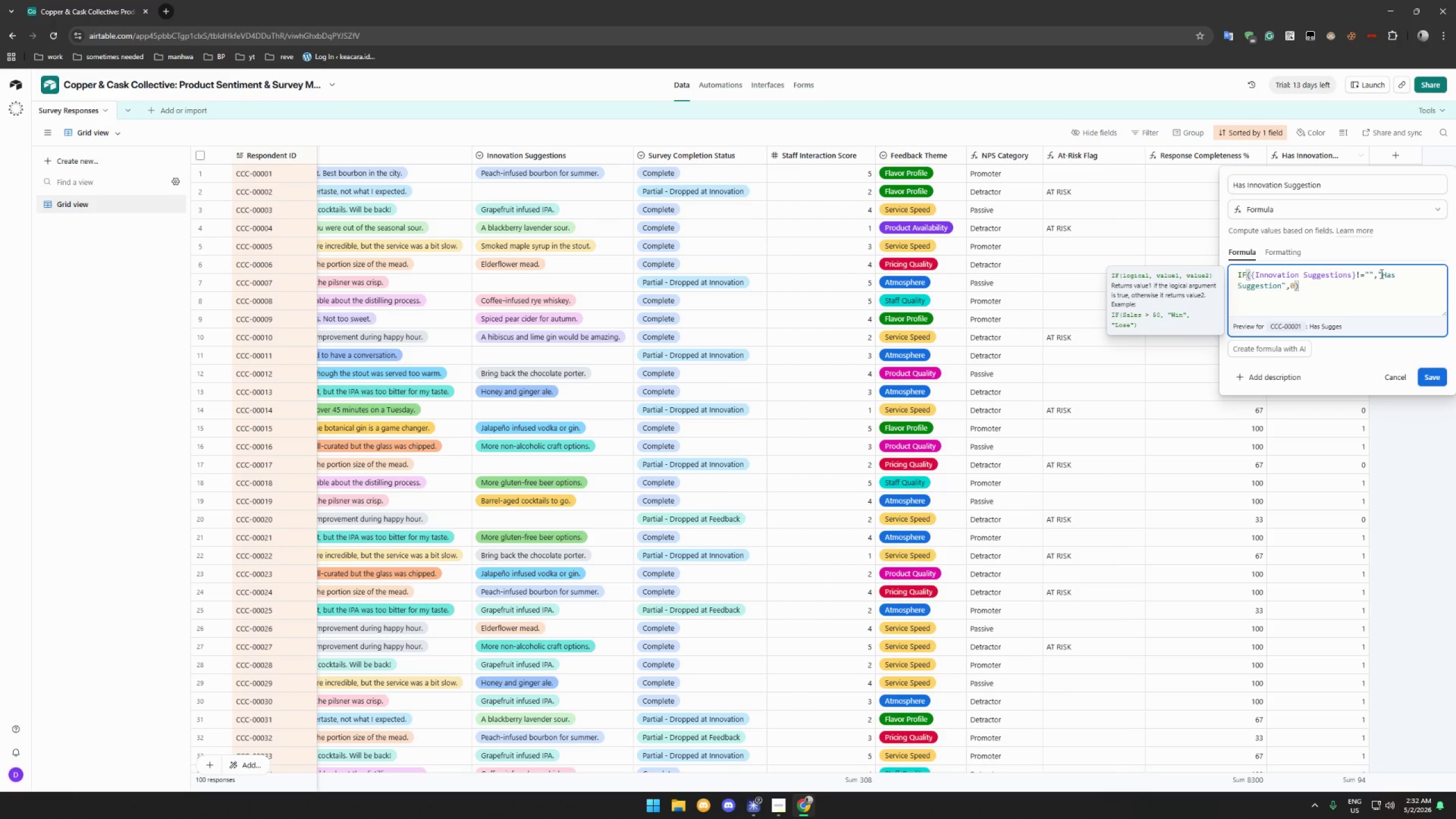 
key(ArrowDown)
 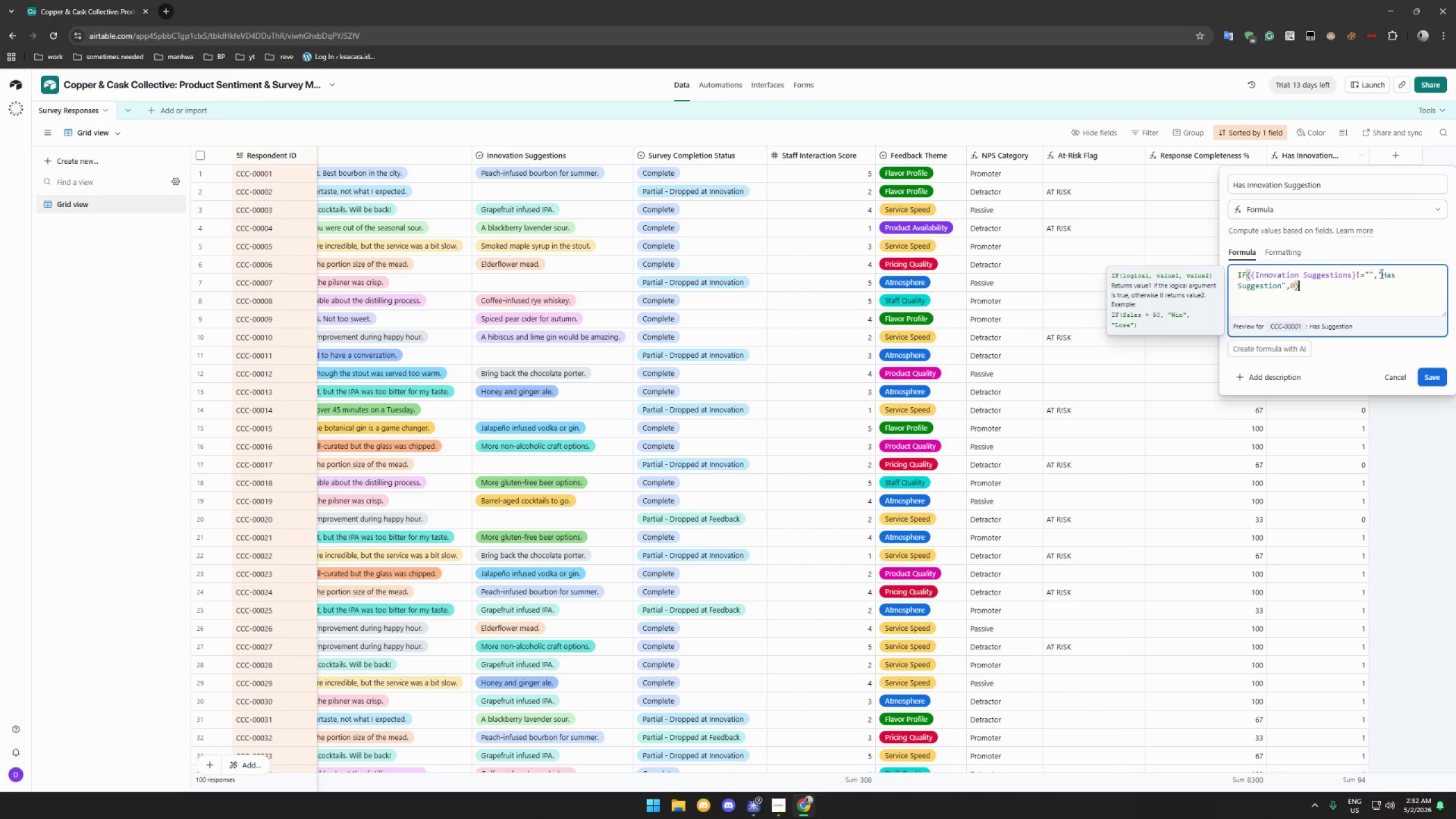 
key(ArrowRight)
 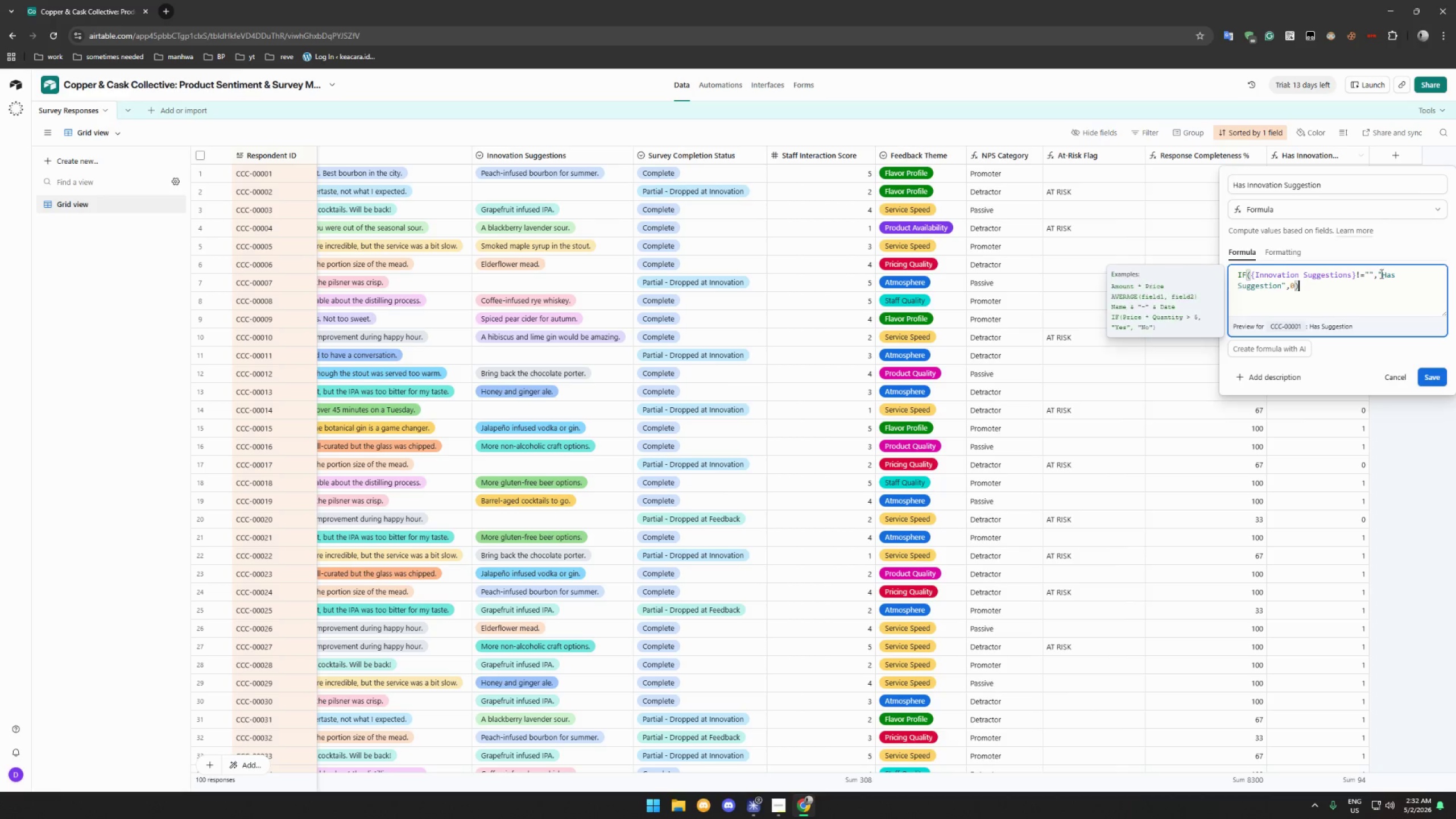 
key(ArrowRight)
 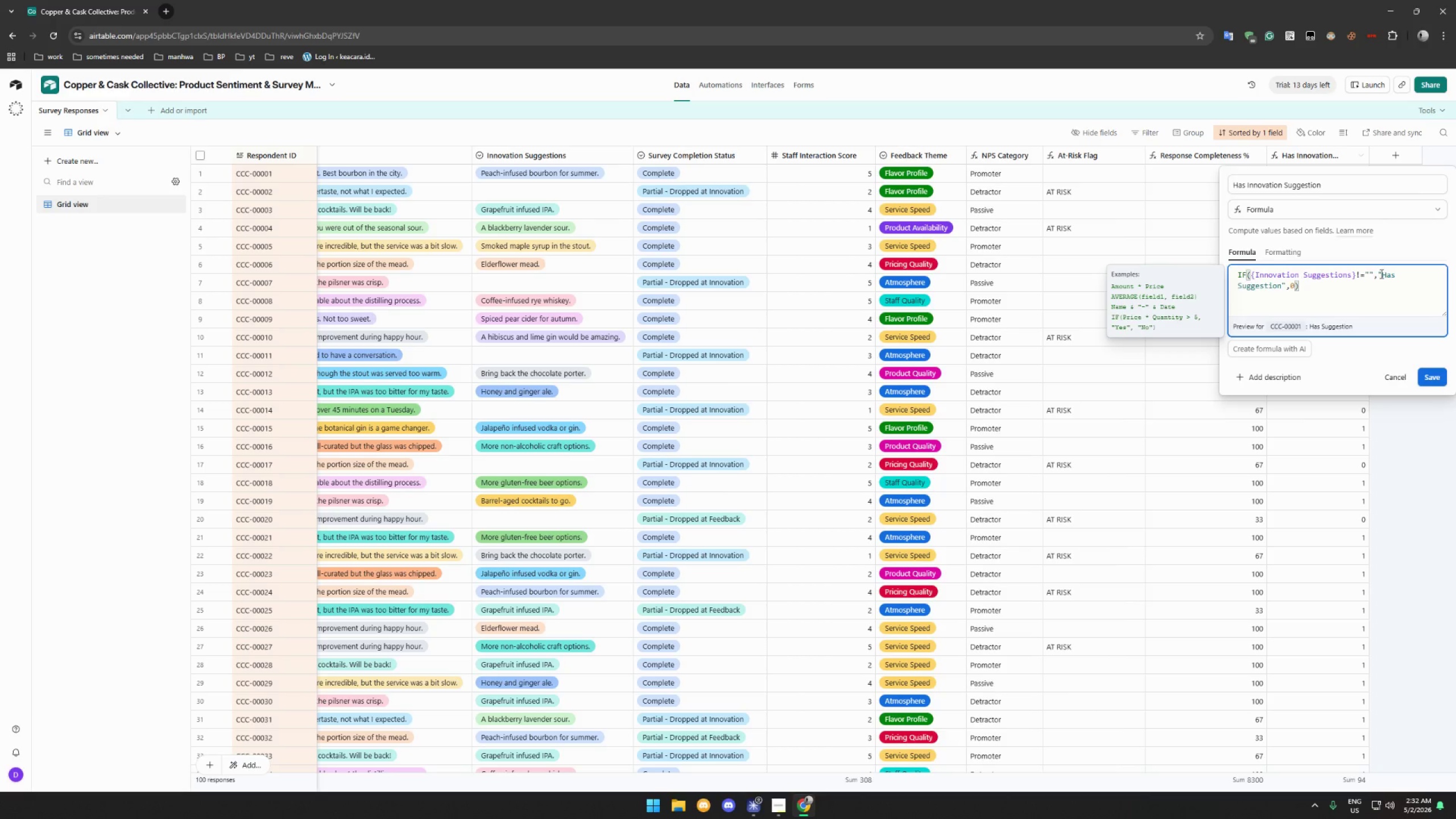 
key(ArrowLeft)
 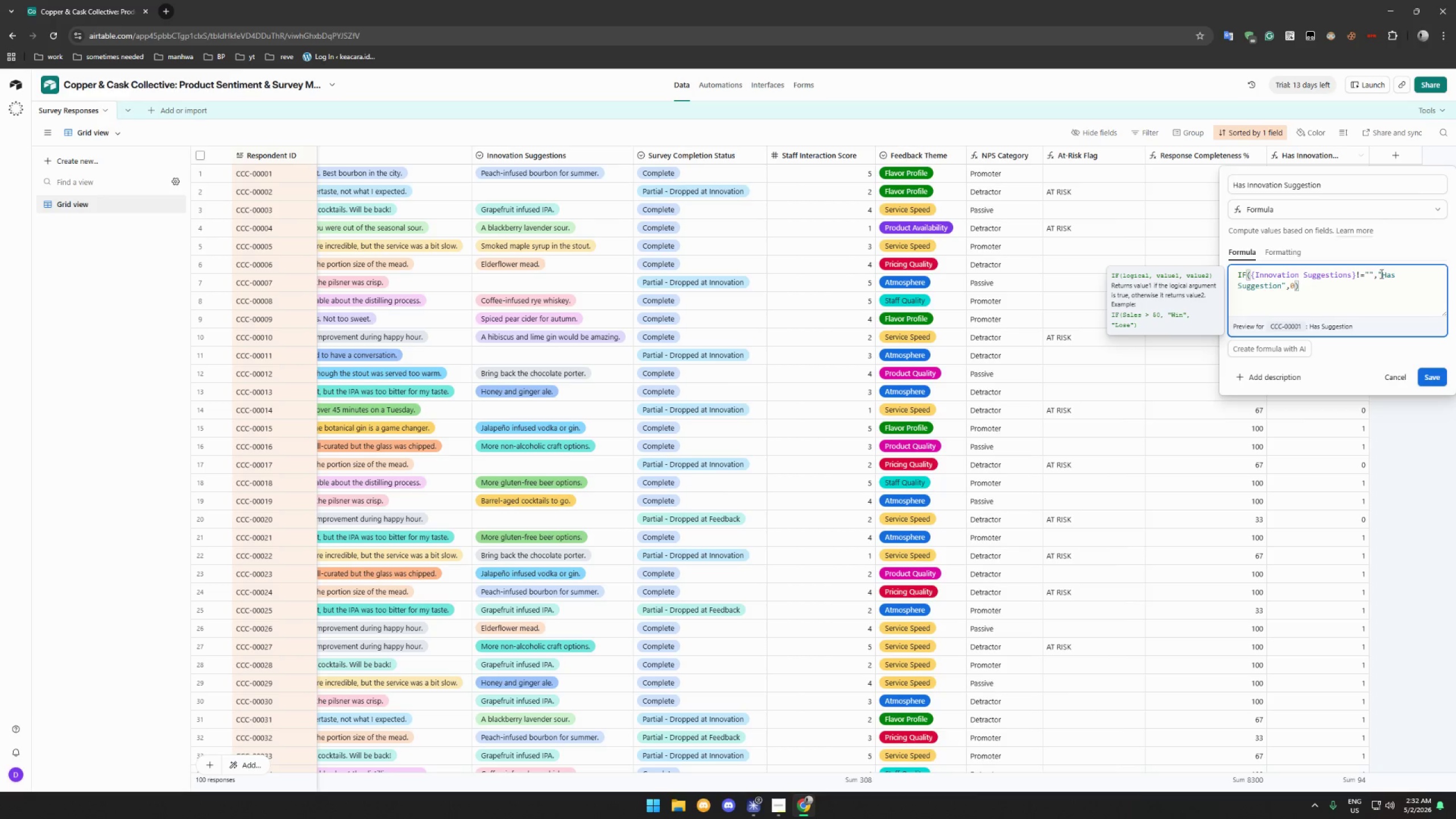 
key(Backspace)
type("No Suggestion)
 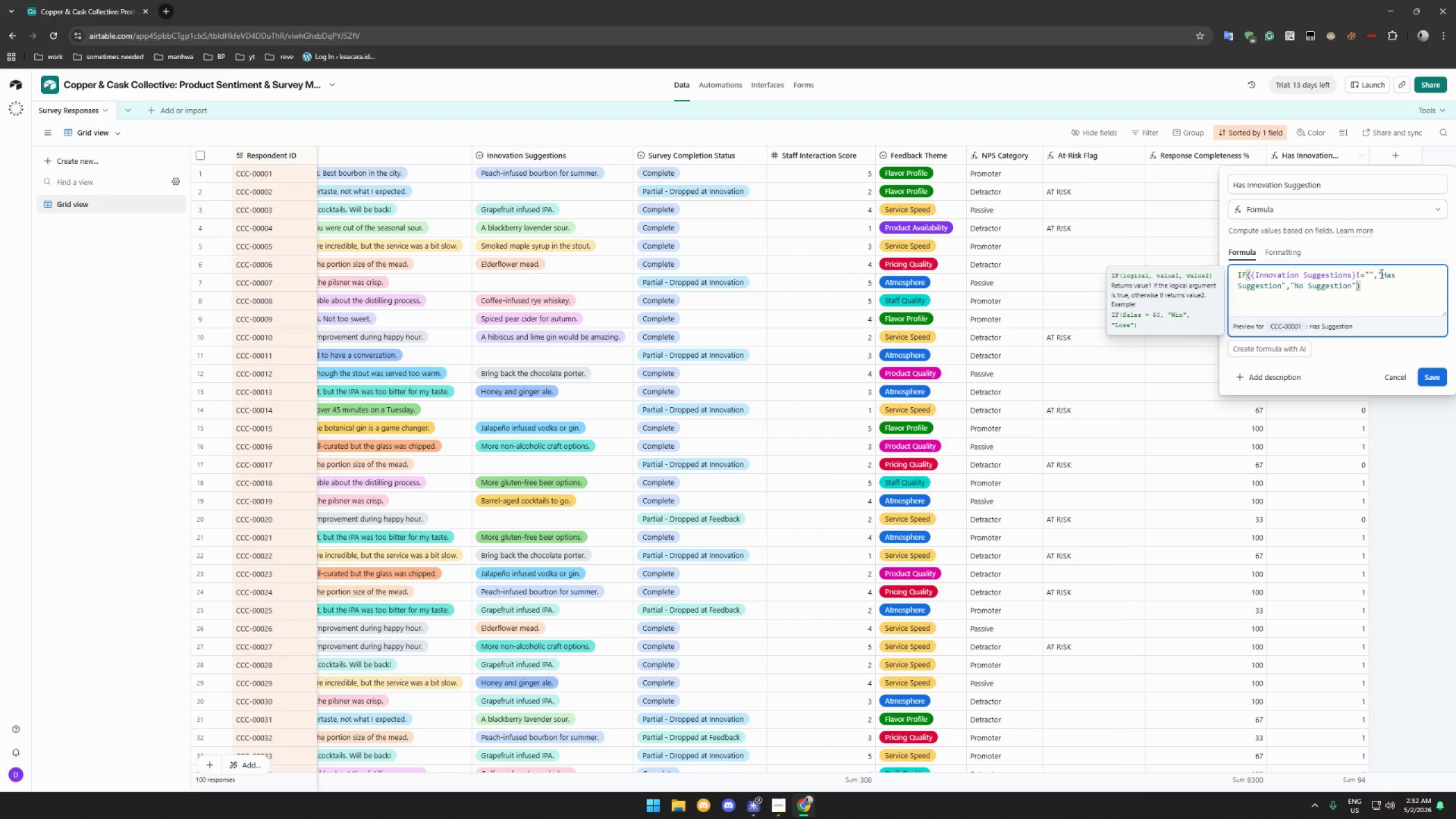 
left_click([1427, 378])
 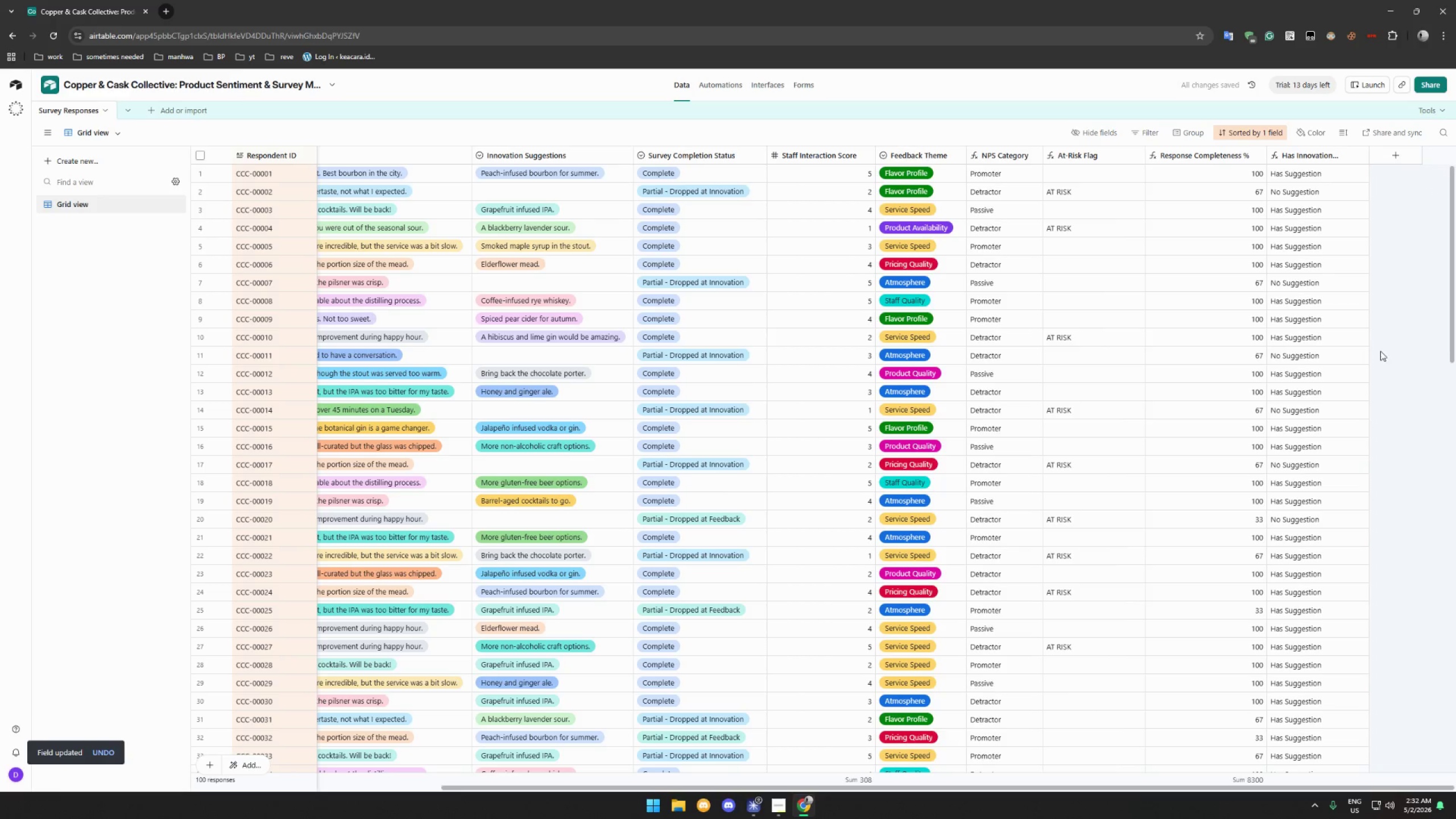 
scroll: coordinate [1317, 310], scroll_direction: up, amount: 9.0
 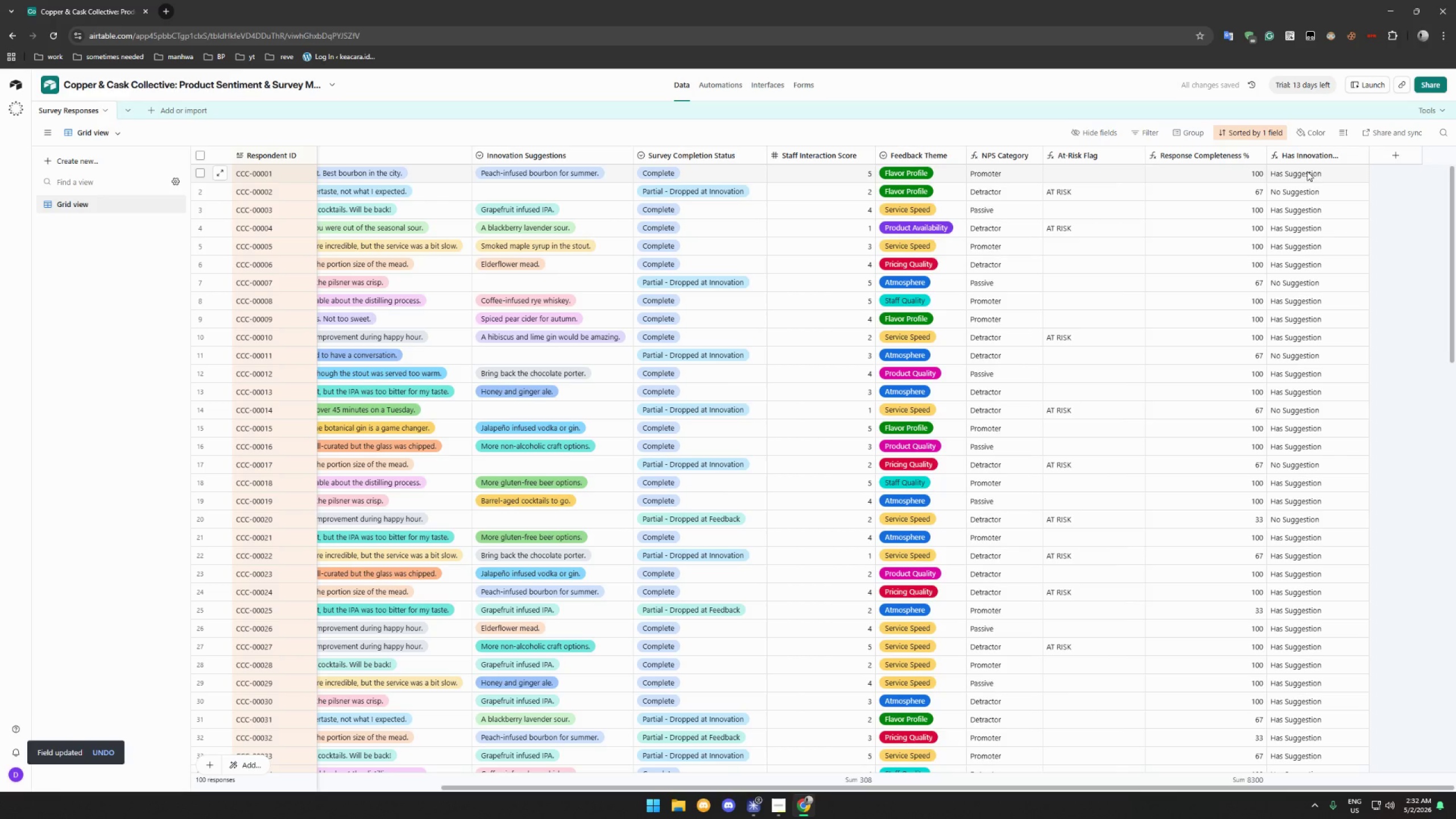 
scroll: coordinate [1308, 221], scroll_direction: down, amount: 8.0
 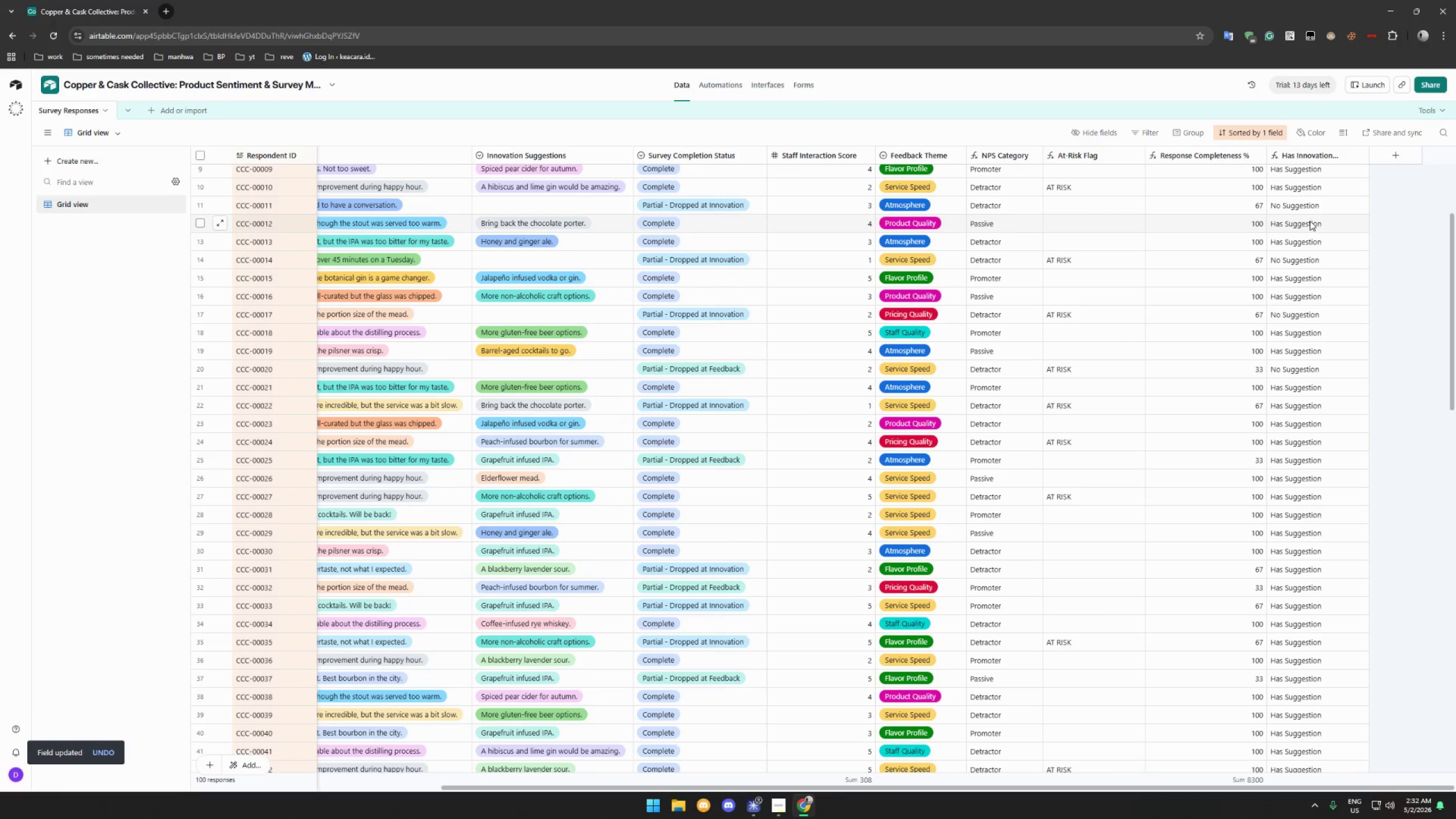 
scroll: coordinate [1312, 217], scroll_direction: up, amount: 13.0
 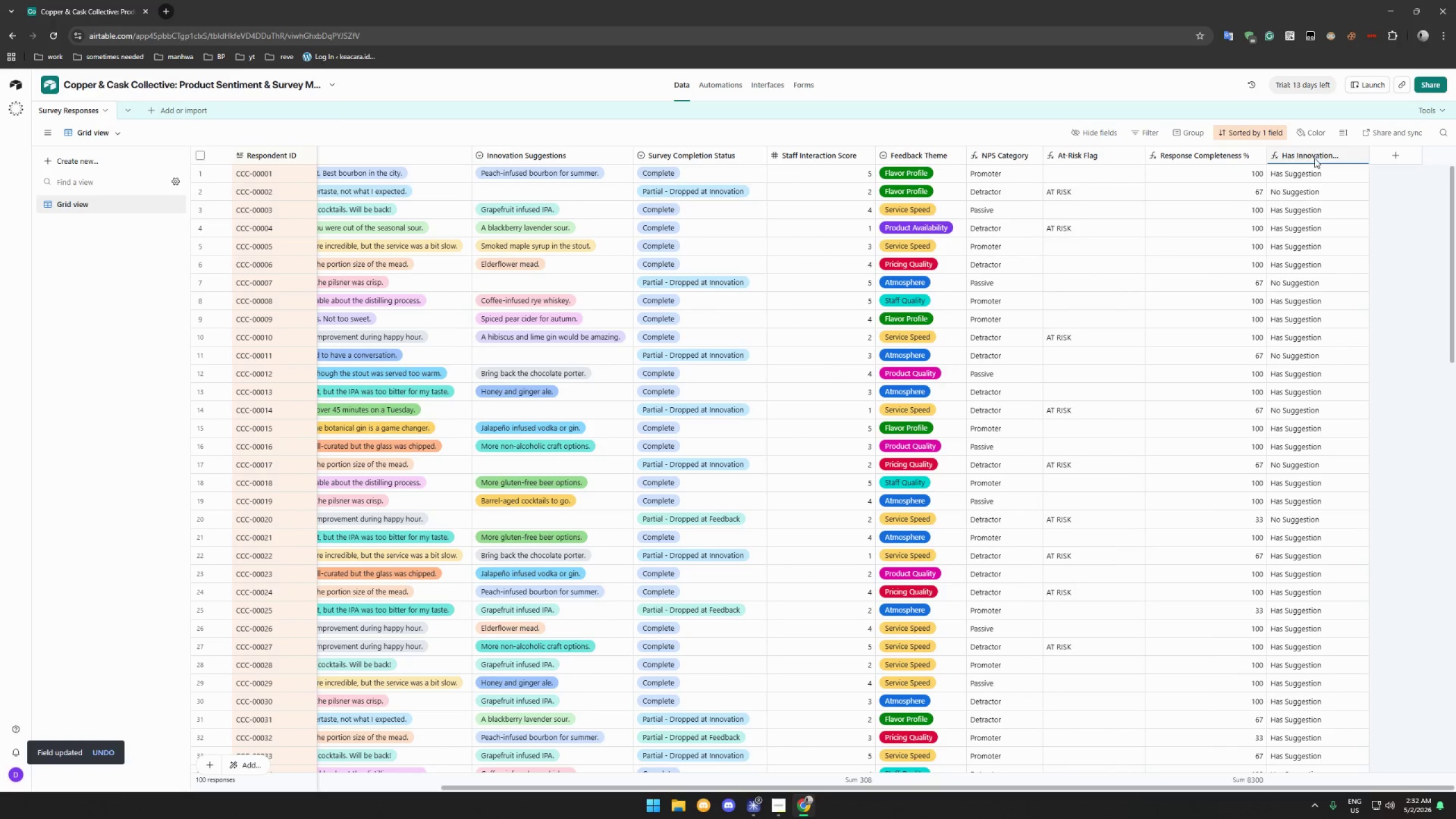 
mouse_move([1326, 153])
 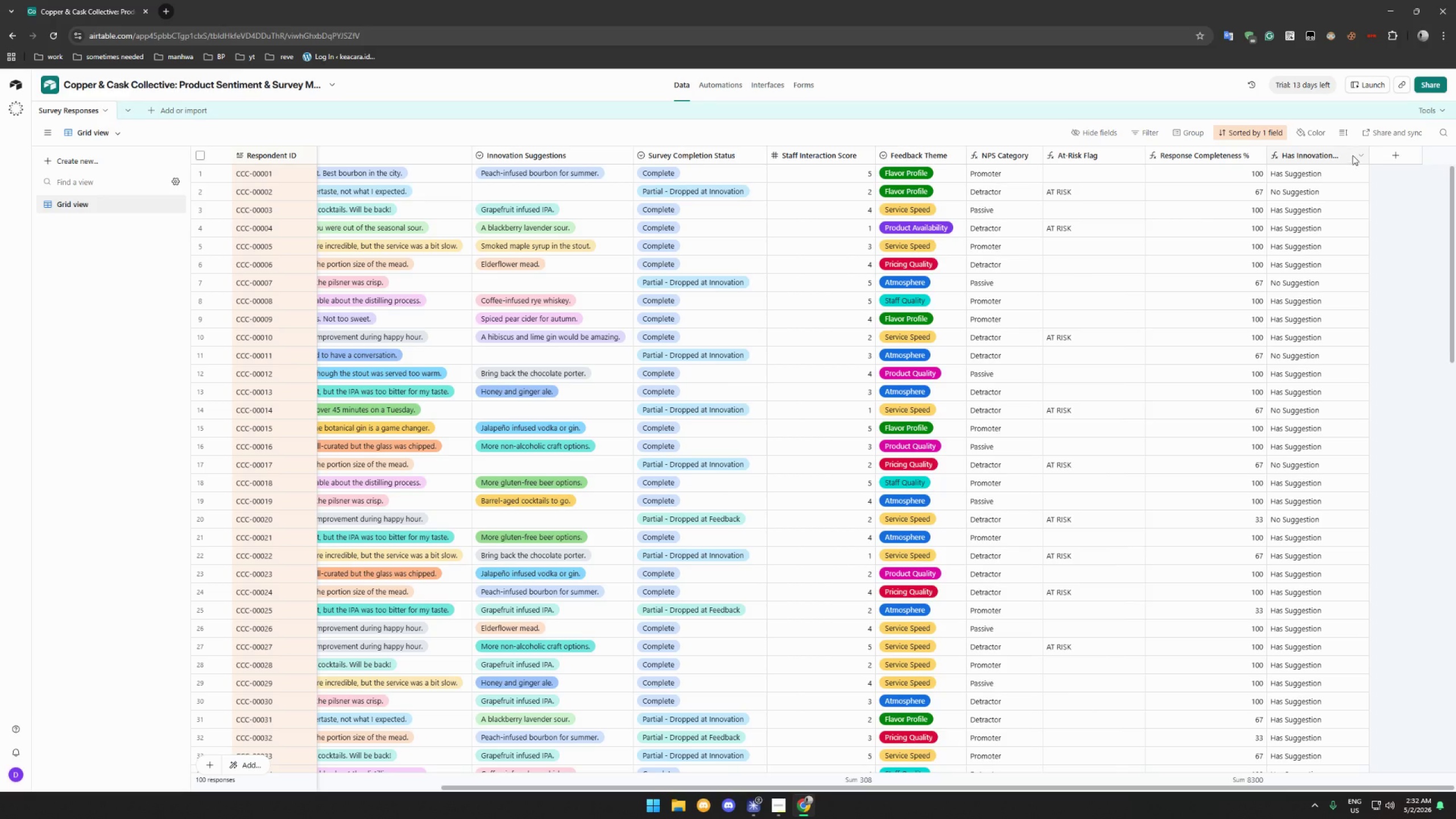 
left_click_drag(start_coordinate=[1367, 155], to_coordinate=[1384, 157])
 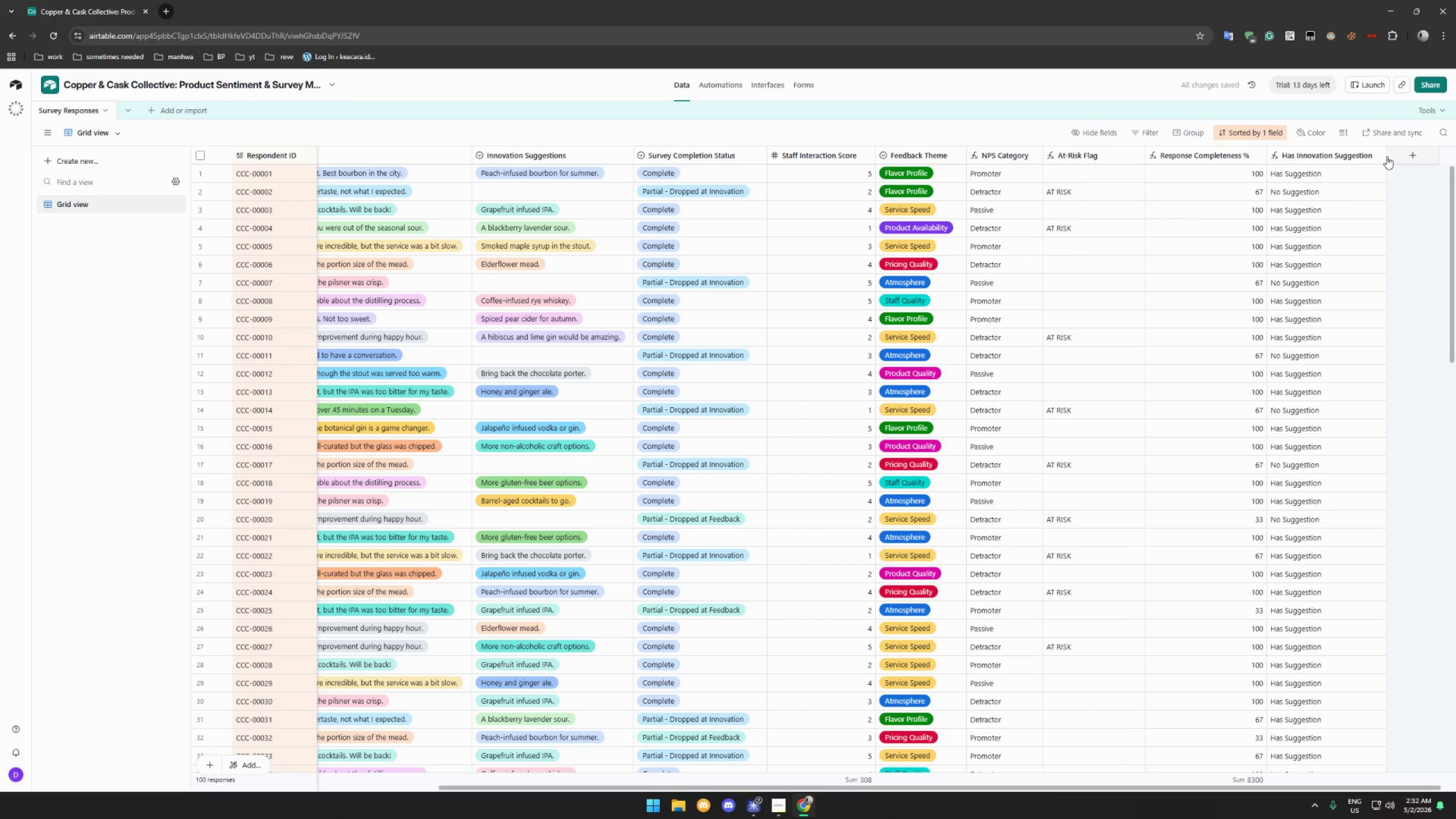 
left_click_drag(start_coordinate=[1385, 155], to_coordinate=[1389, 154])
 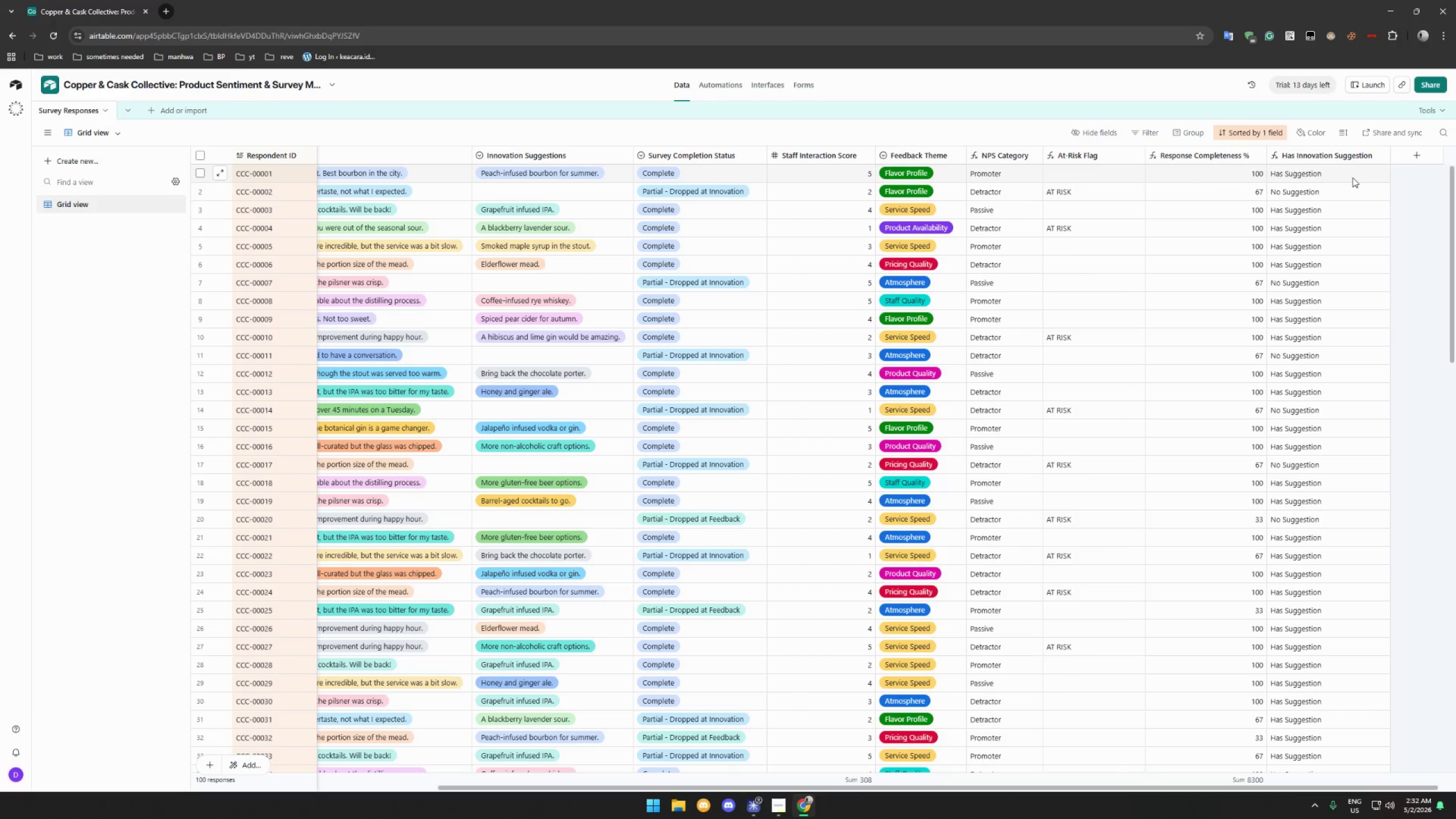 
wait(16.11)
 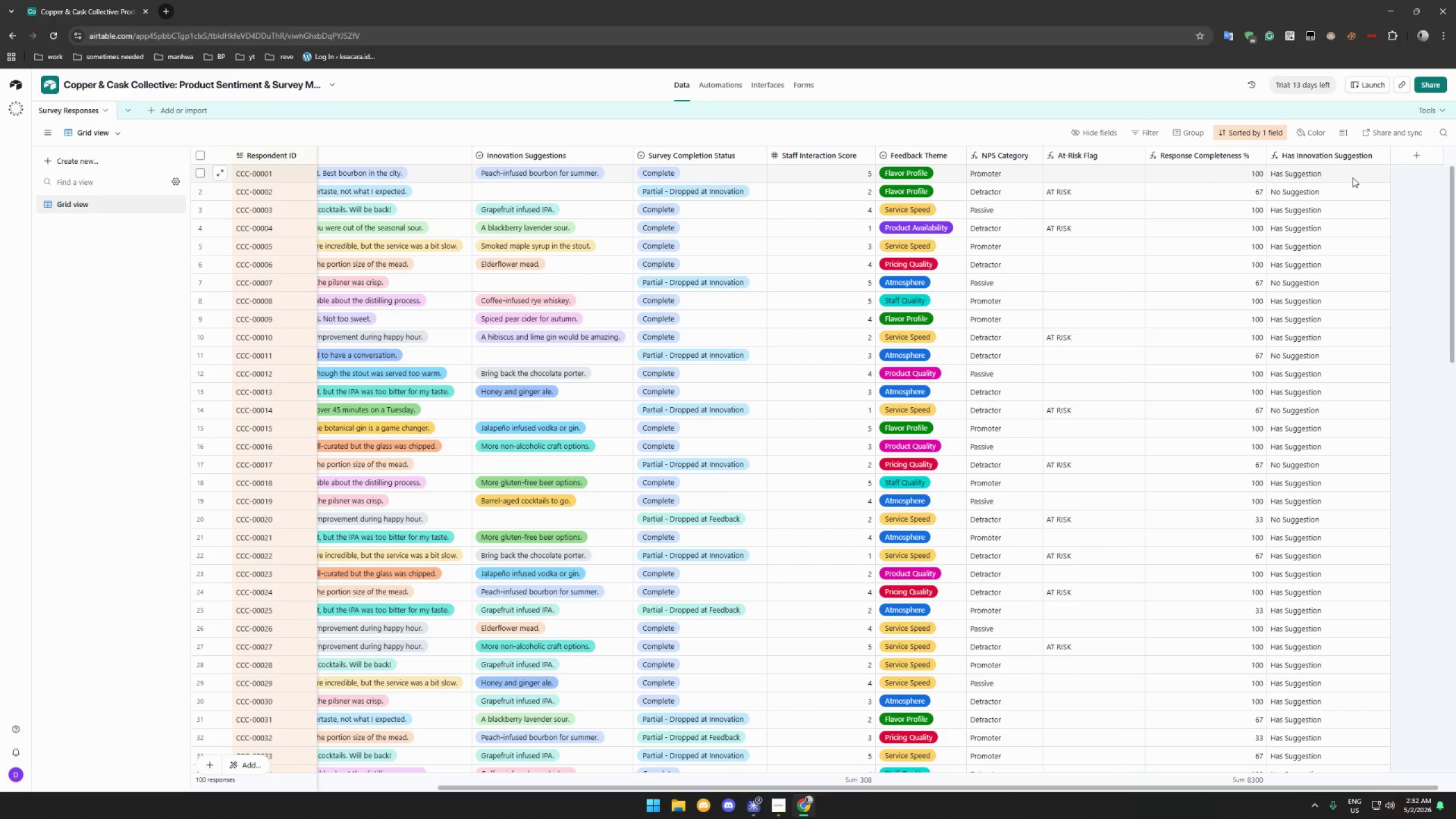 
scroll: coordinate [1303, 193], scroll_direction: none, amount: 0.0
 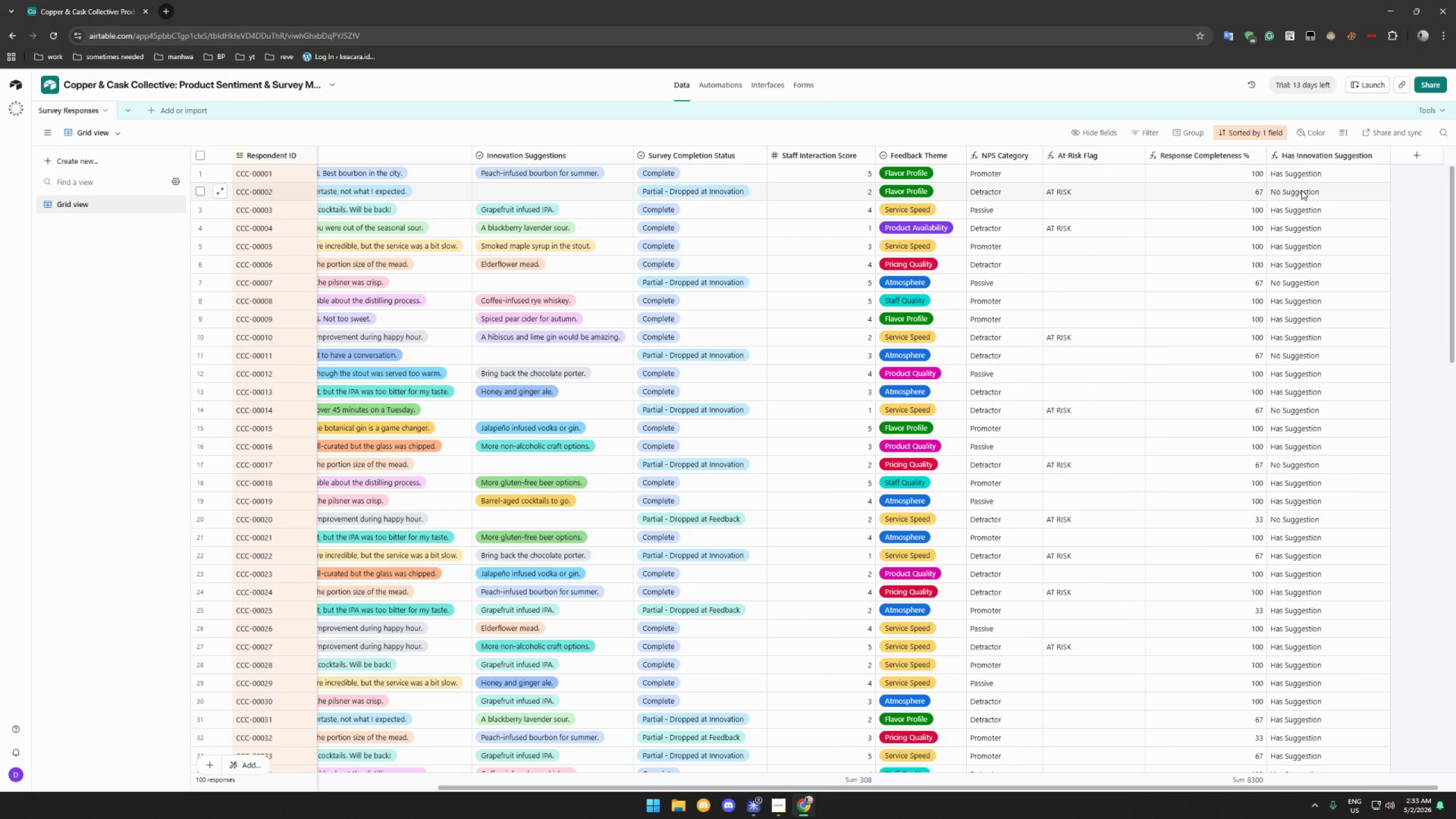 
scroll: coordinate [1298, 189], scroll_direction: up, amount: 3.0
 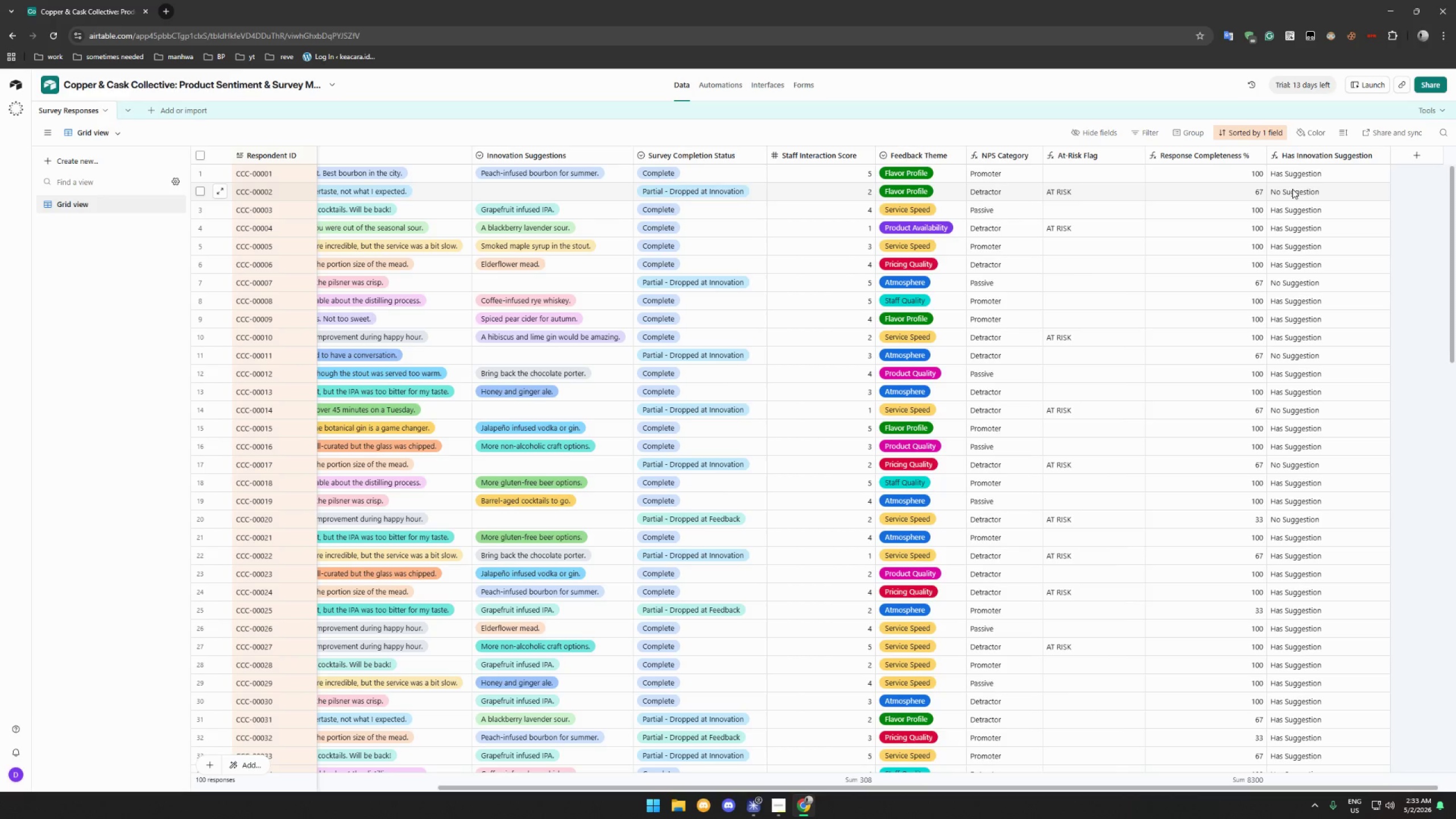 
wait(16.92)
 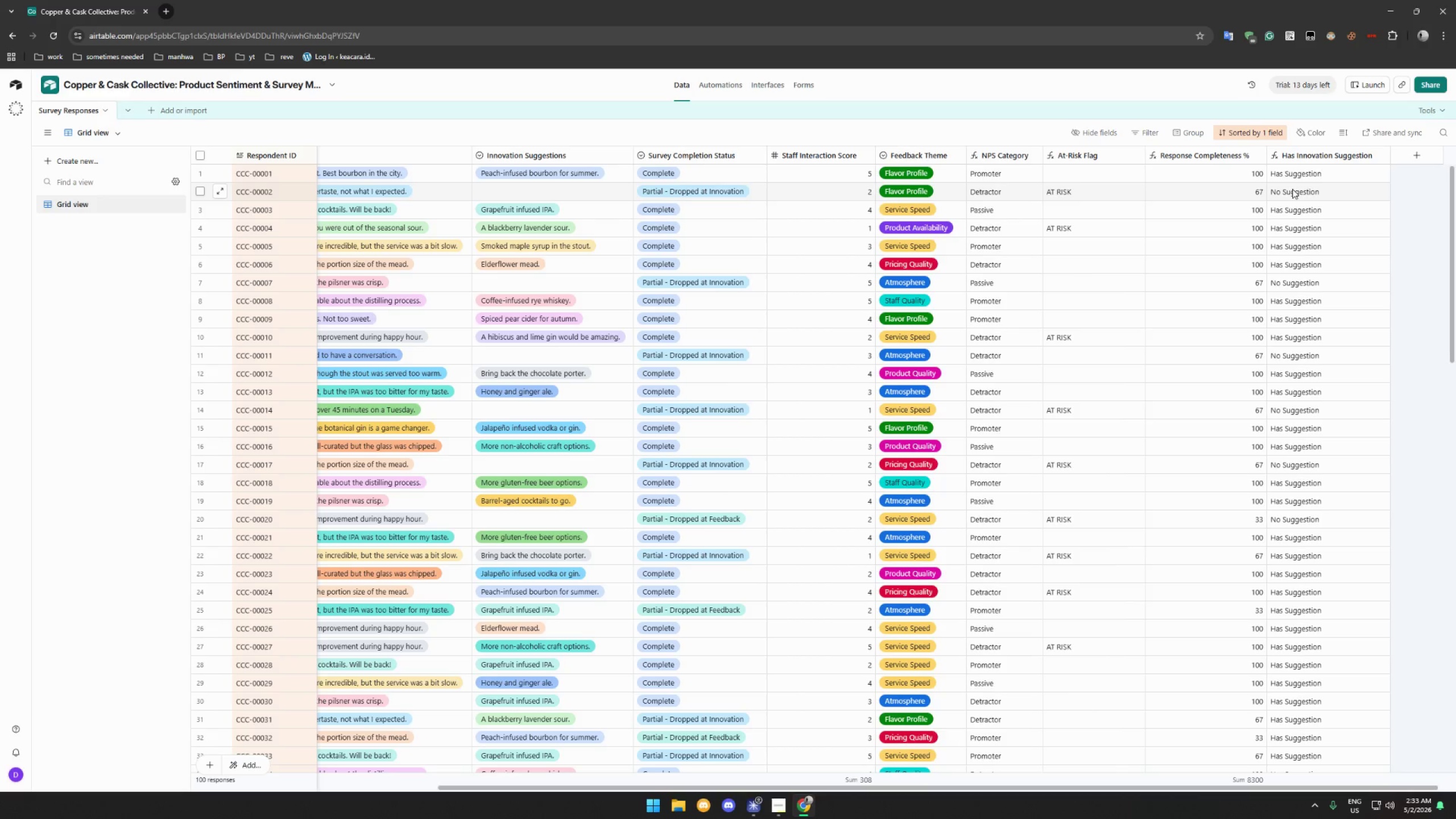 
left_click([1315, 175])
 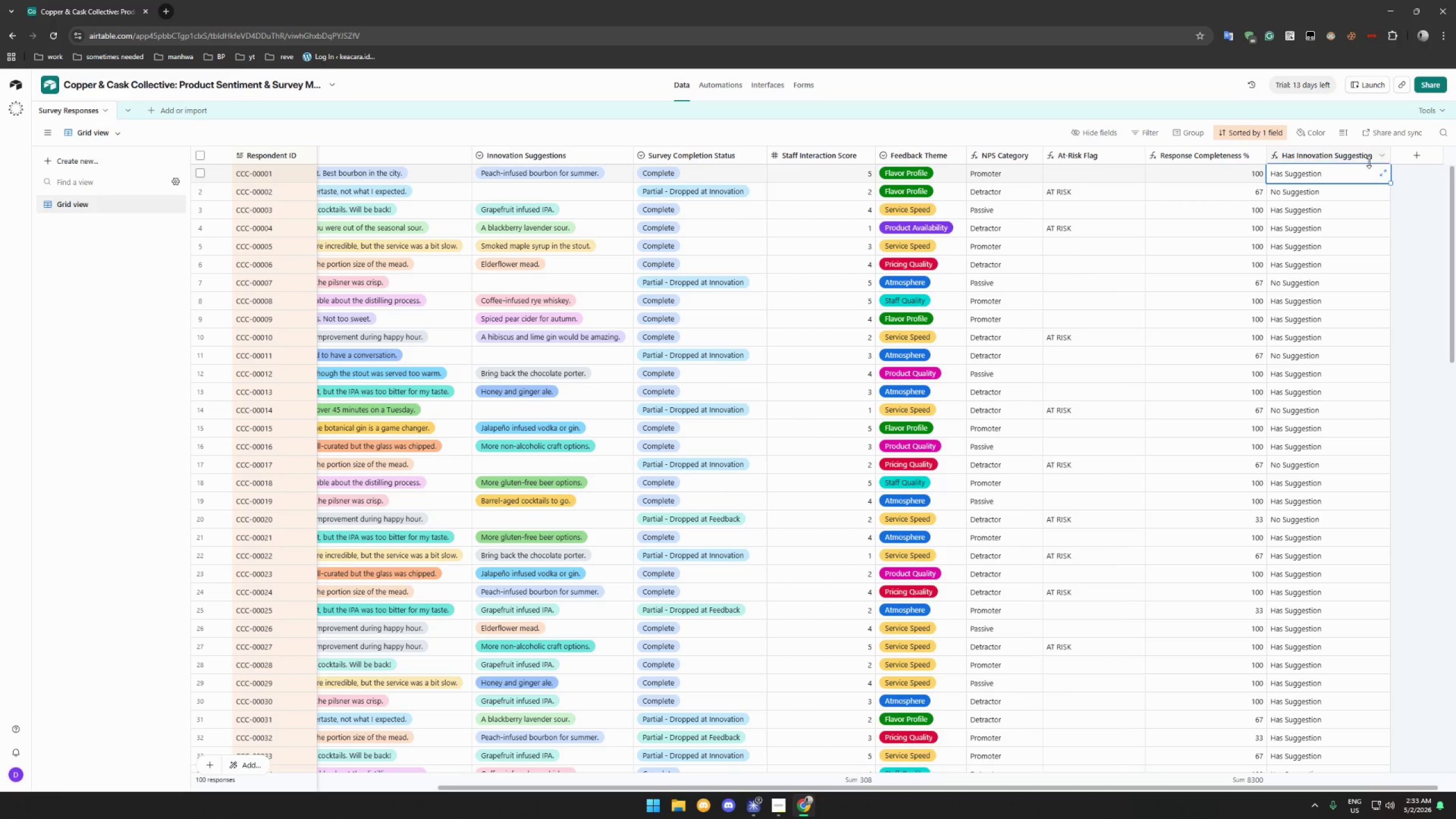 
left_click([1369, 158])
 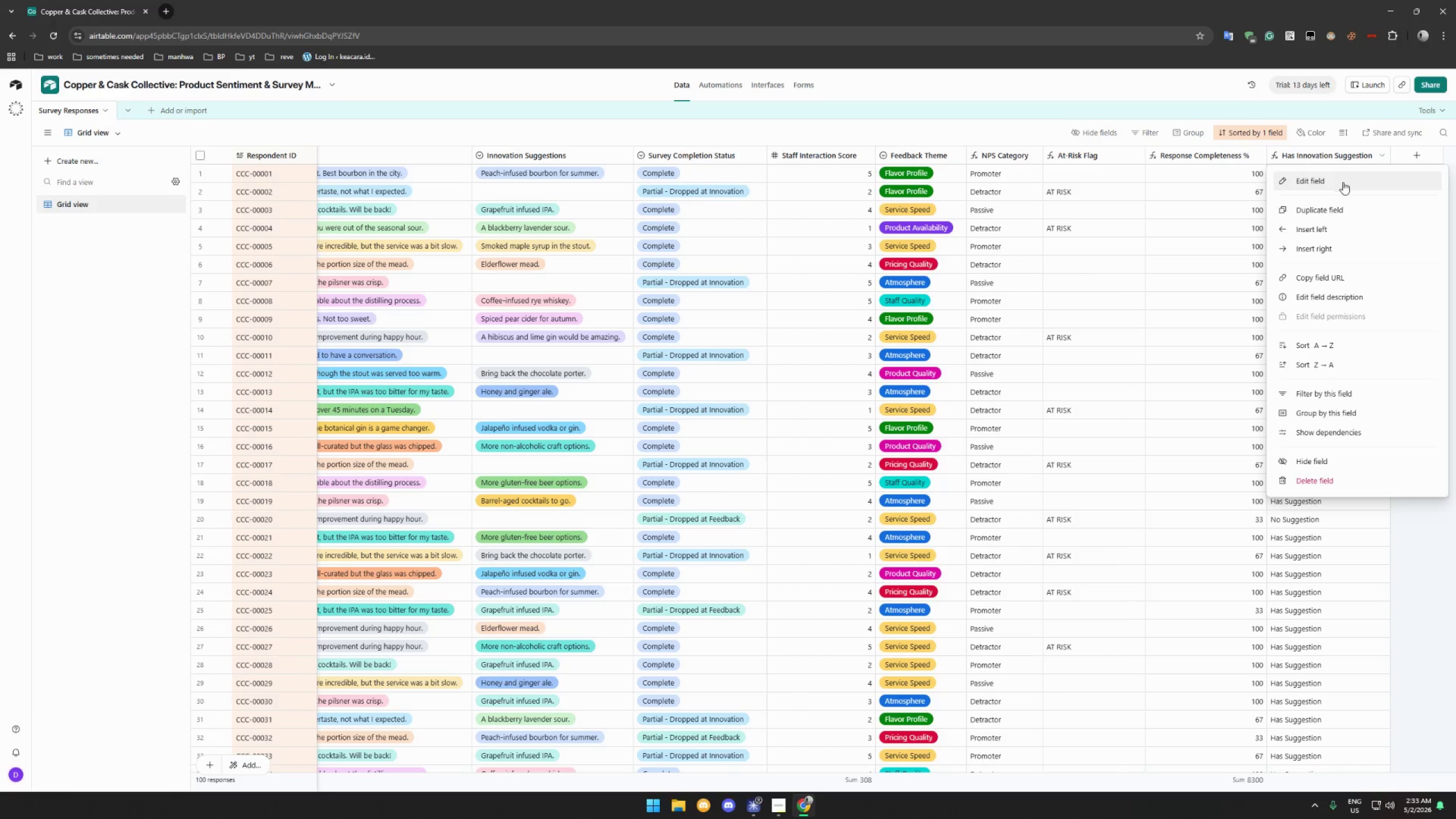 
left_click([1335, 181])
 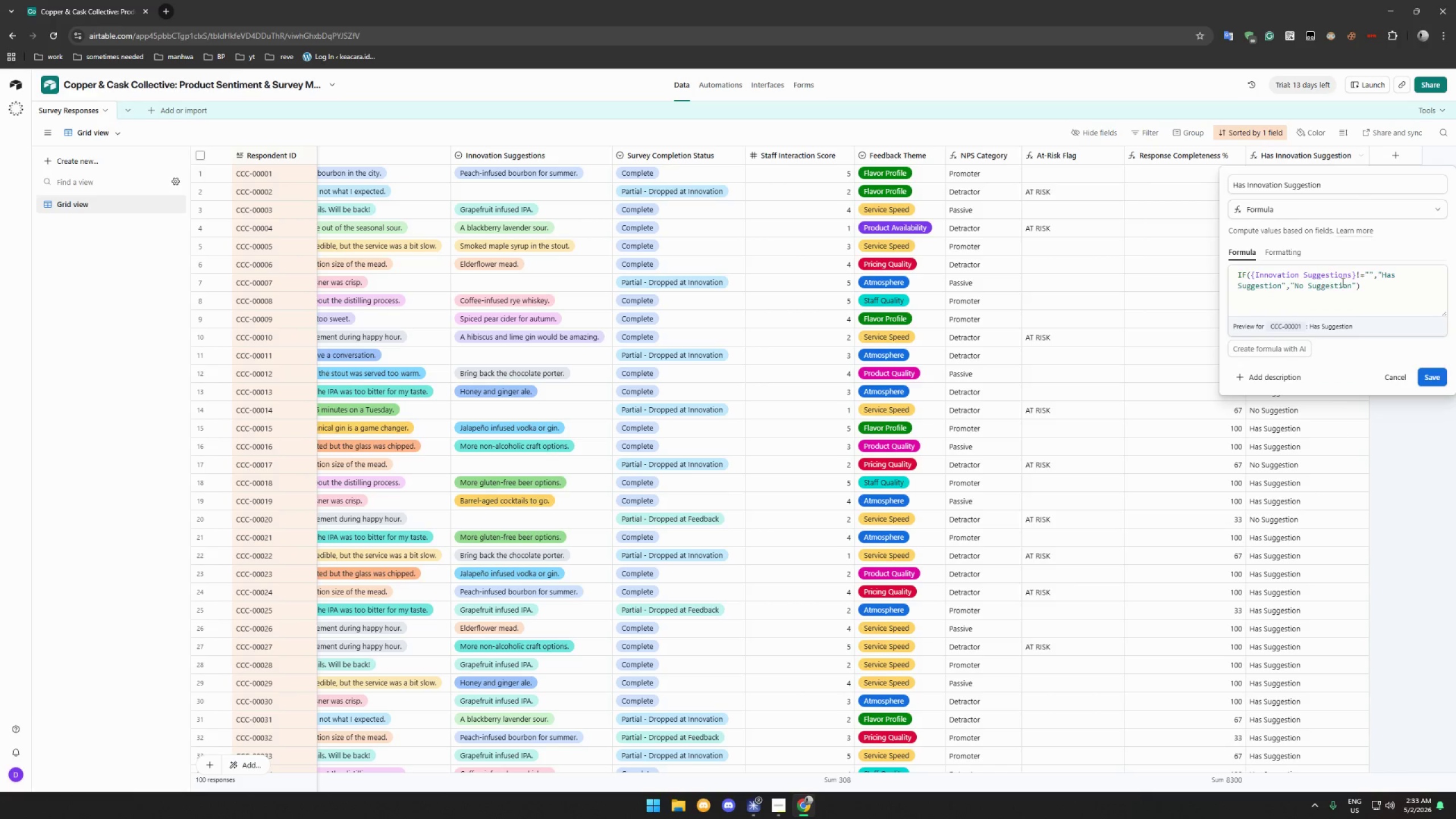 
left_click([1281, 288])
 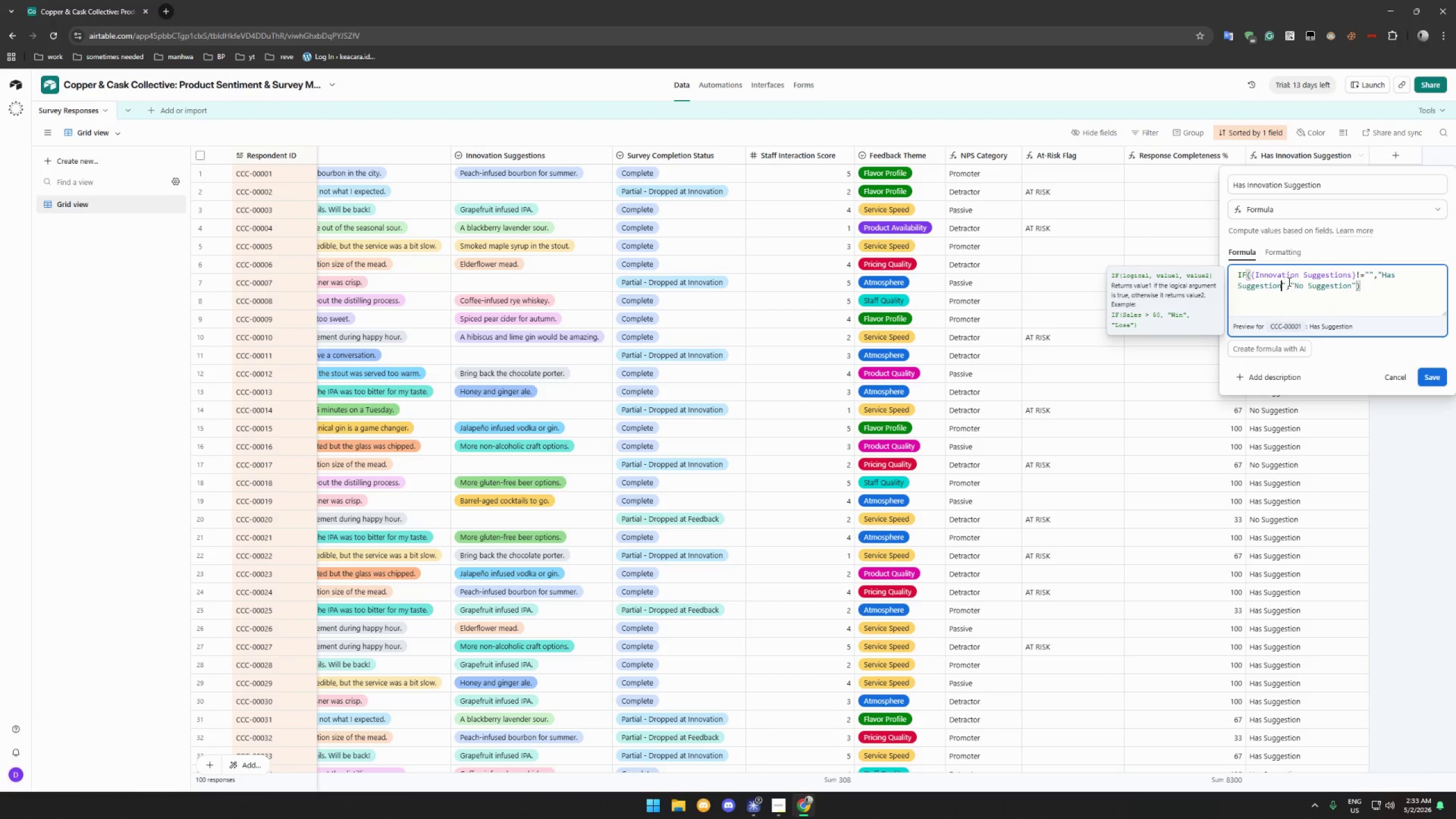 
key(Meta+Period)
 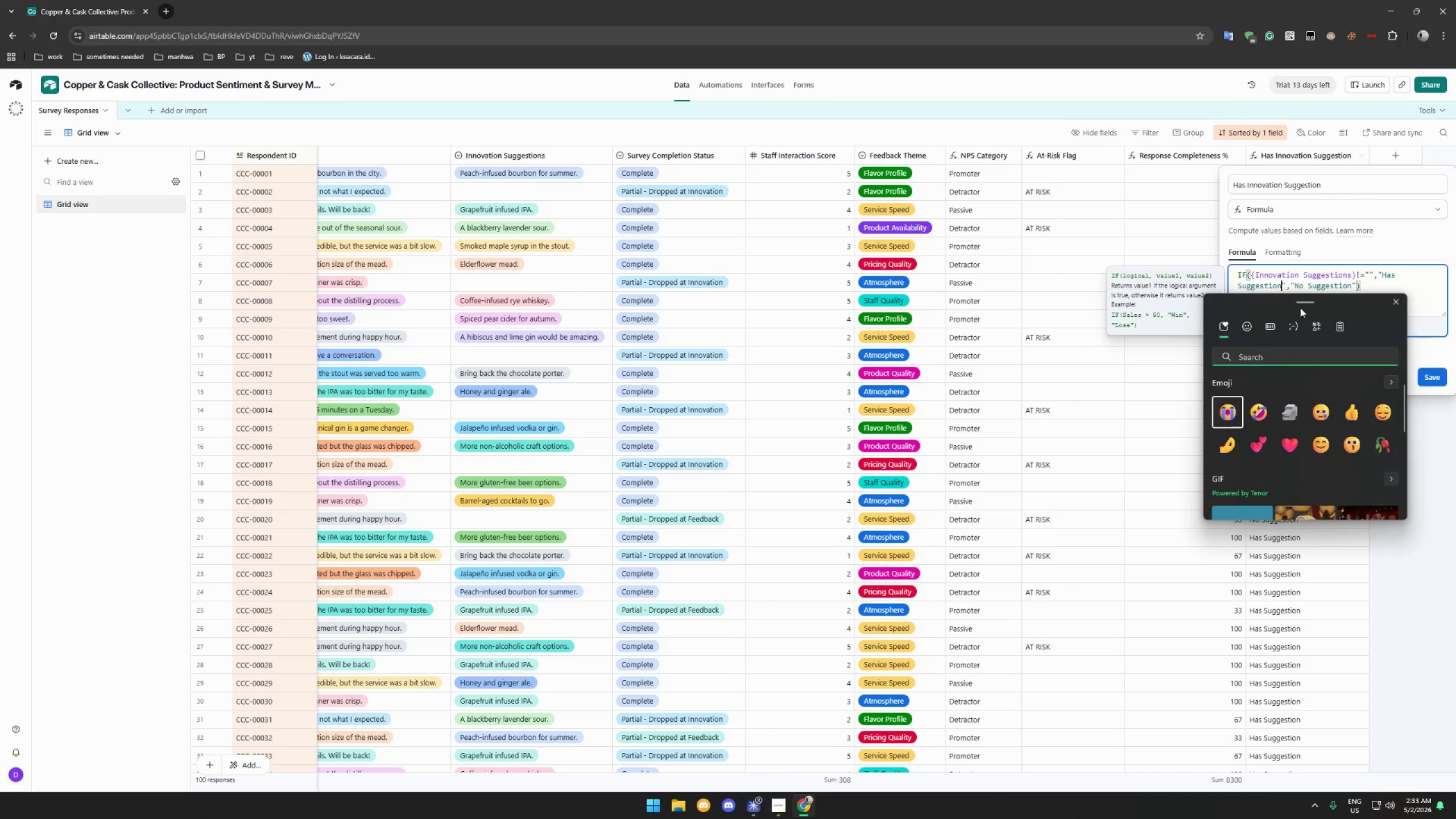 
type(check)
 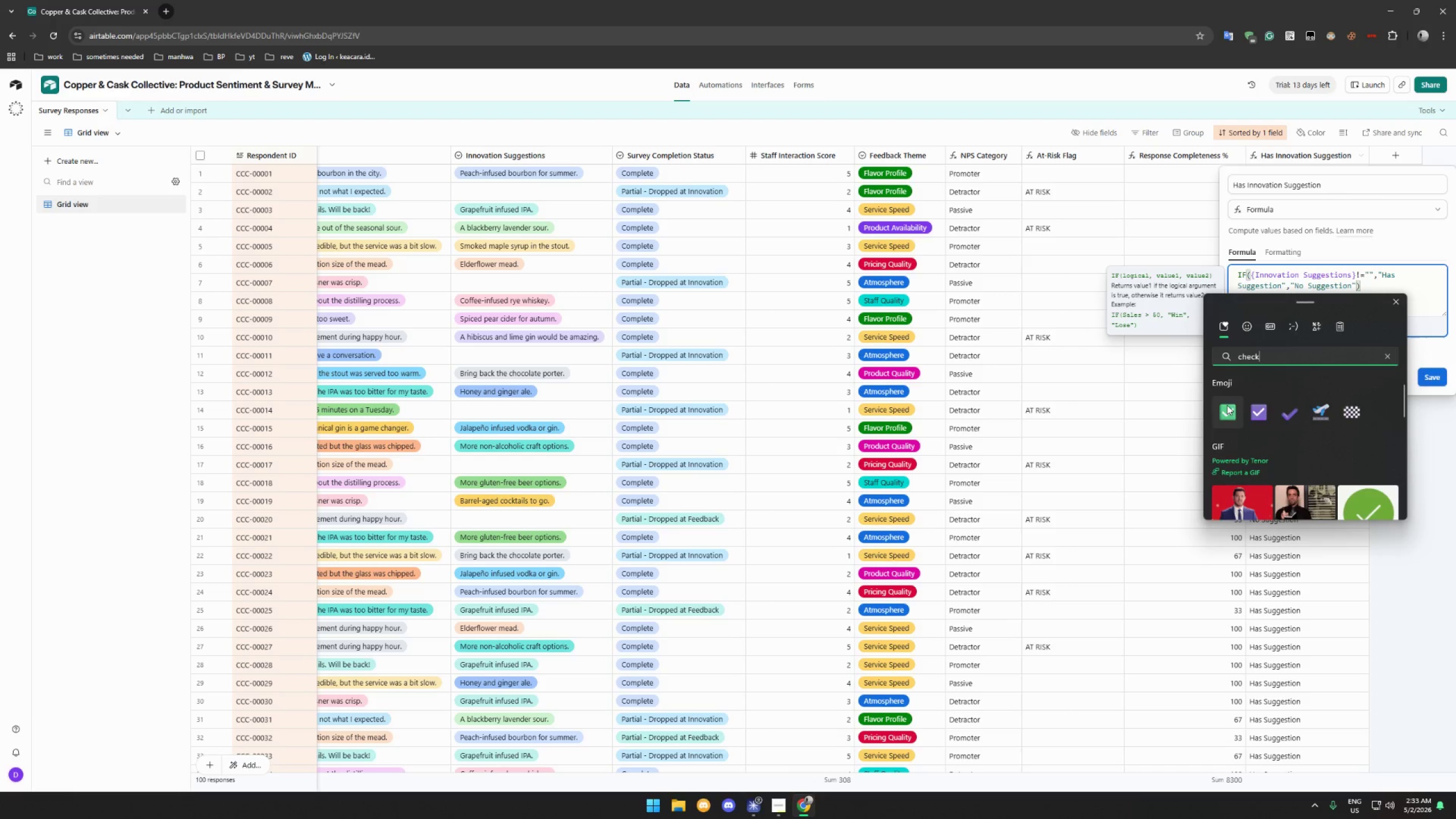 
left_click([1226, 410])
 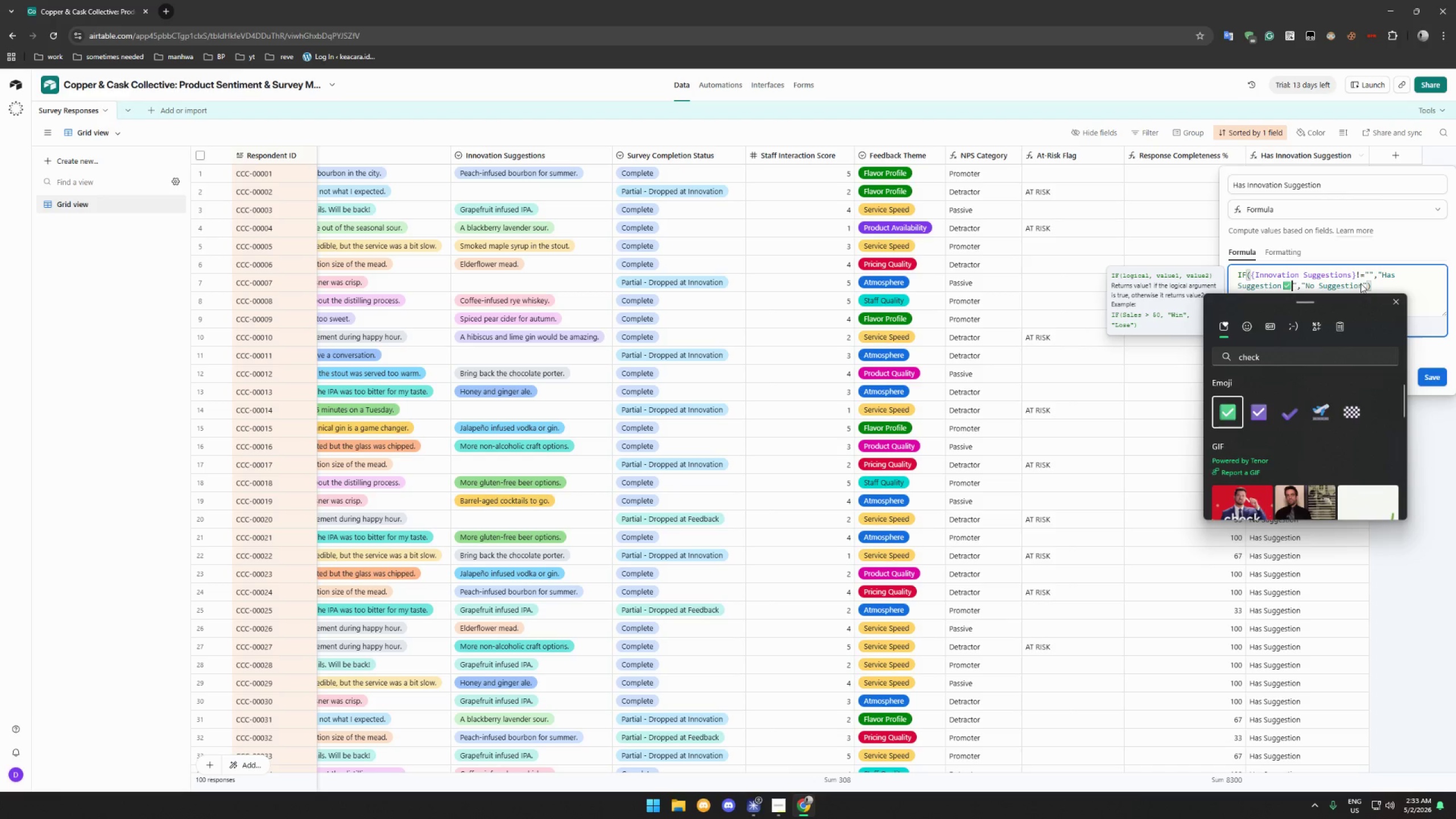 
left_click([1361, 284])
 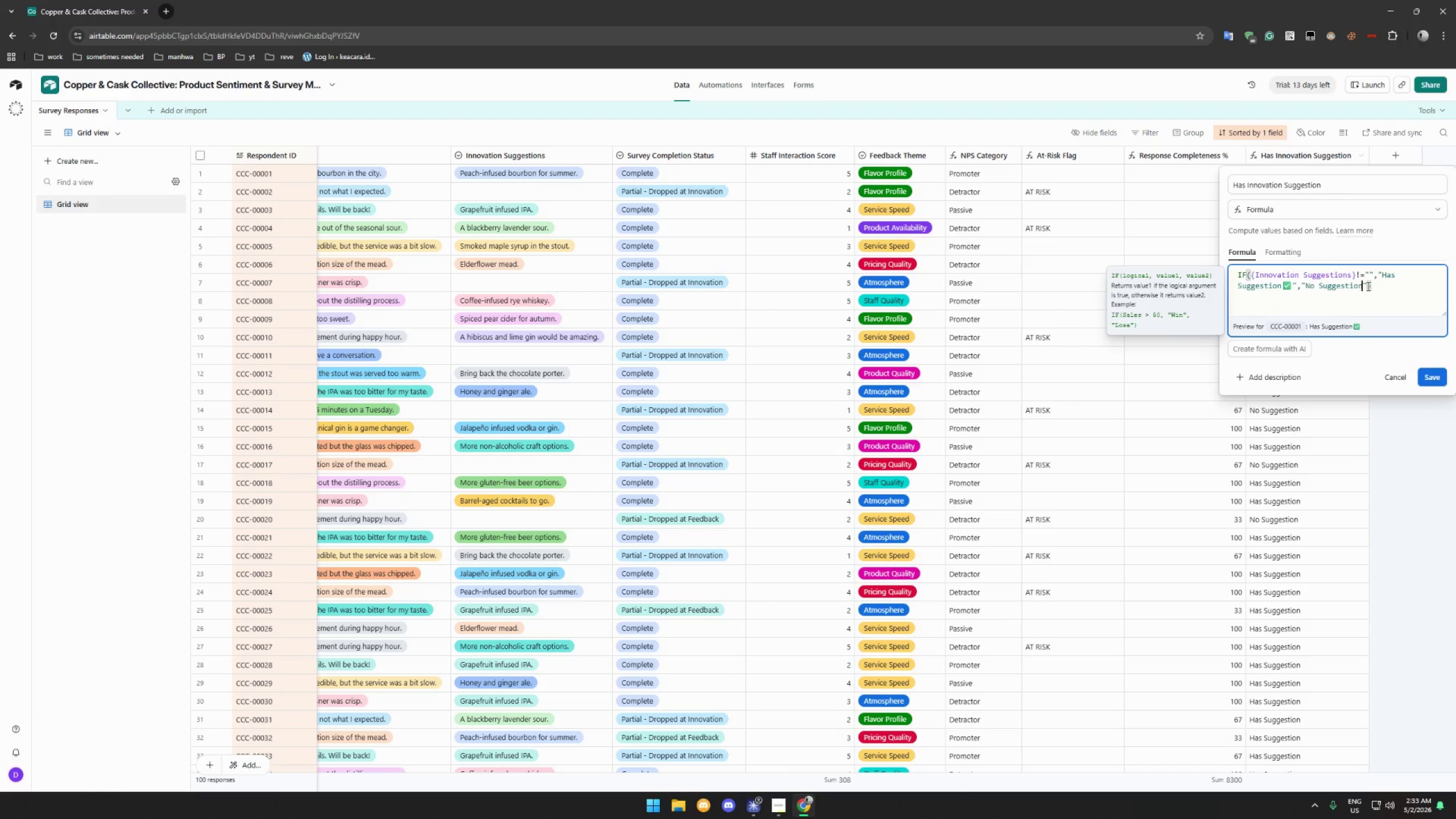 
key(Meta+Period)
 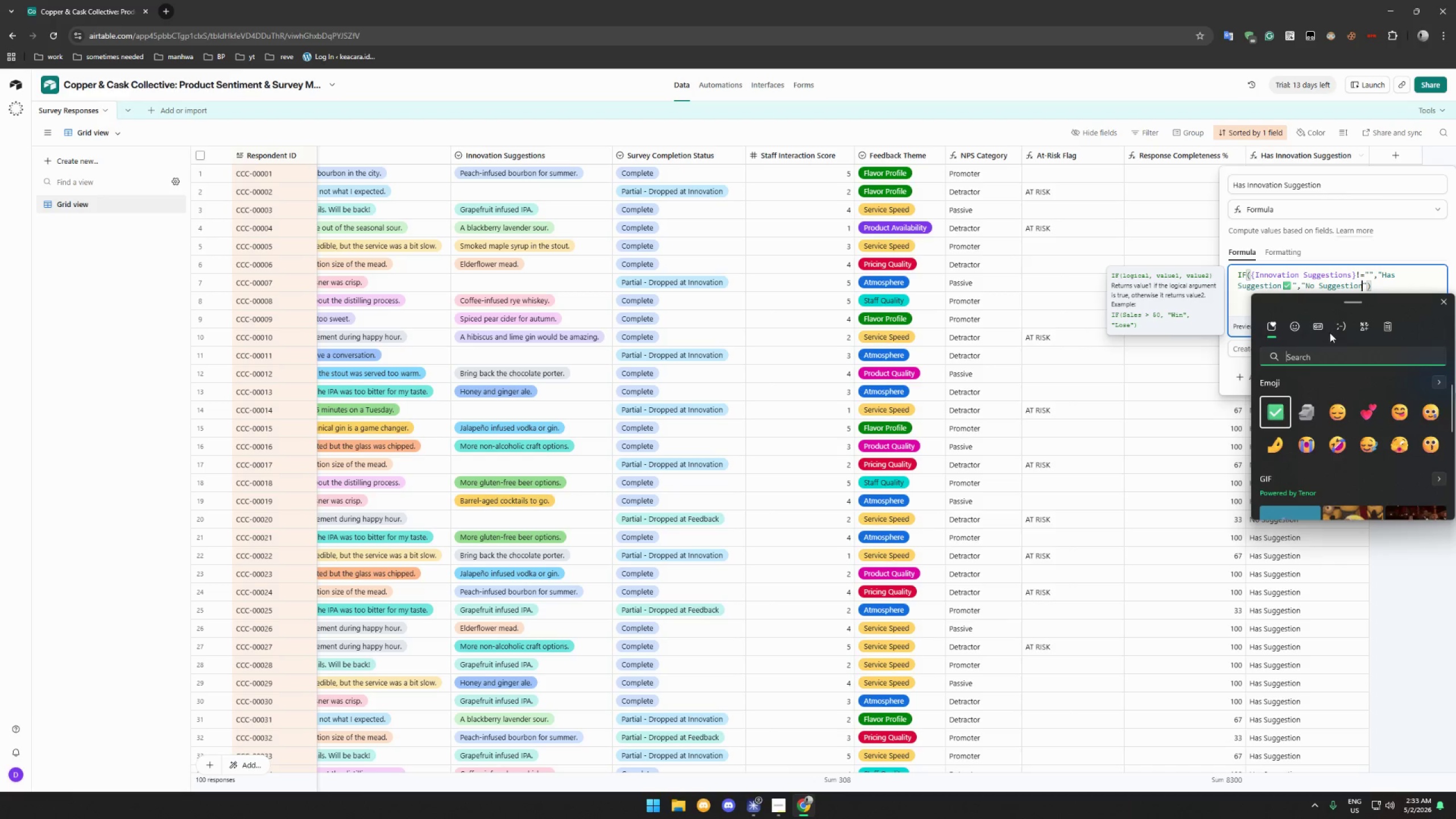 
left_click([1320, 354])
 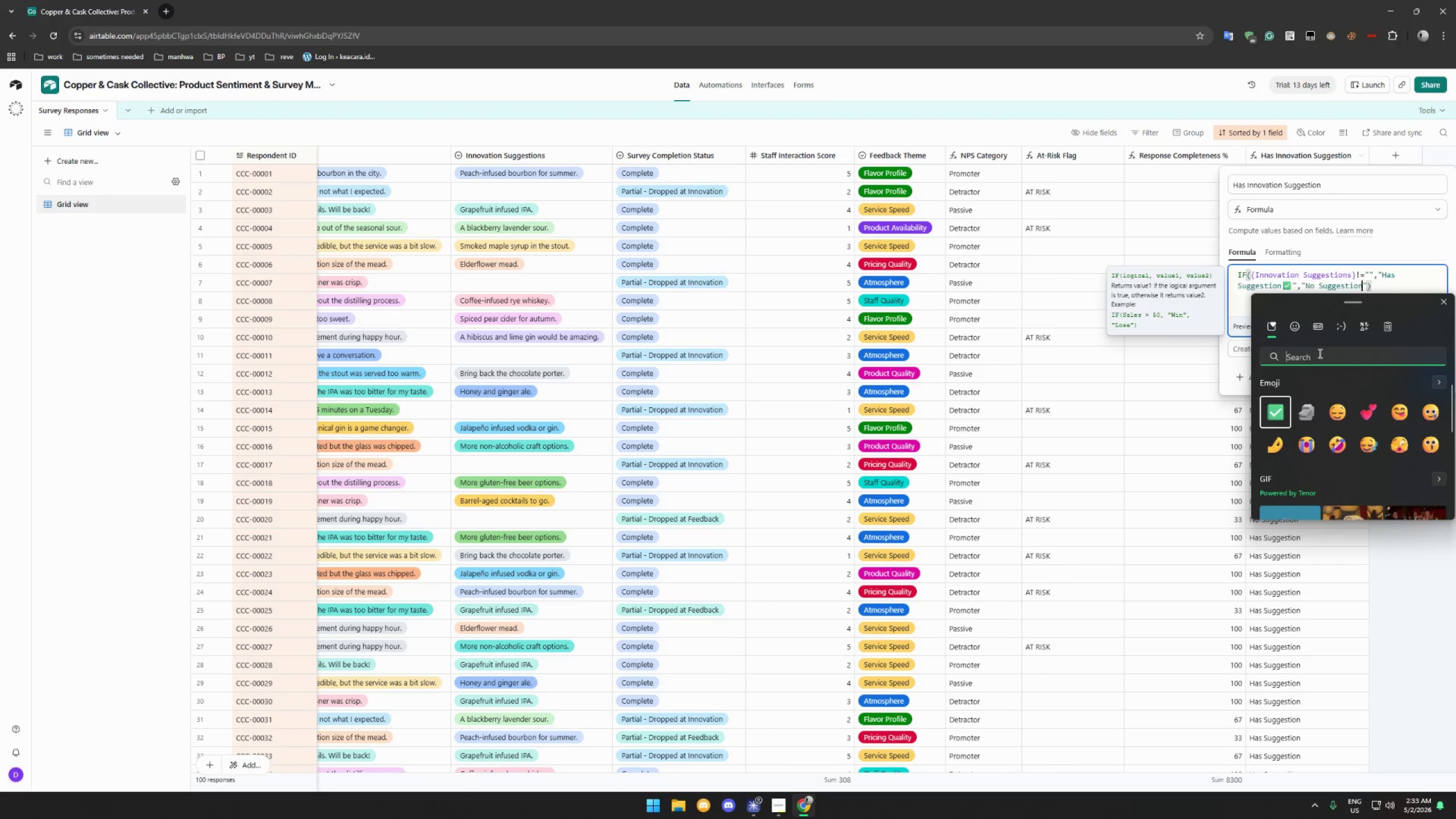 
type(cros)
 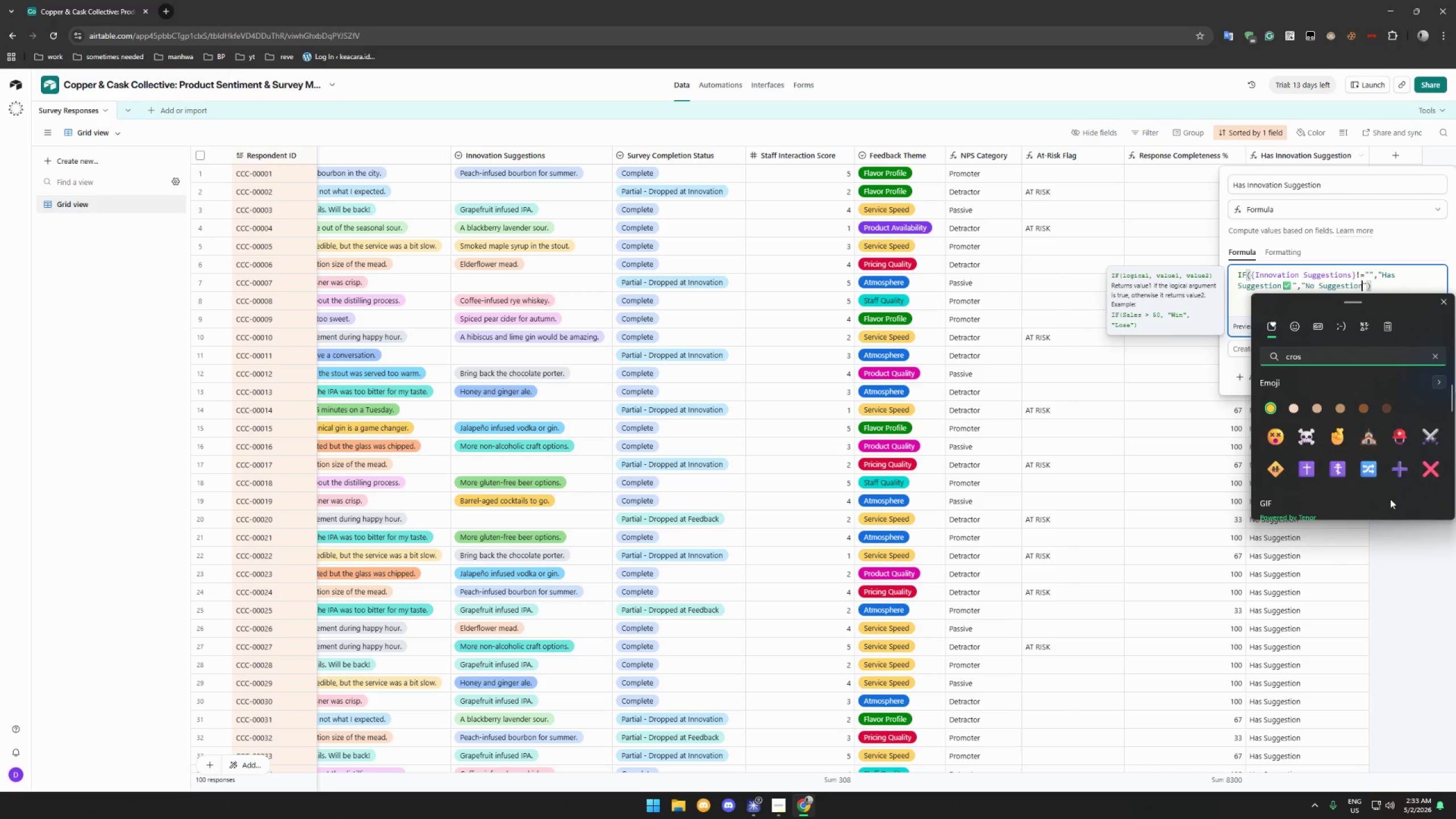 
left_click([1431, 470])
 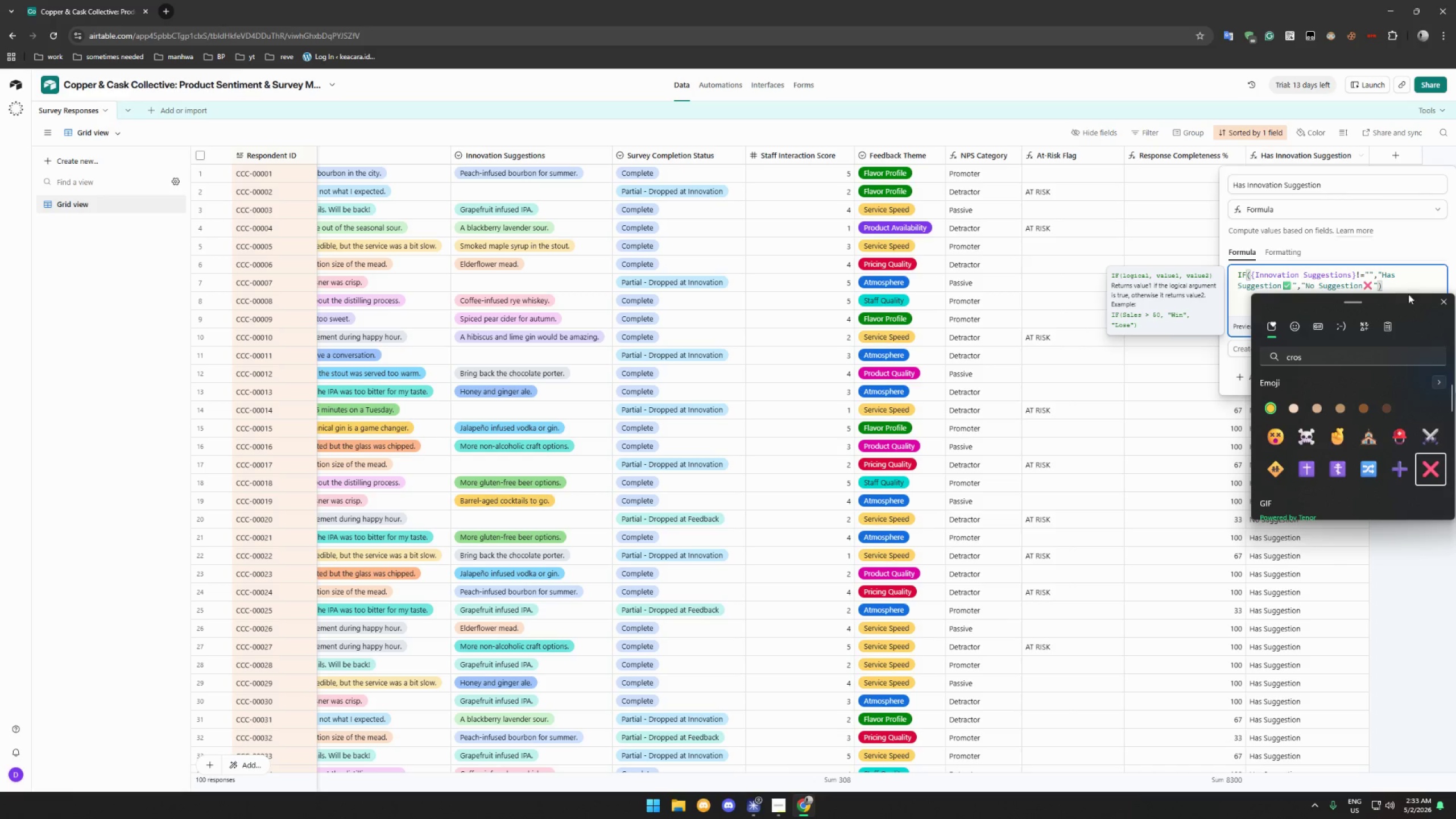 
left_click([1421, 282])
 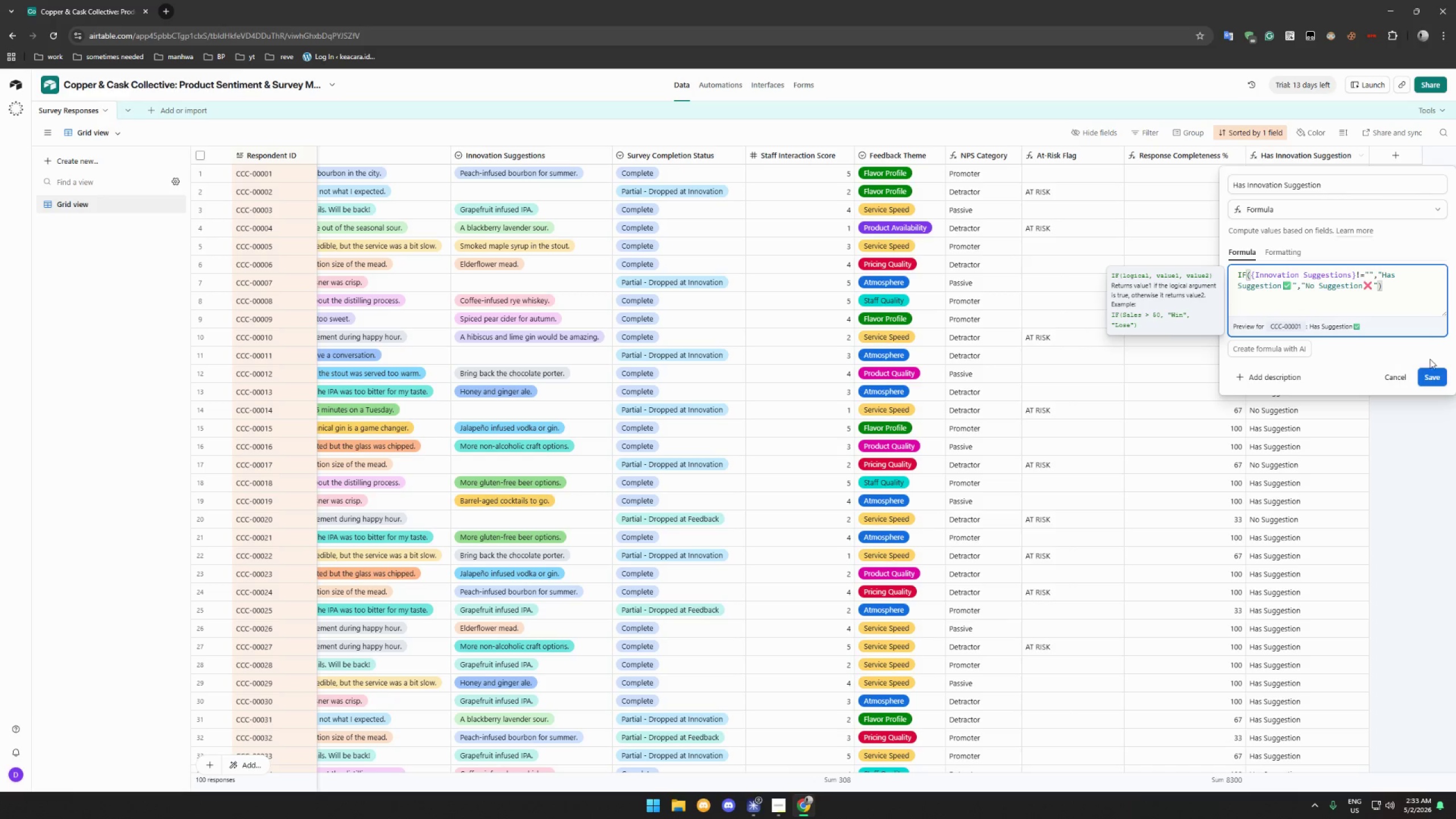 
left_click([1430, 373])
 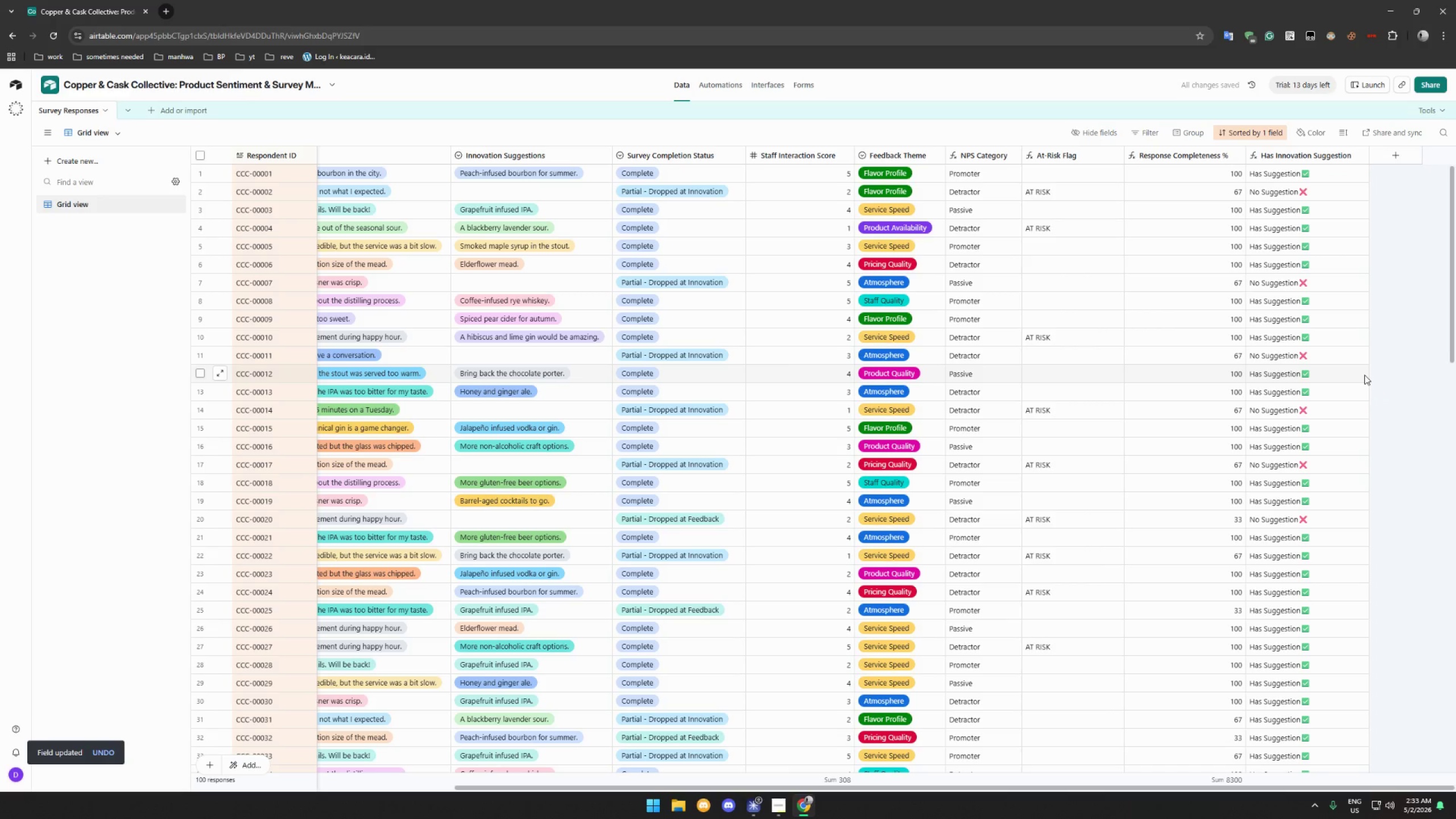 
wait(10.84)
 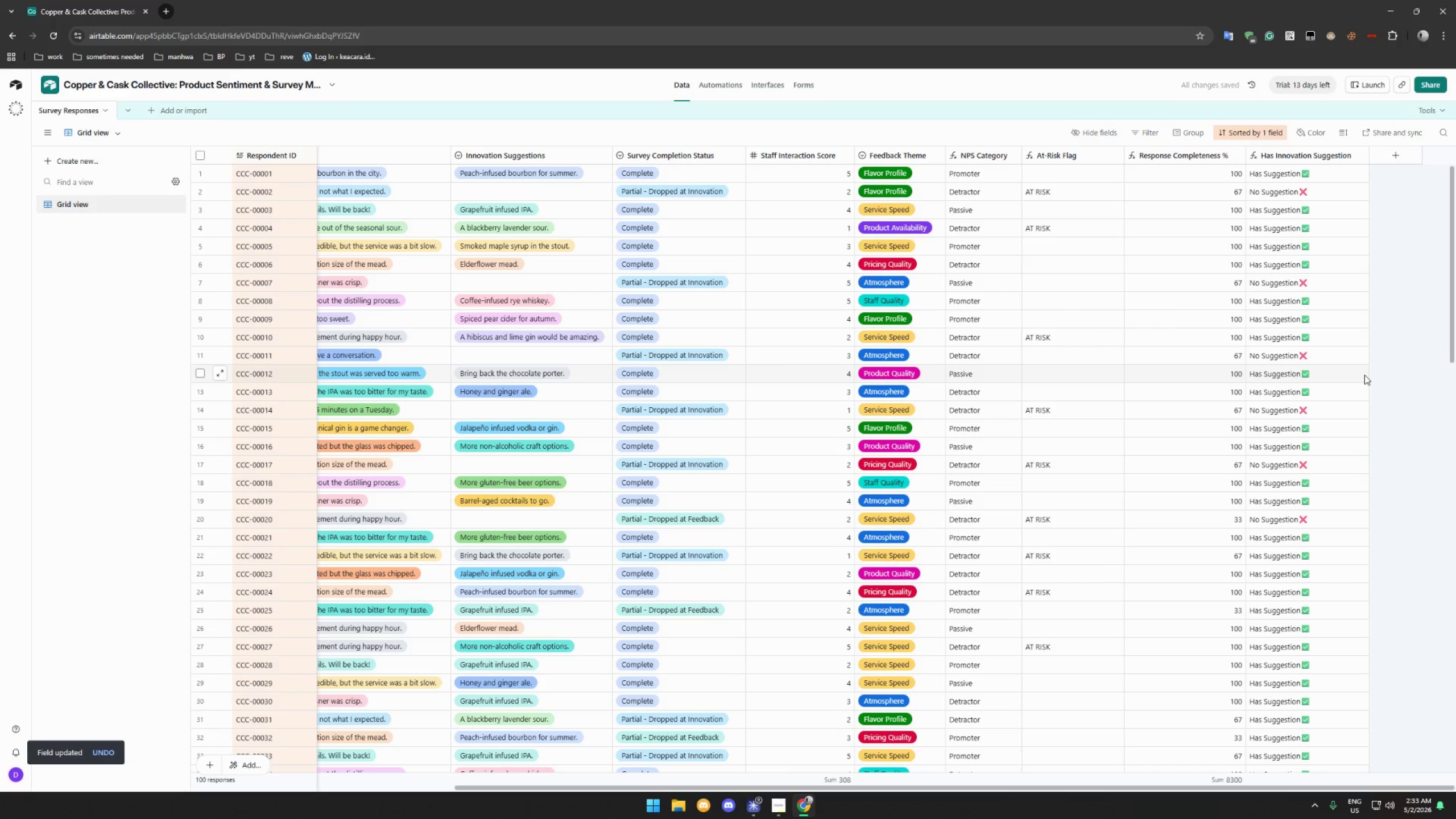 
left_click([1359, 156])
 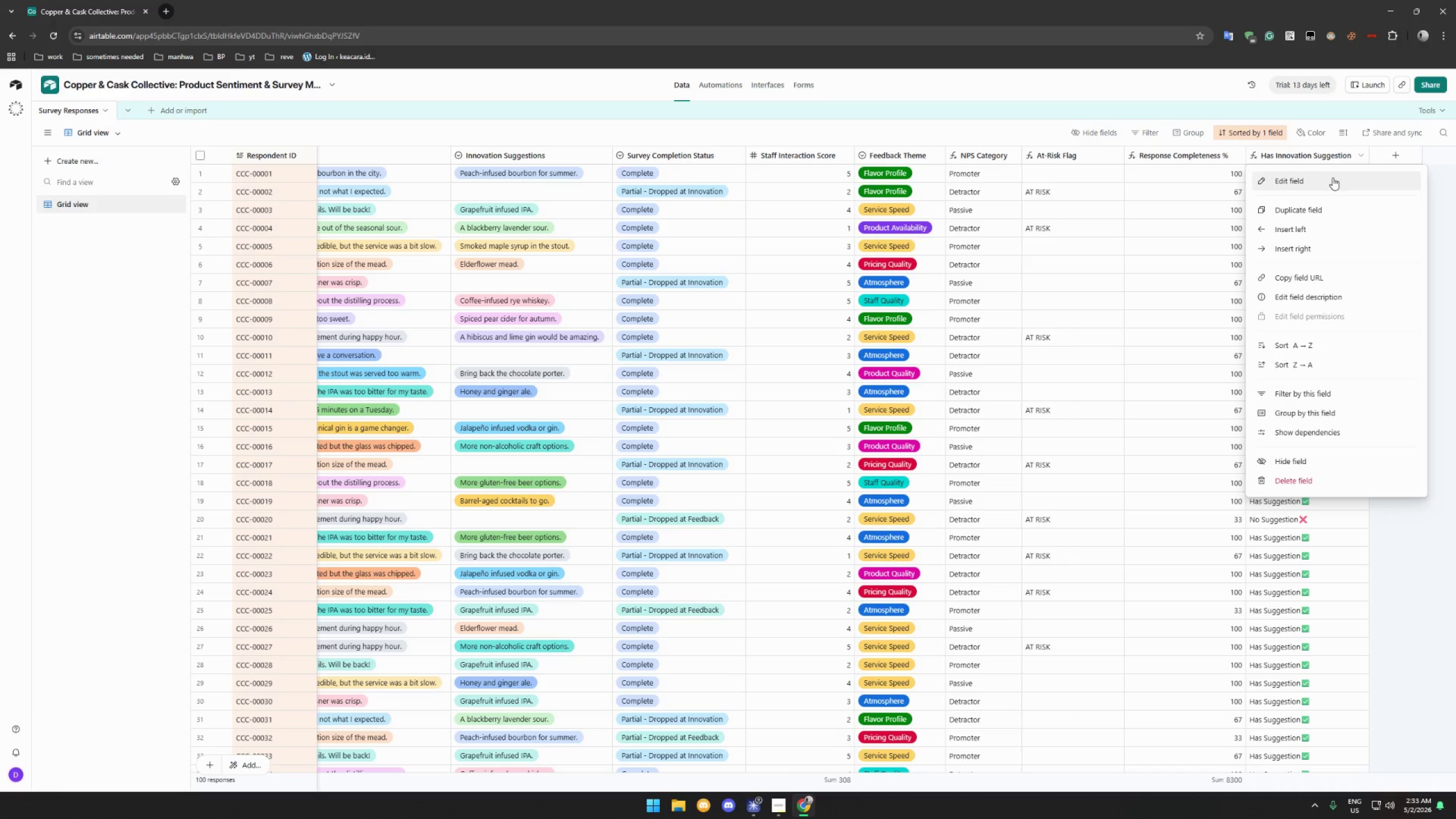 
left_click([1330, 179])
 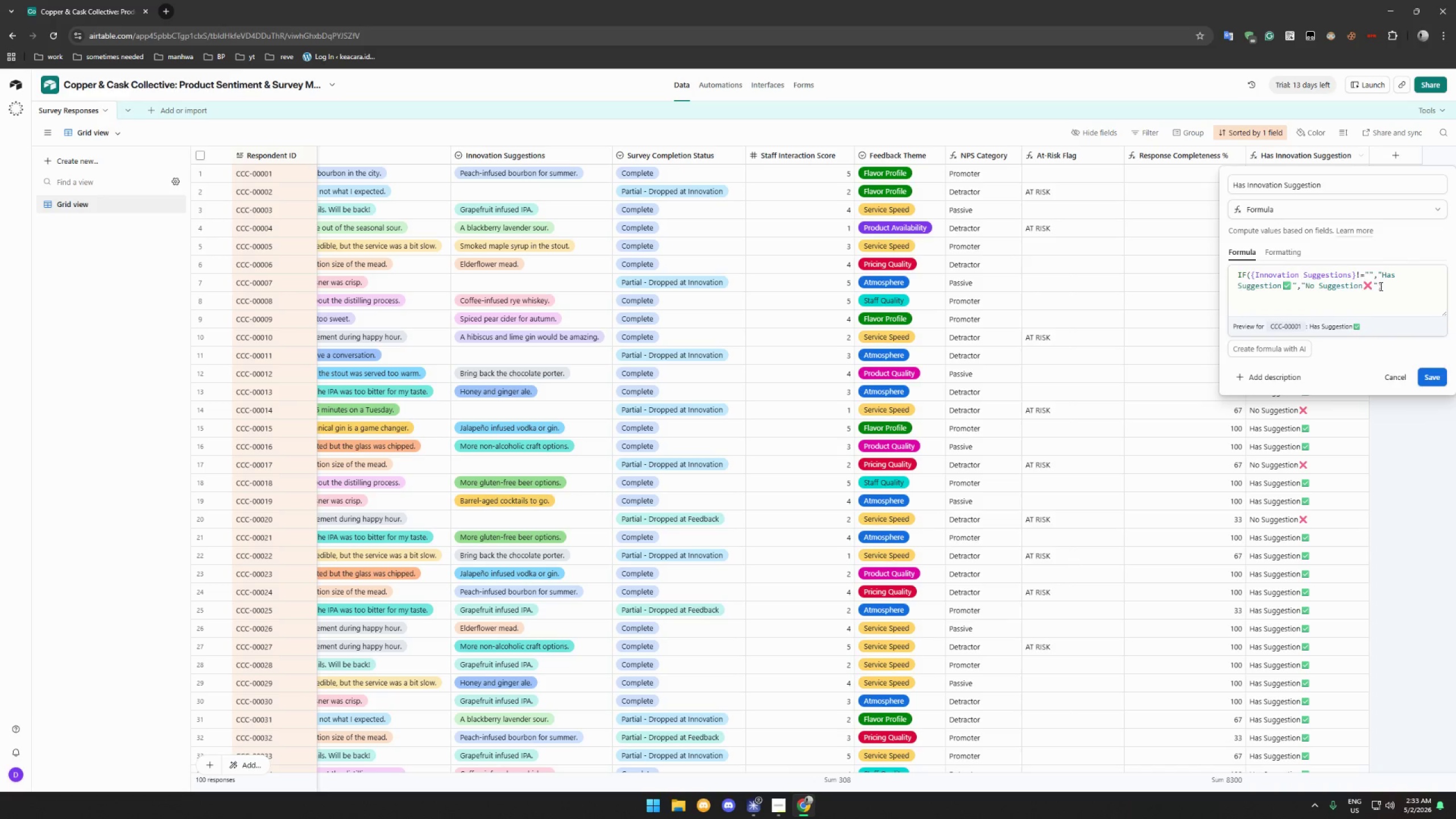 
left_click_drag(start_coordinate=[1371, 285], to_coordinate=[1366, 285])
 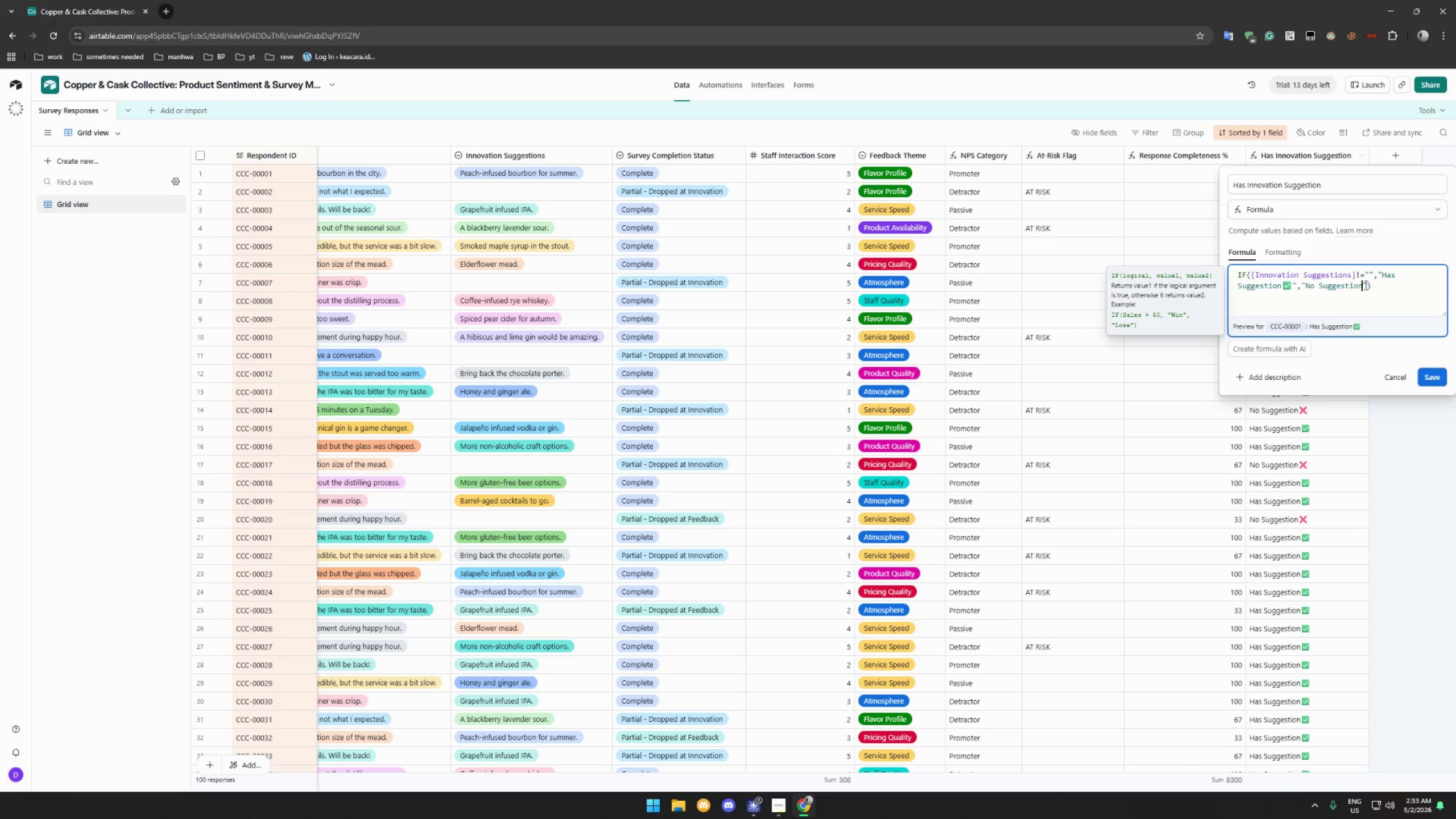 
key(Control+ControlLeft)
 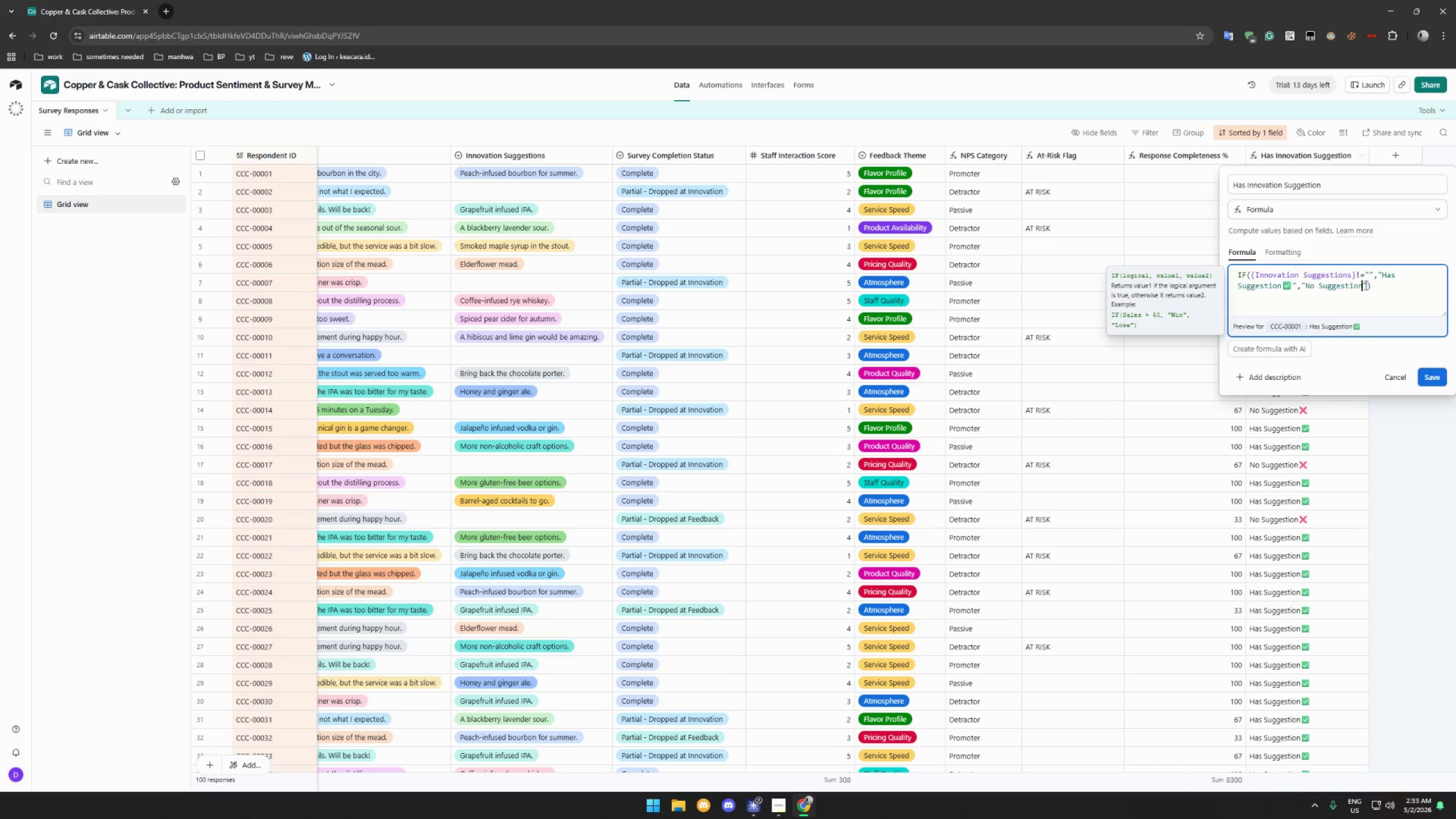 
key(Control+X)
 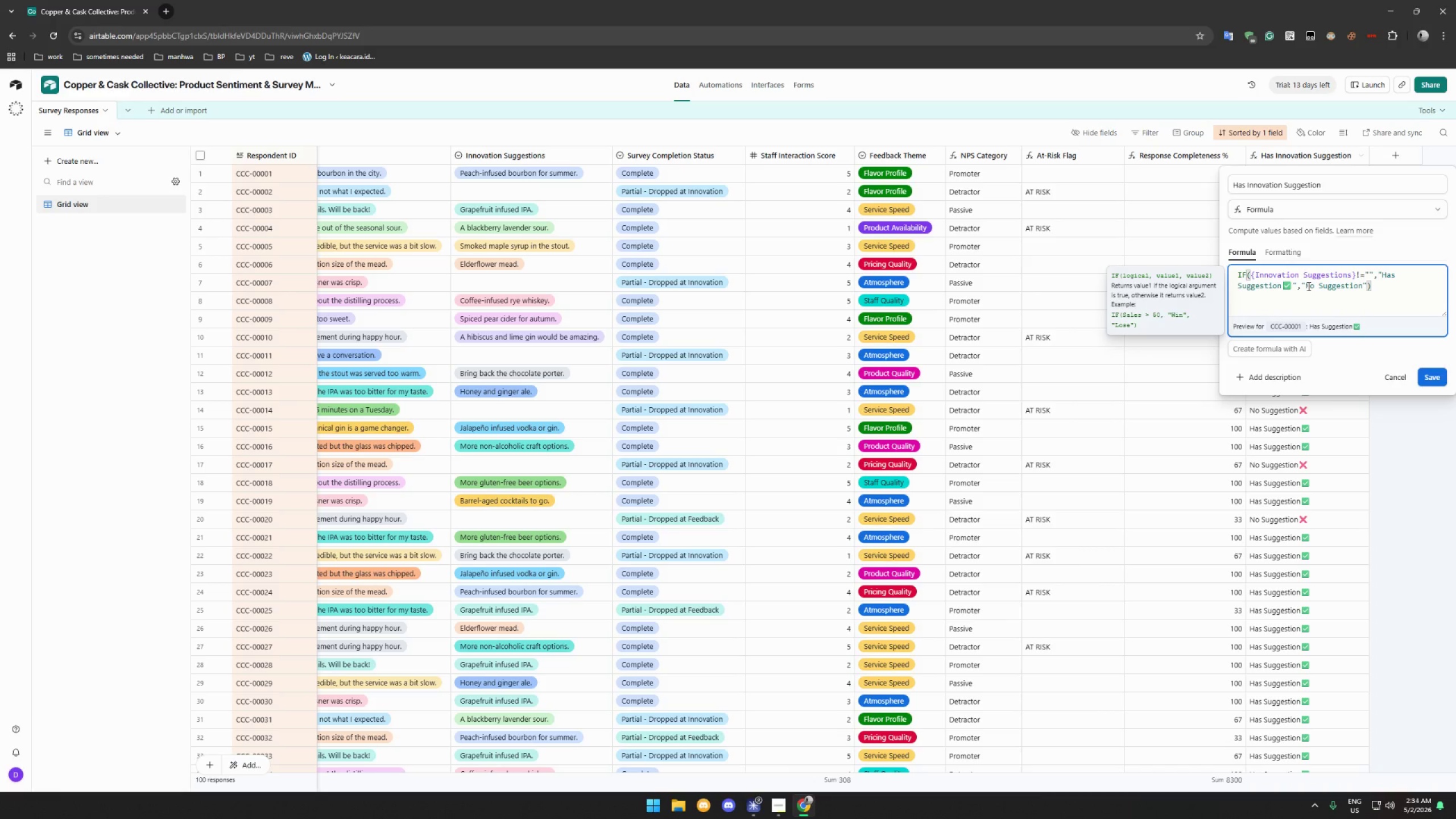 
left_click([1307, 286])
 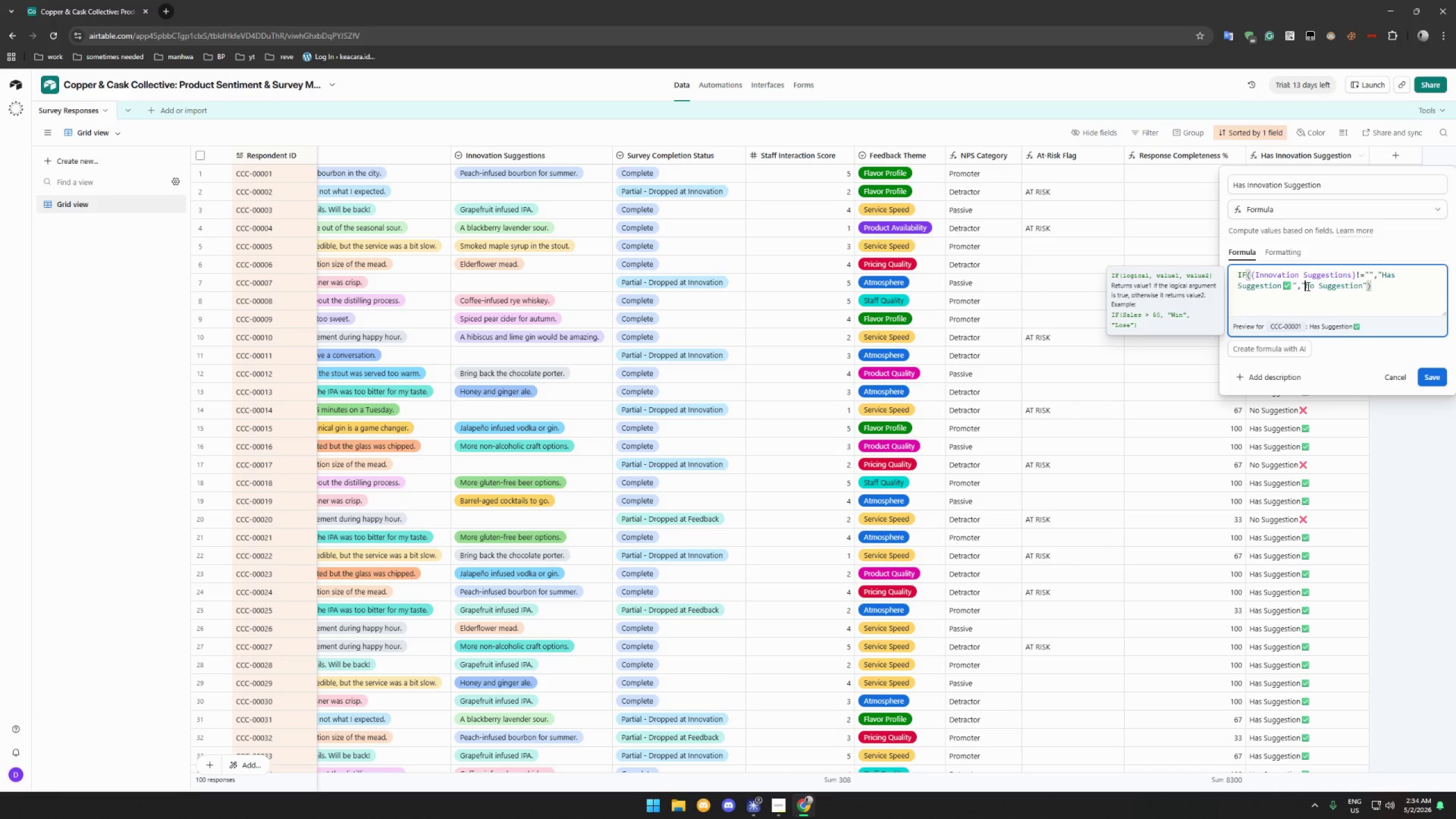 
key(Control+ControlLeft)
 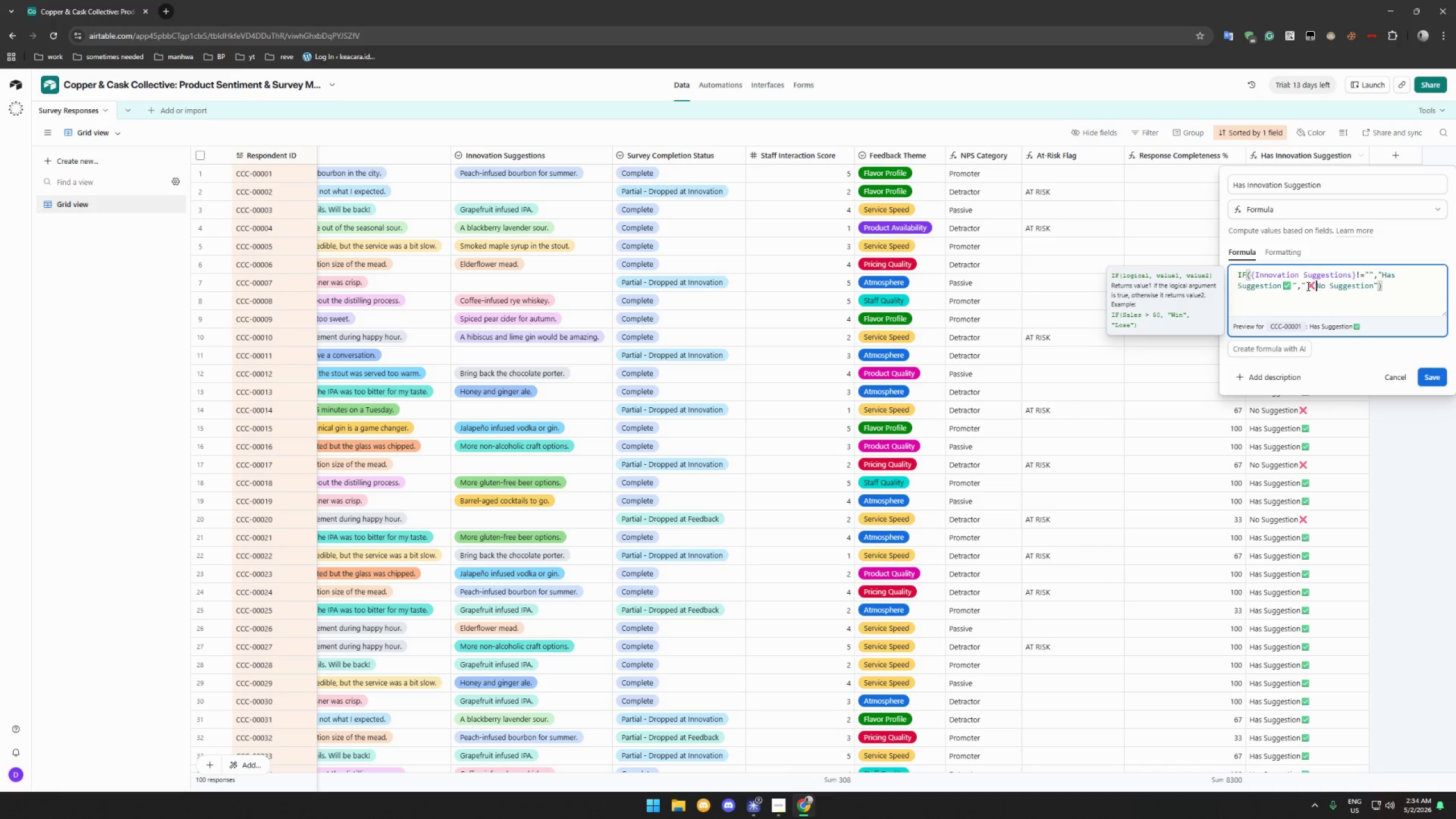 
key(Control+V)
 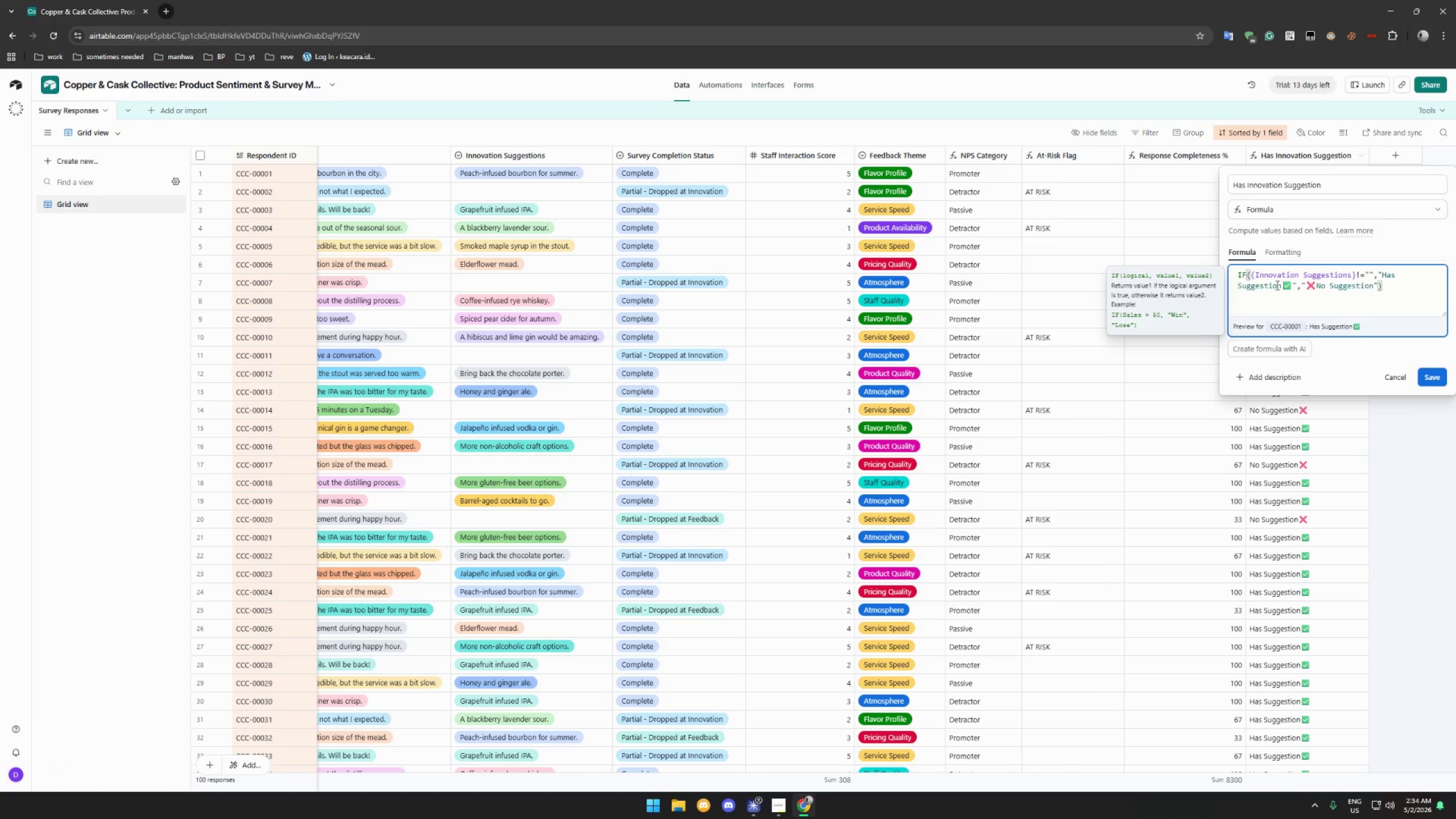 
key(Space)
 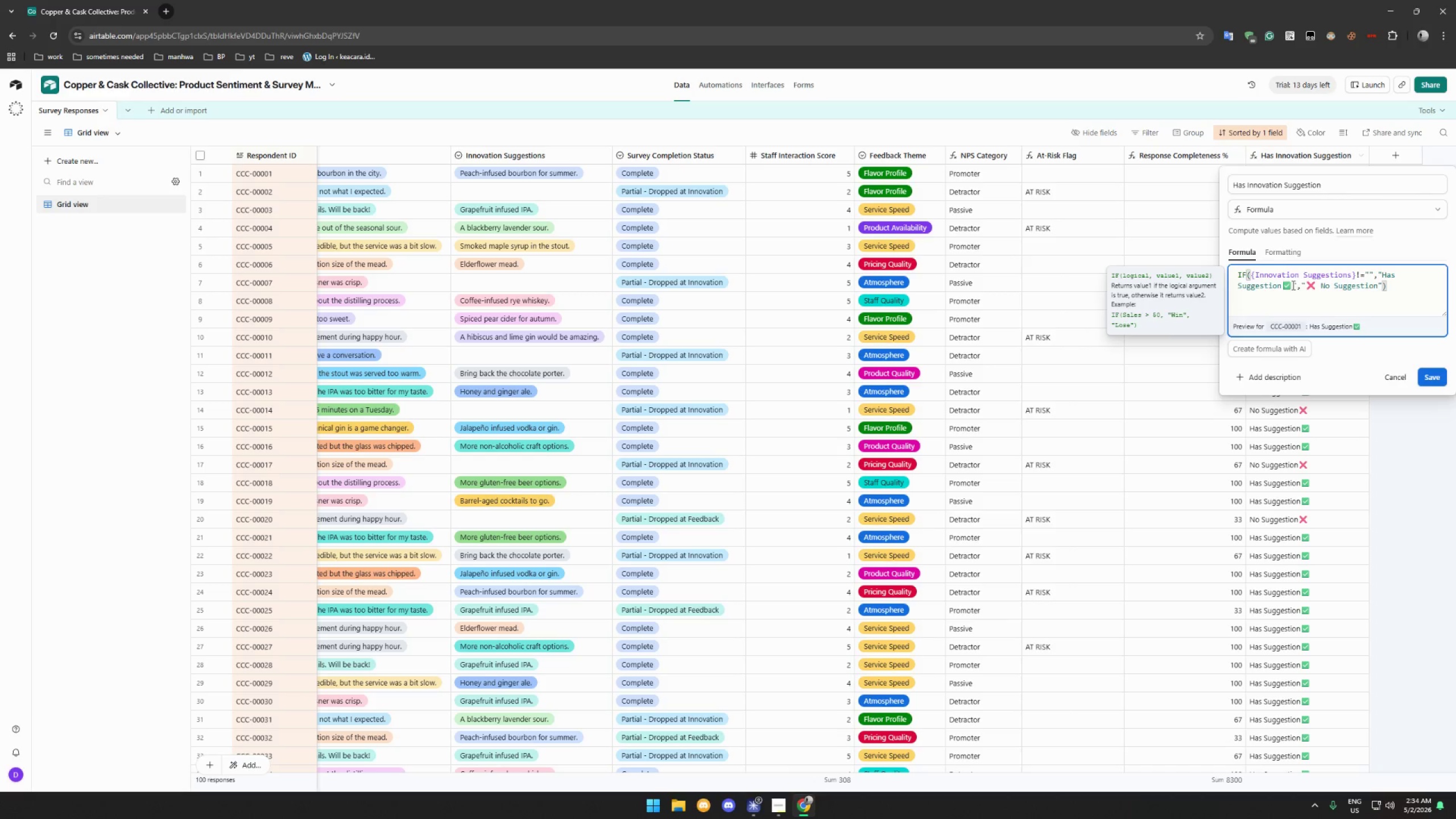 
left_click_drag(start_coordinate=[1292, 285], to_coordinate=[1284, 285])
 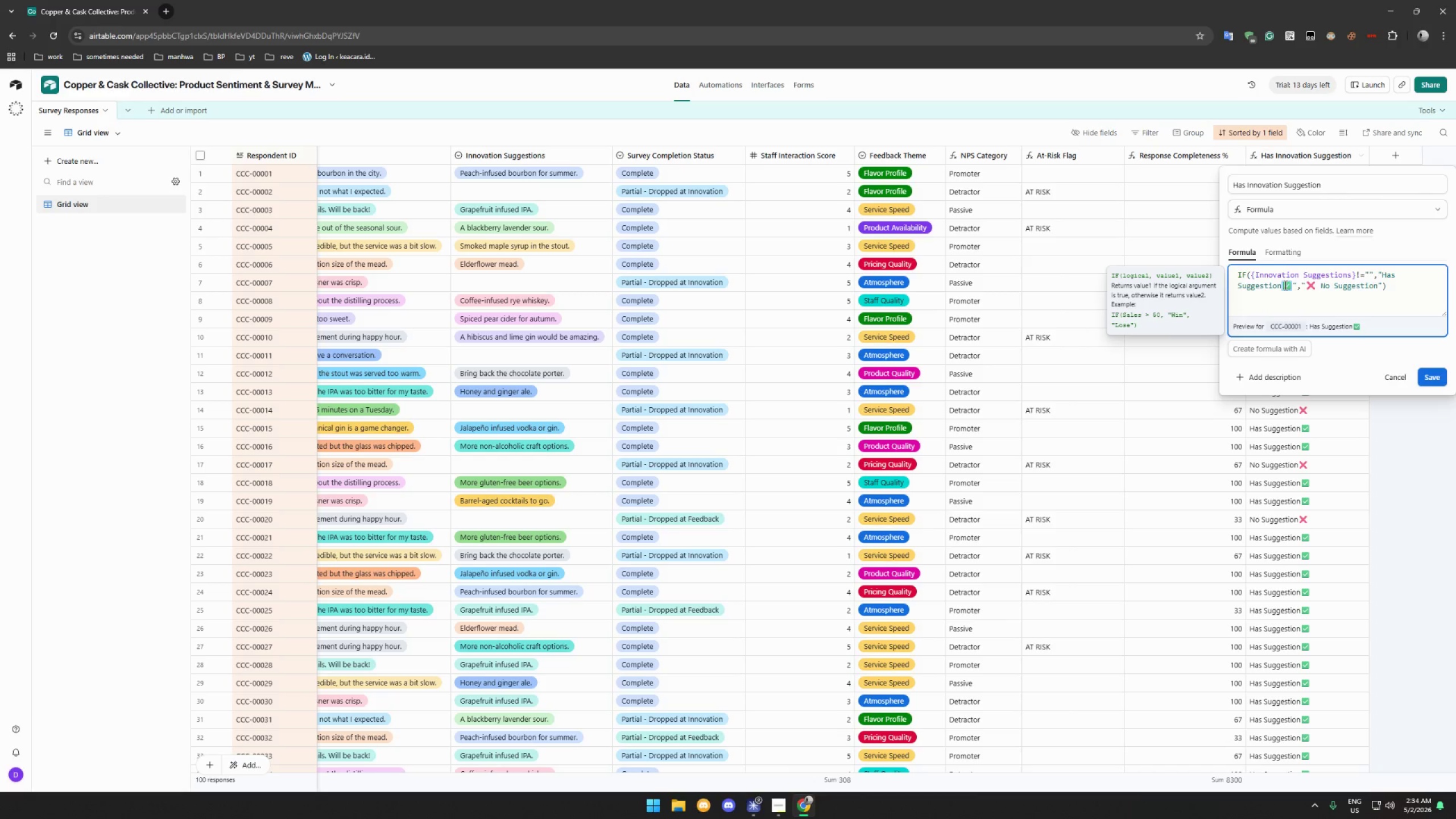 
key(Control+X)
 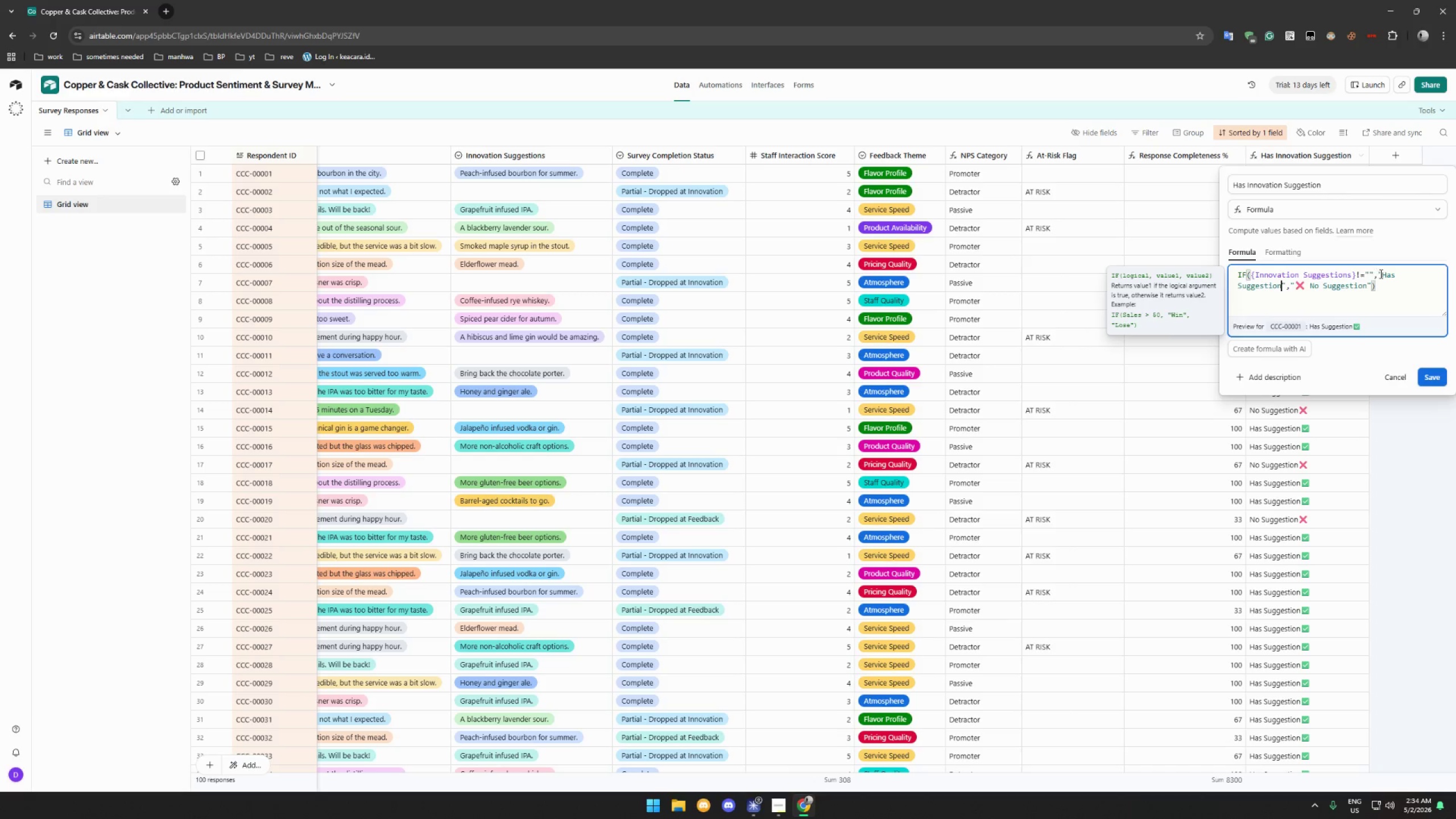 
left_click([1381, 274])
 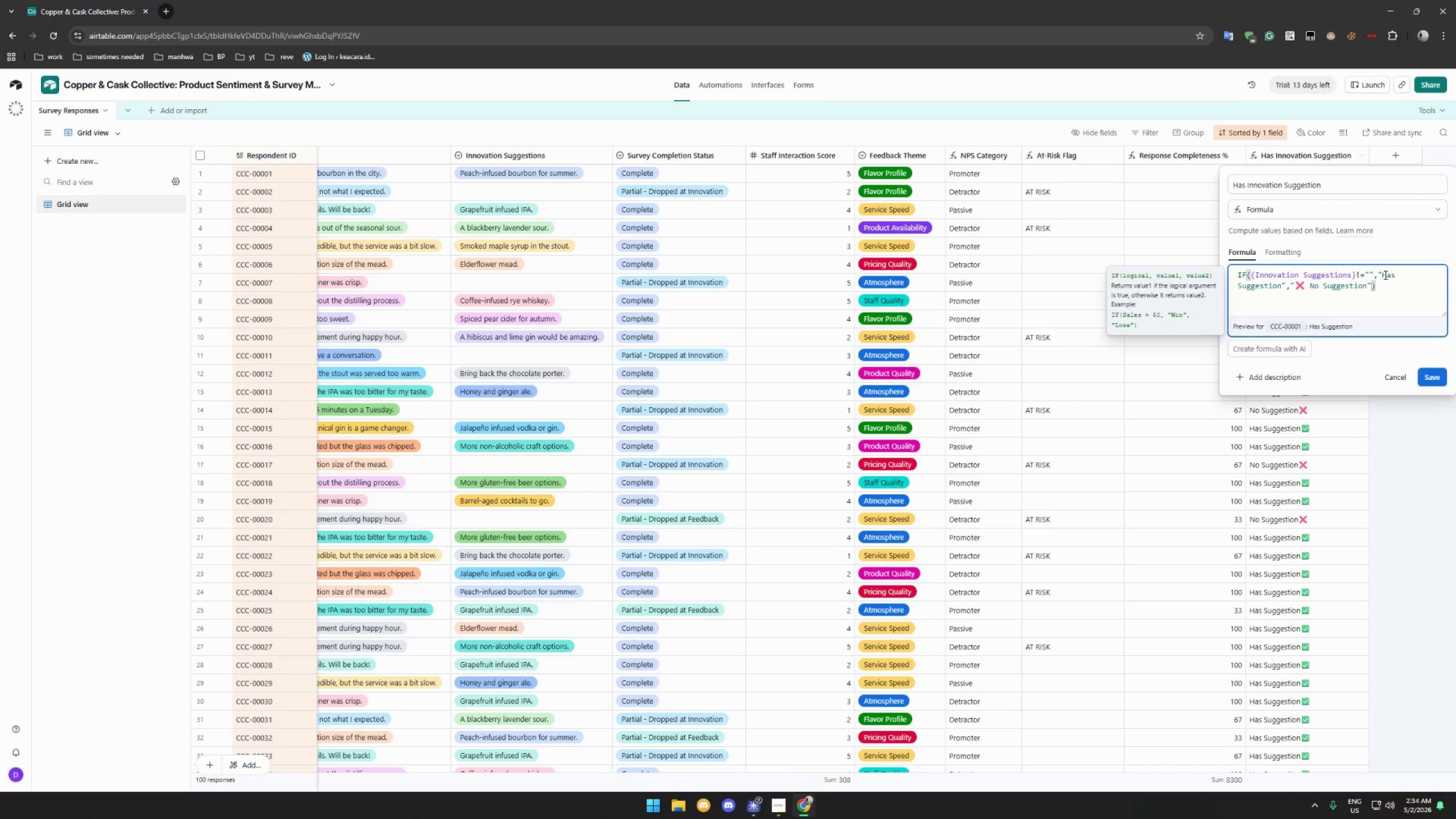 
key(Control+V)
 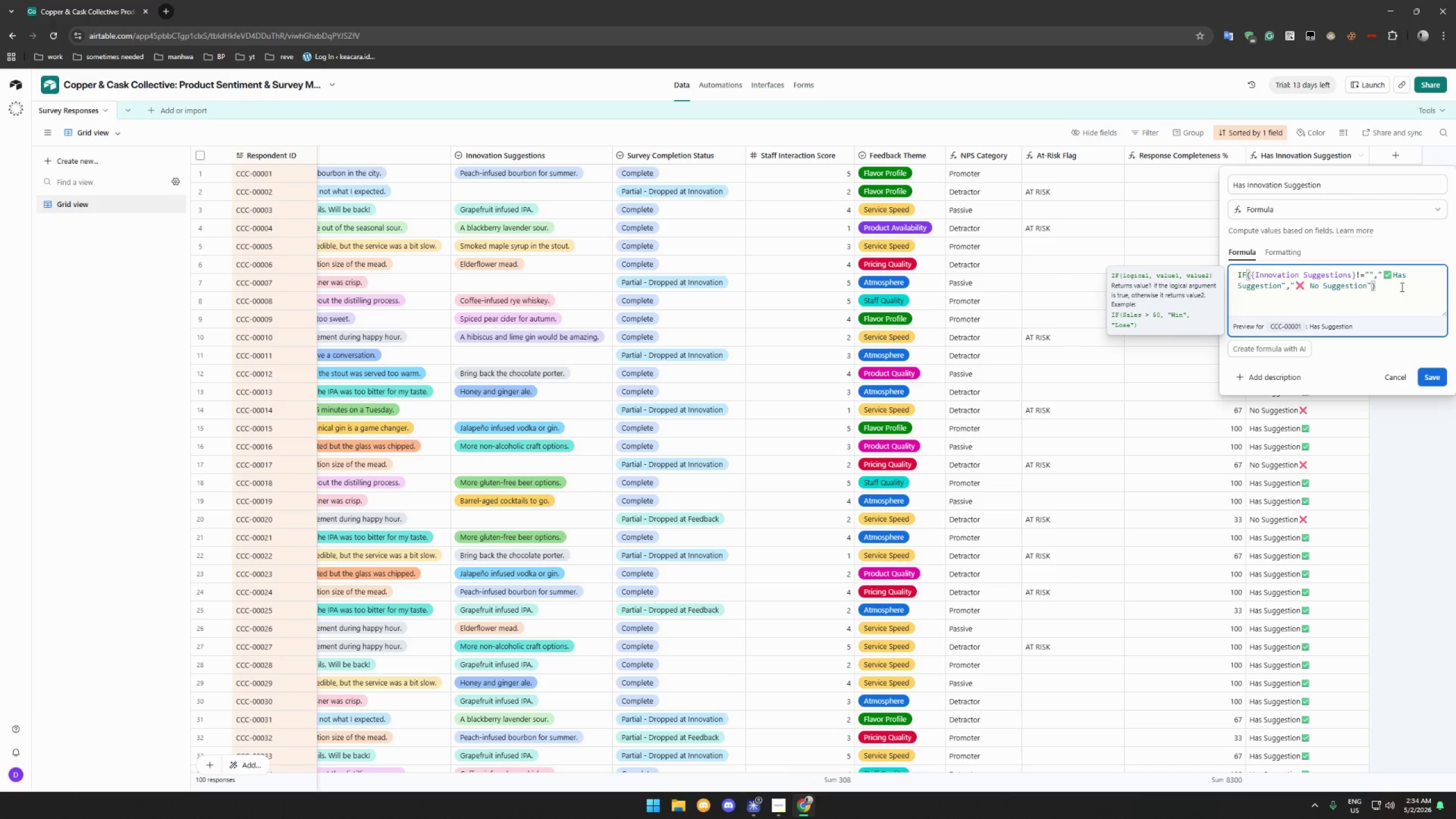 
key(Space)
 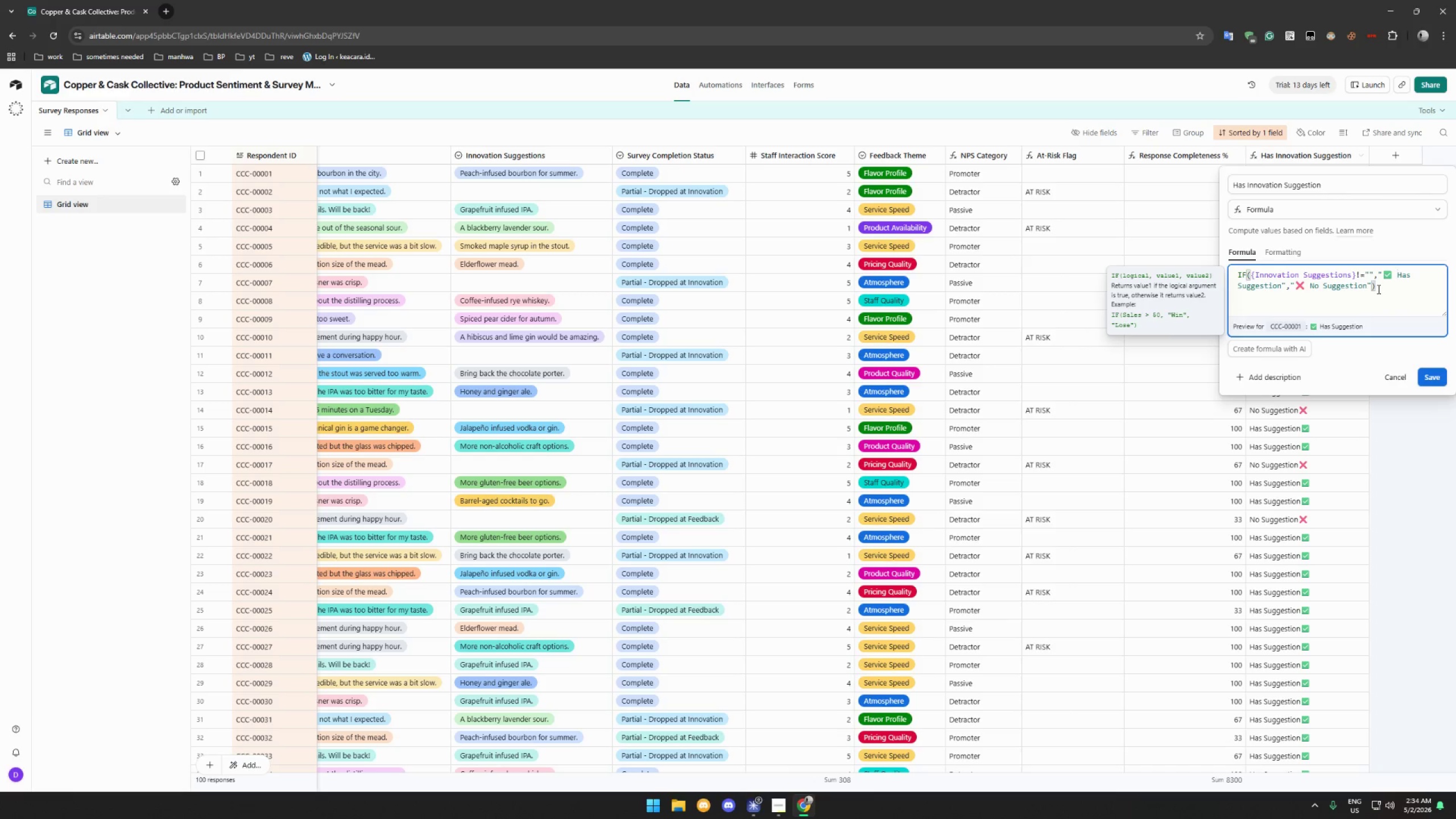 
key(Meta+Period)
 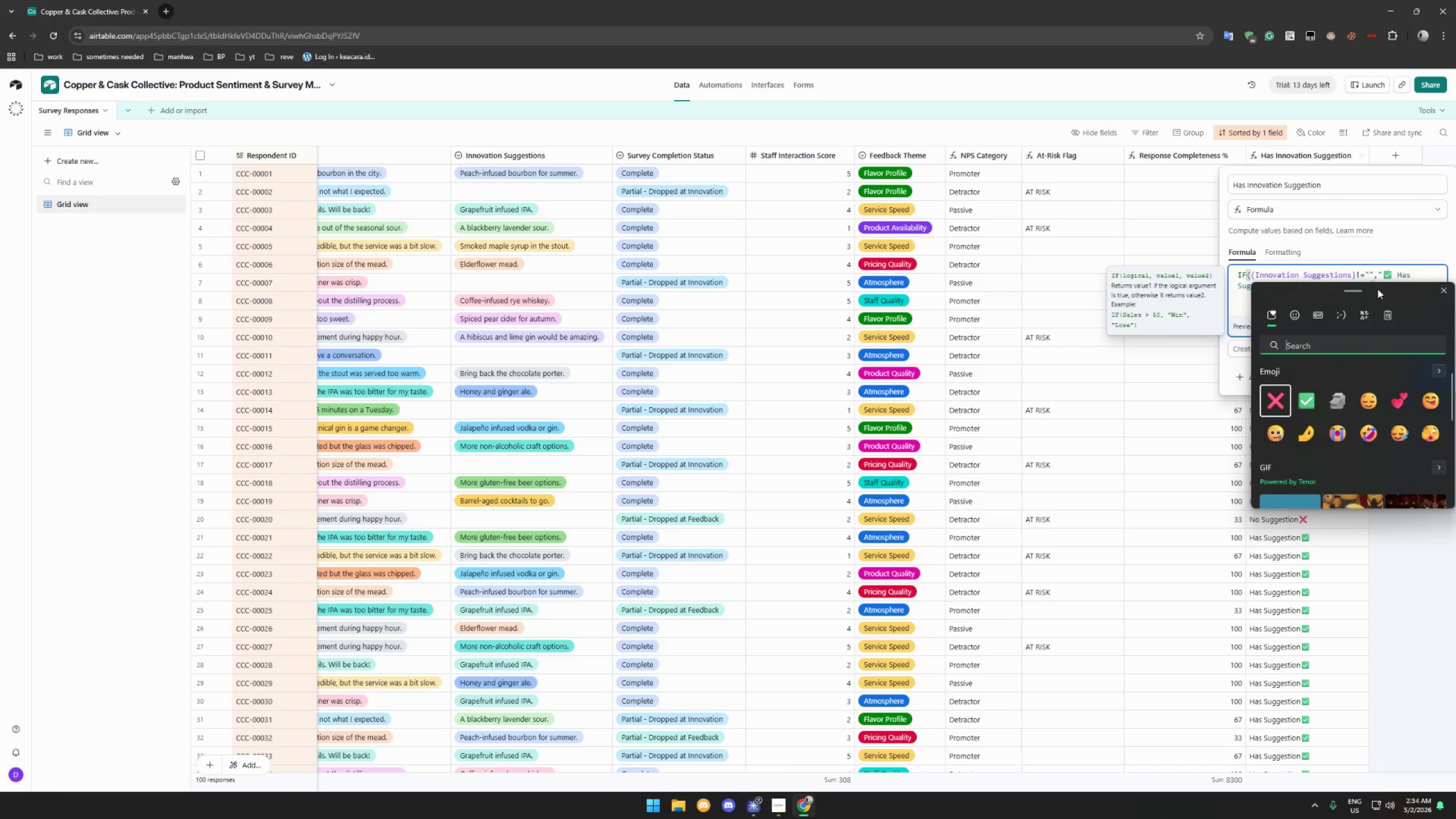 
type(check)
 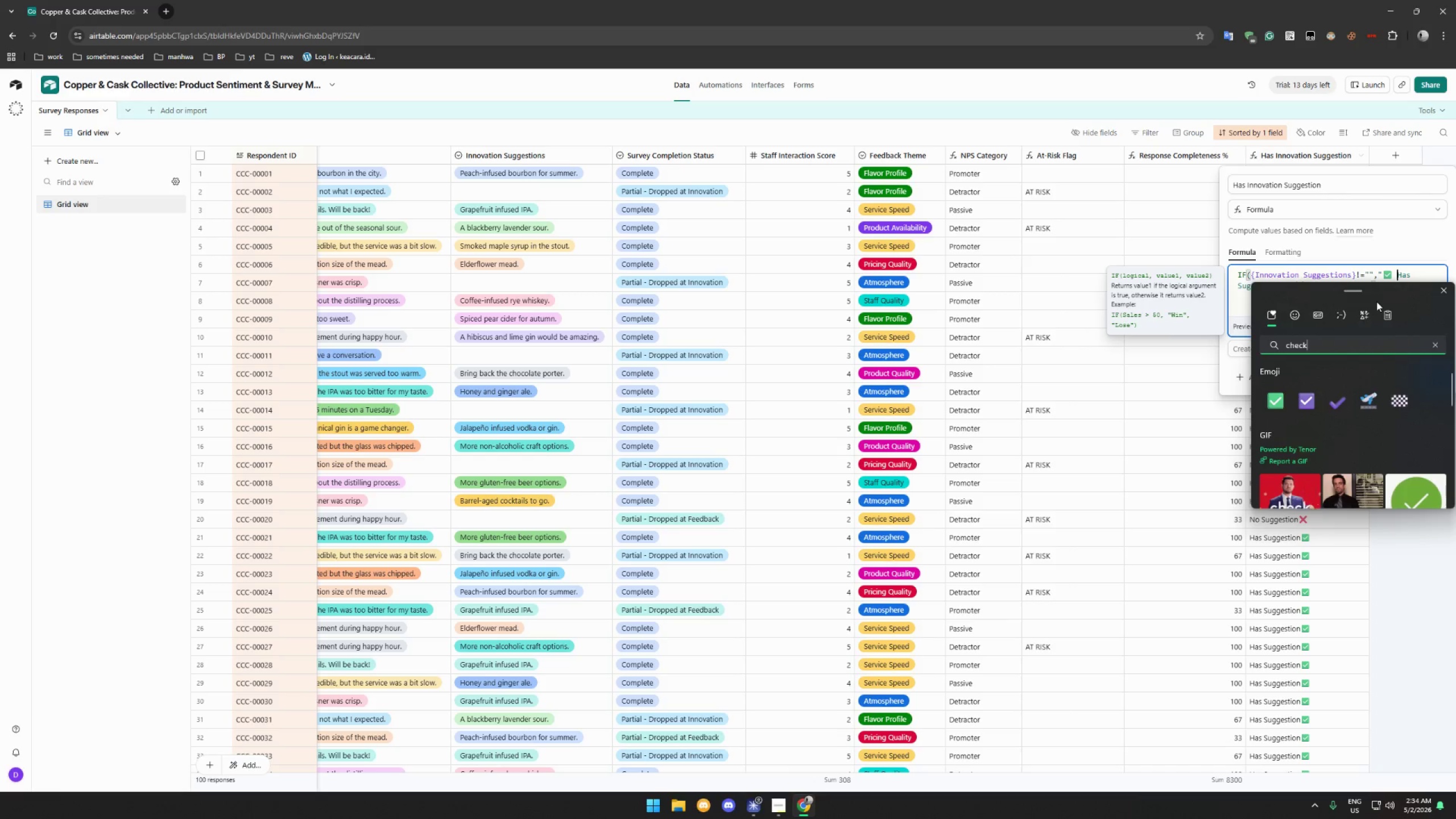 
left_click([1416, 269])
 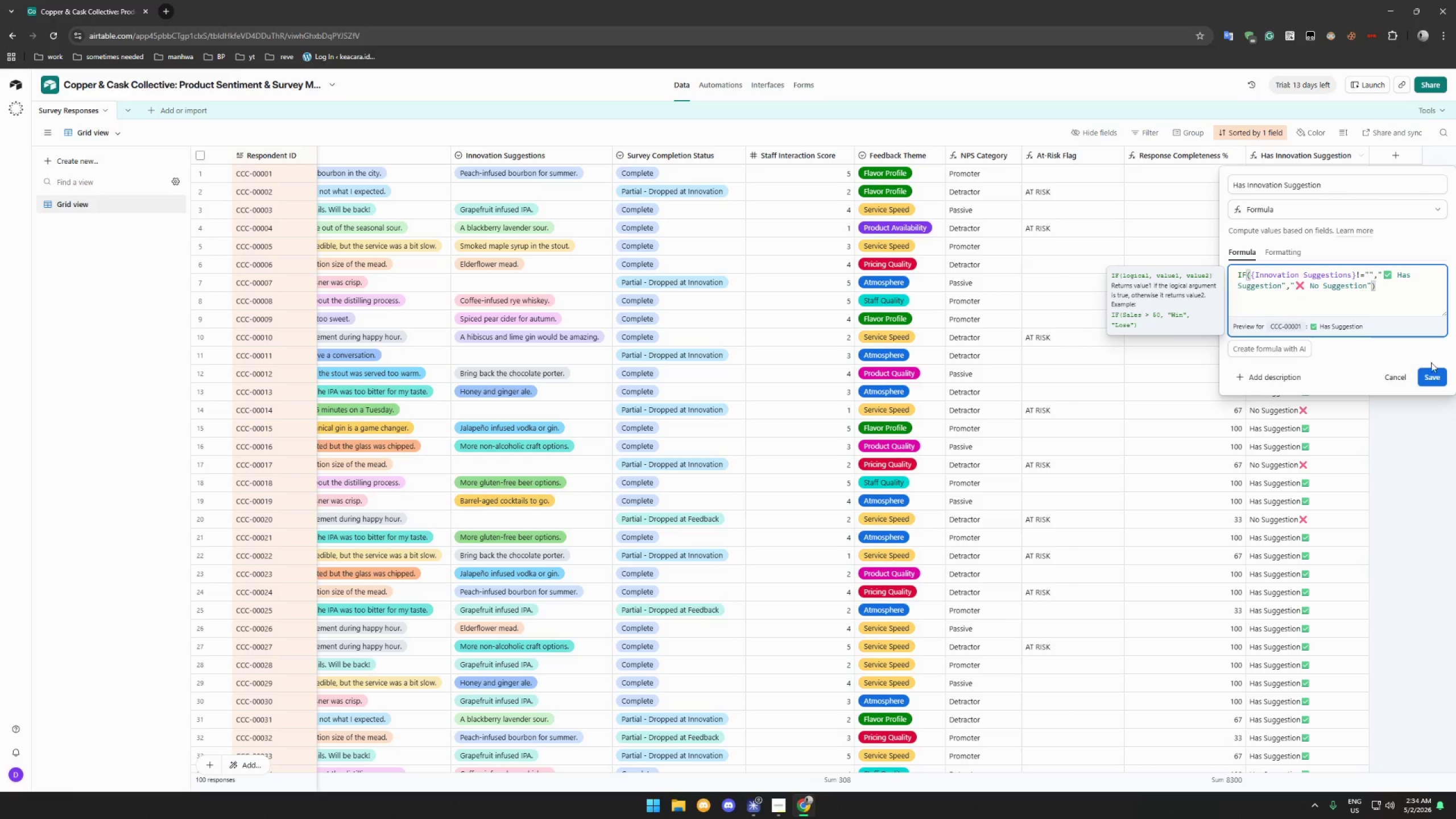 
left_click([1434, 375])
 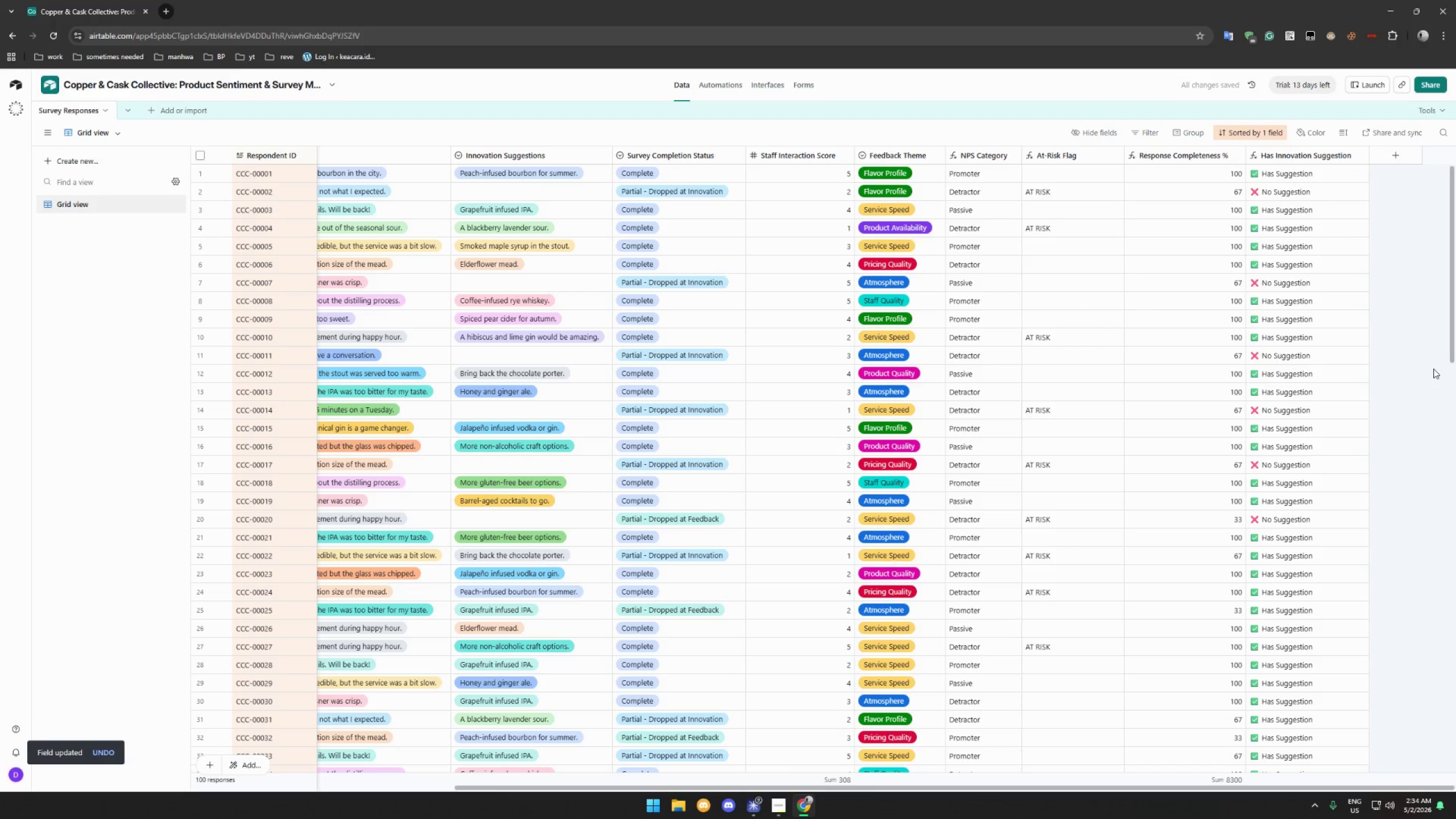 
wait(9.56)
 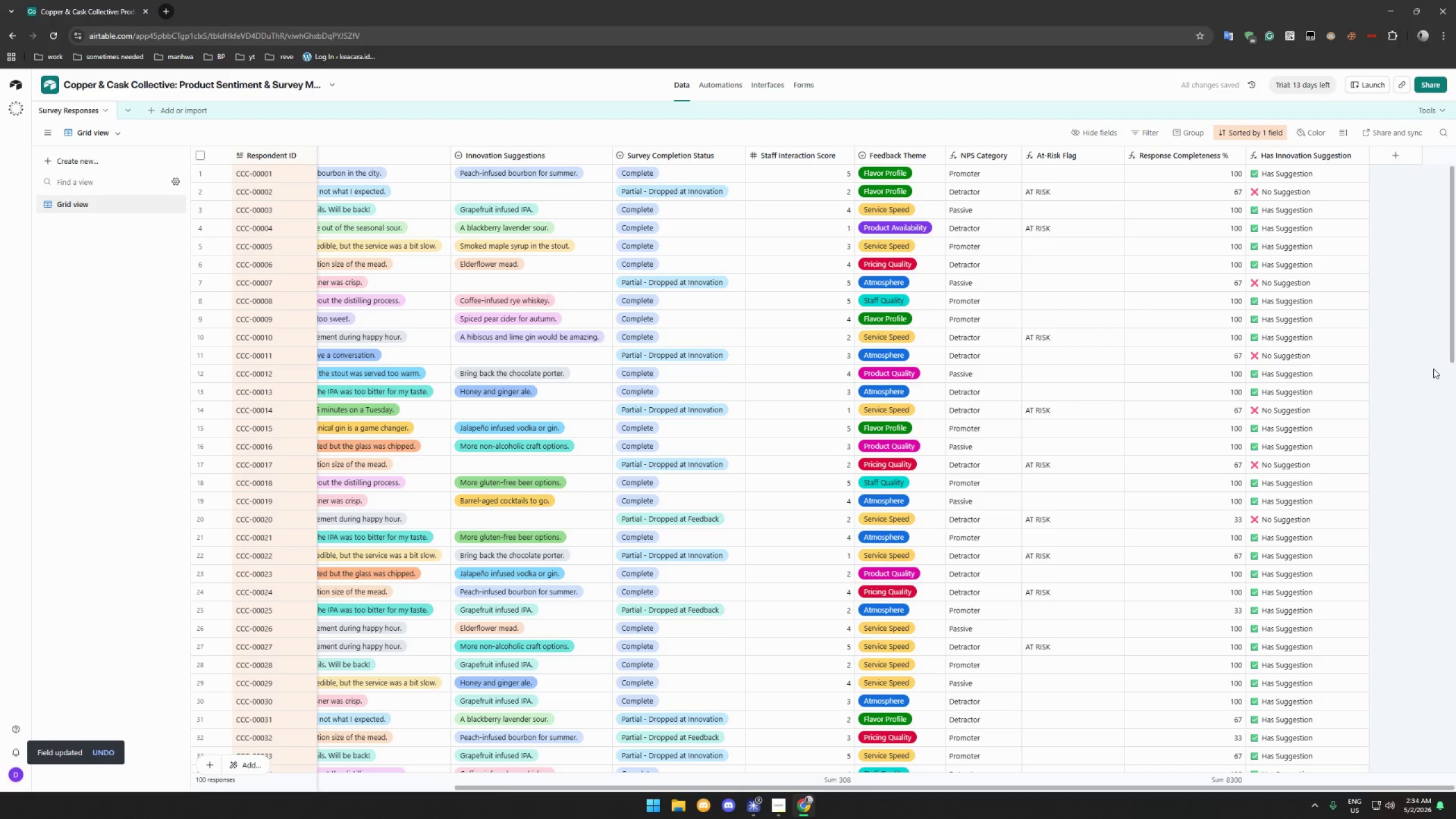 
left_click([1223, 175])
 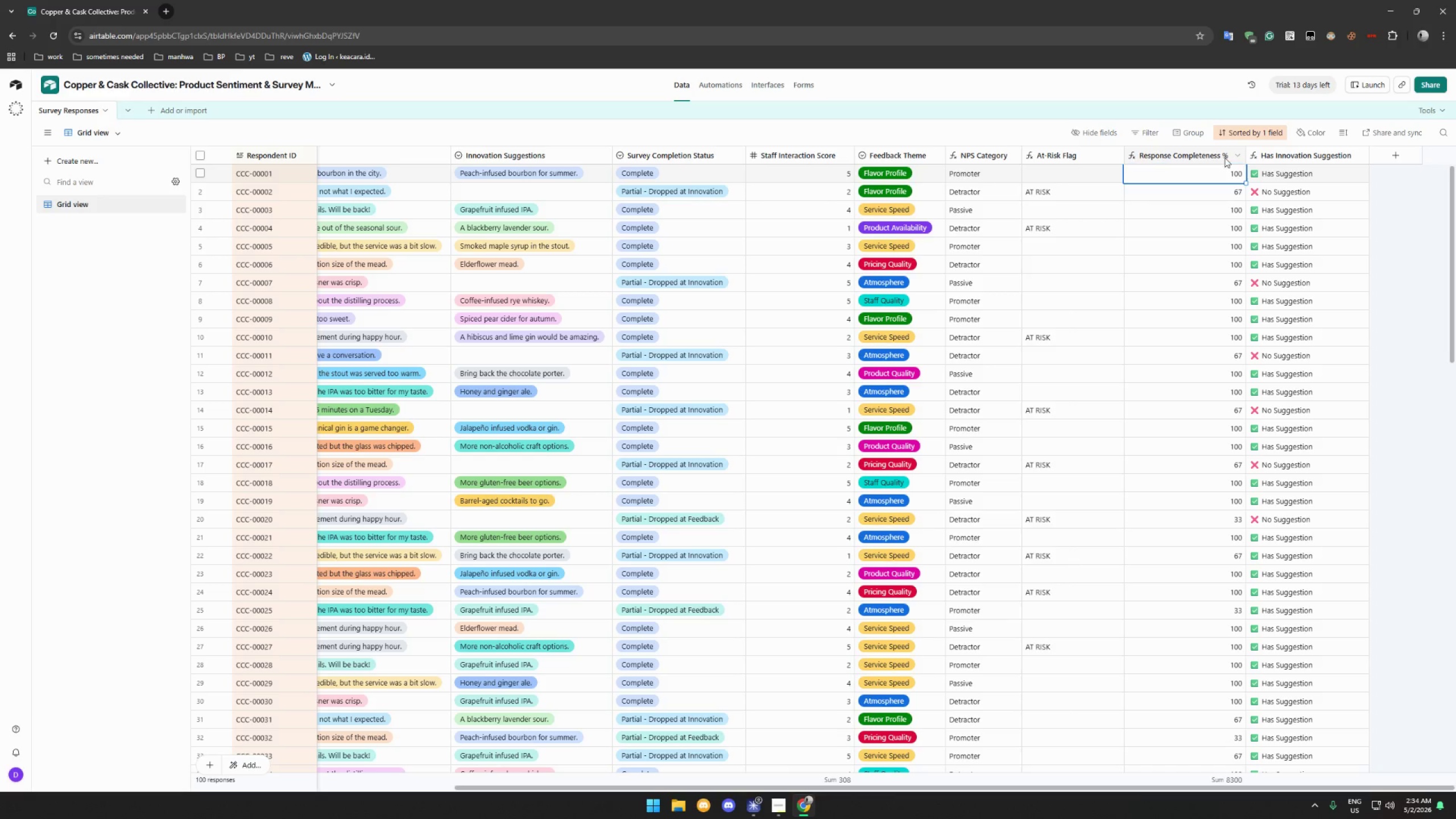 
left_click([1237, 155])
 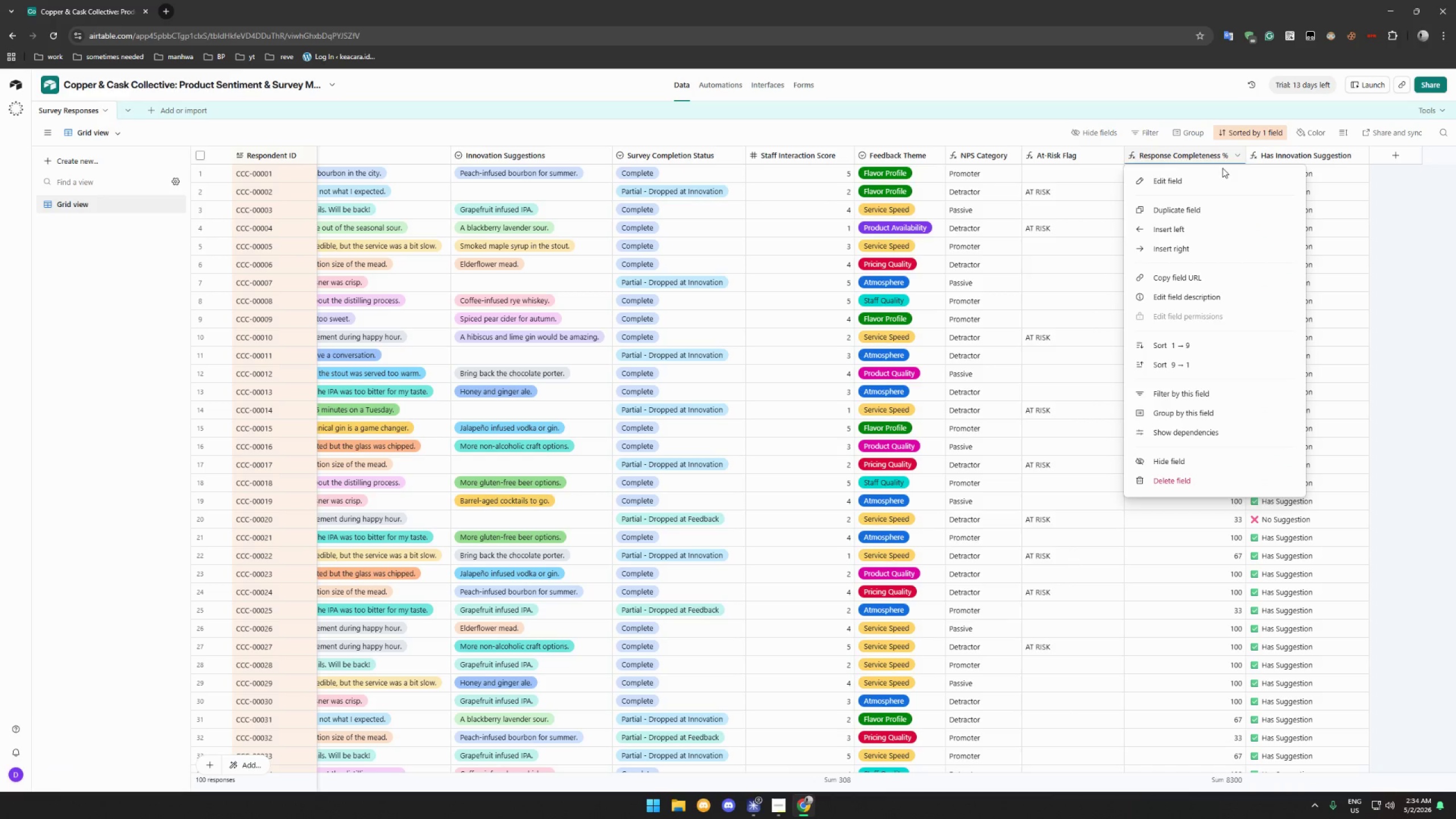 
left_click([1214, 180])
 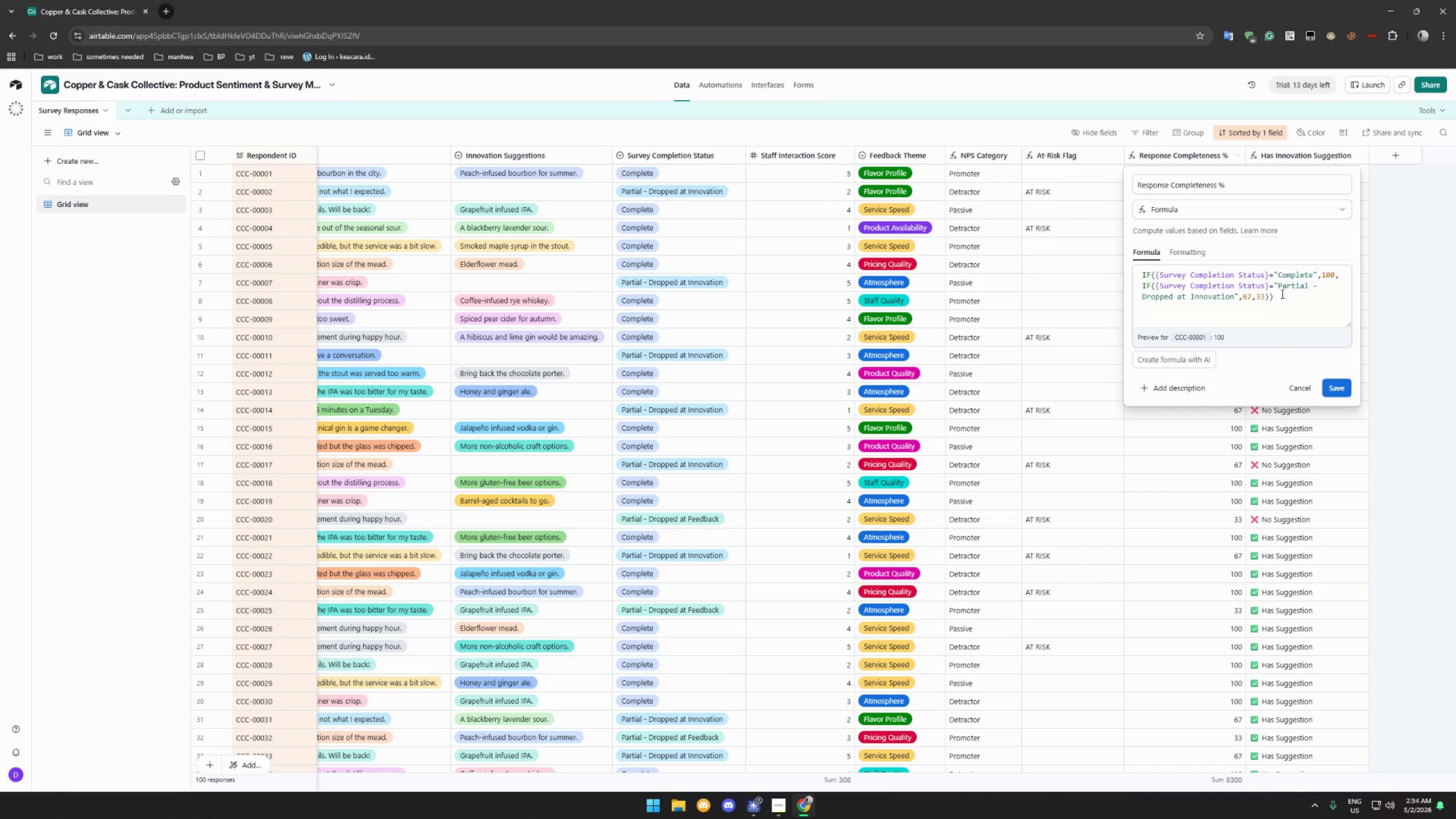 
left_click([1292, 300])
 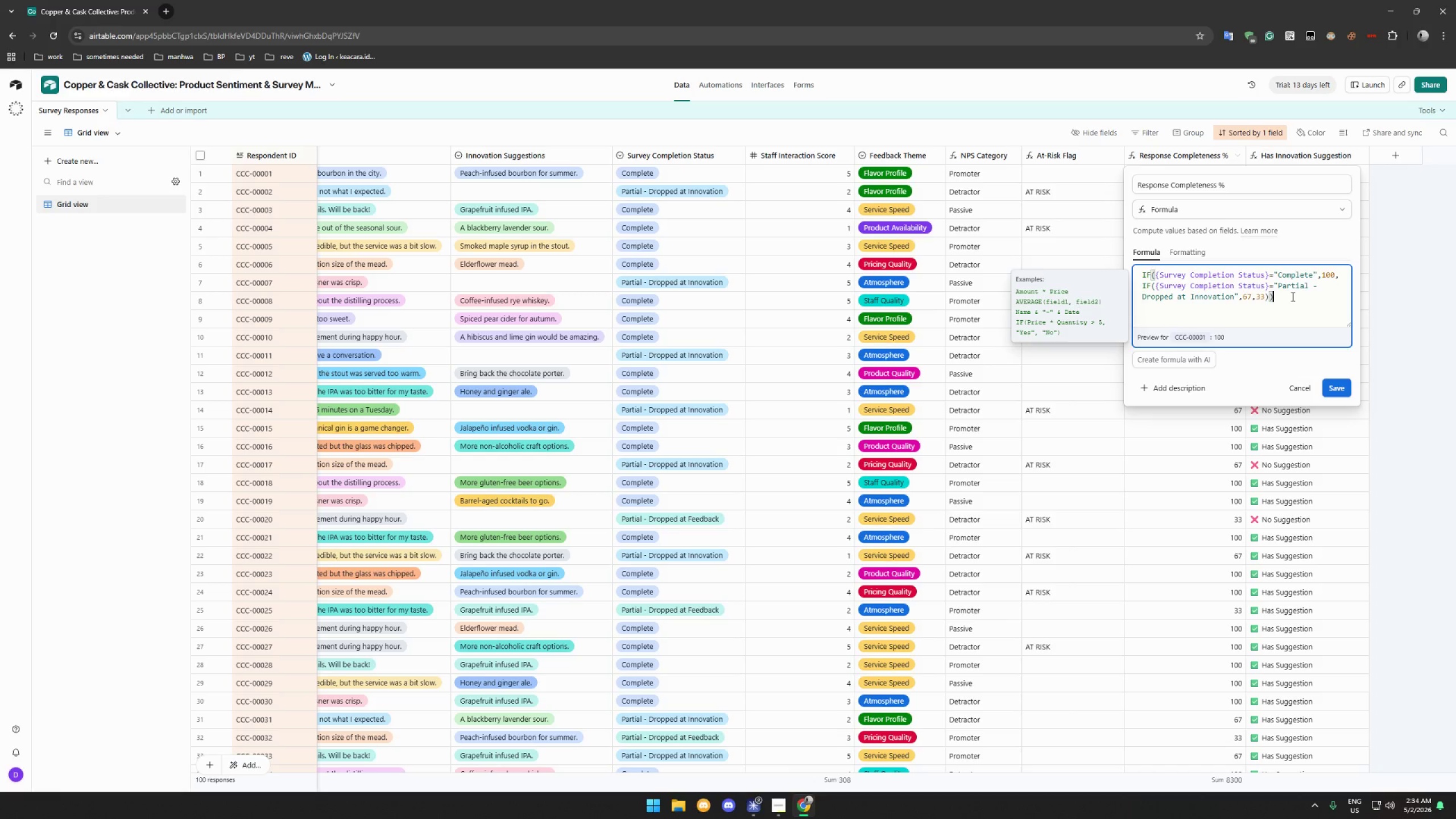 
wait(6.66)
 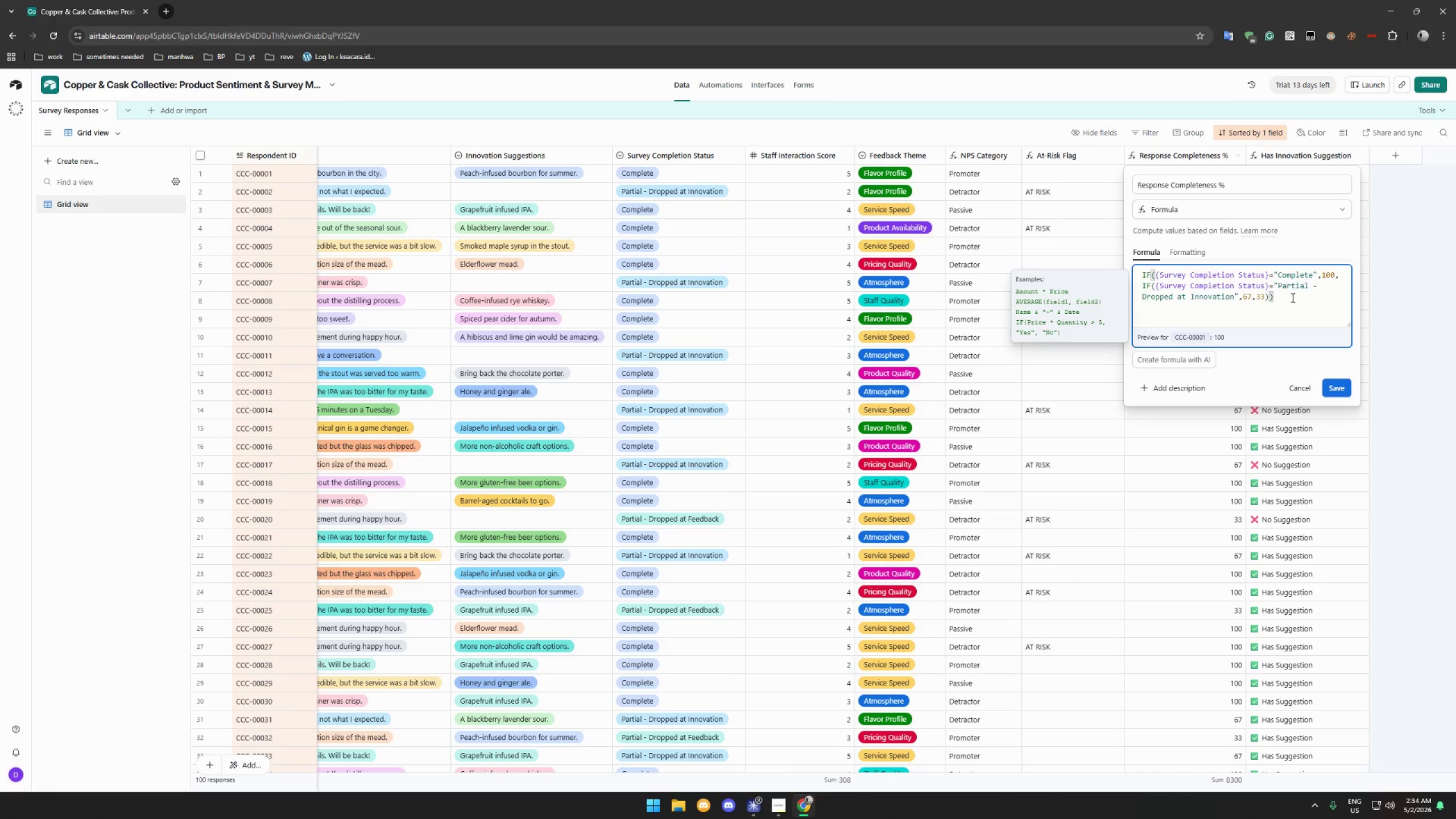 
left_click_drag(start_coordinate=[1292, 296], to_coordinate=[1132, 272])
 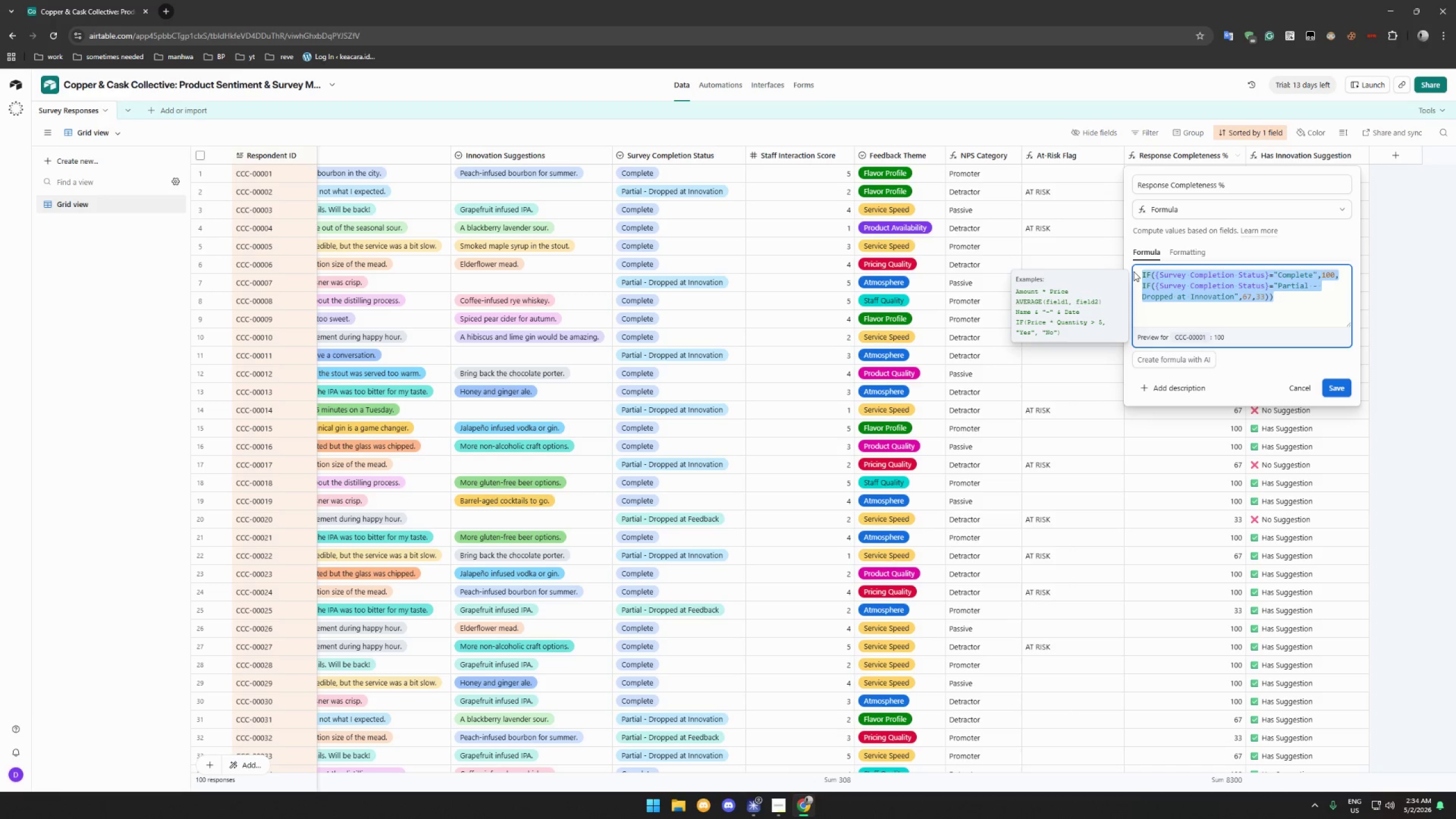 
hold_key(key=ControlLeft, duration=0.59)
 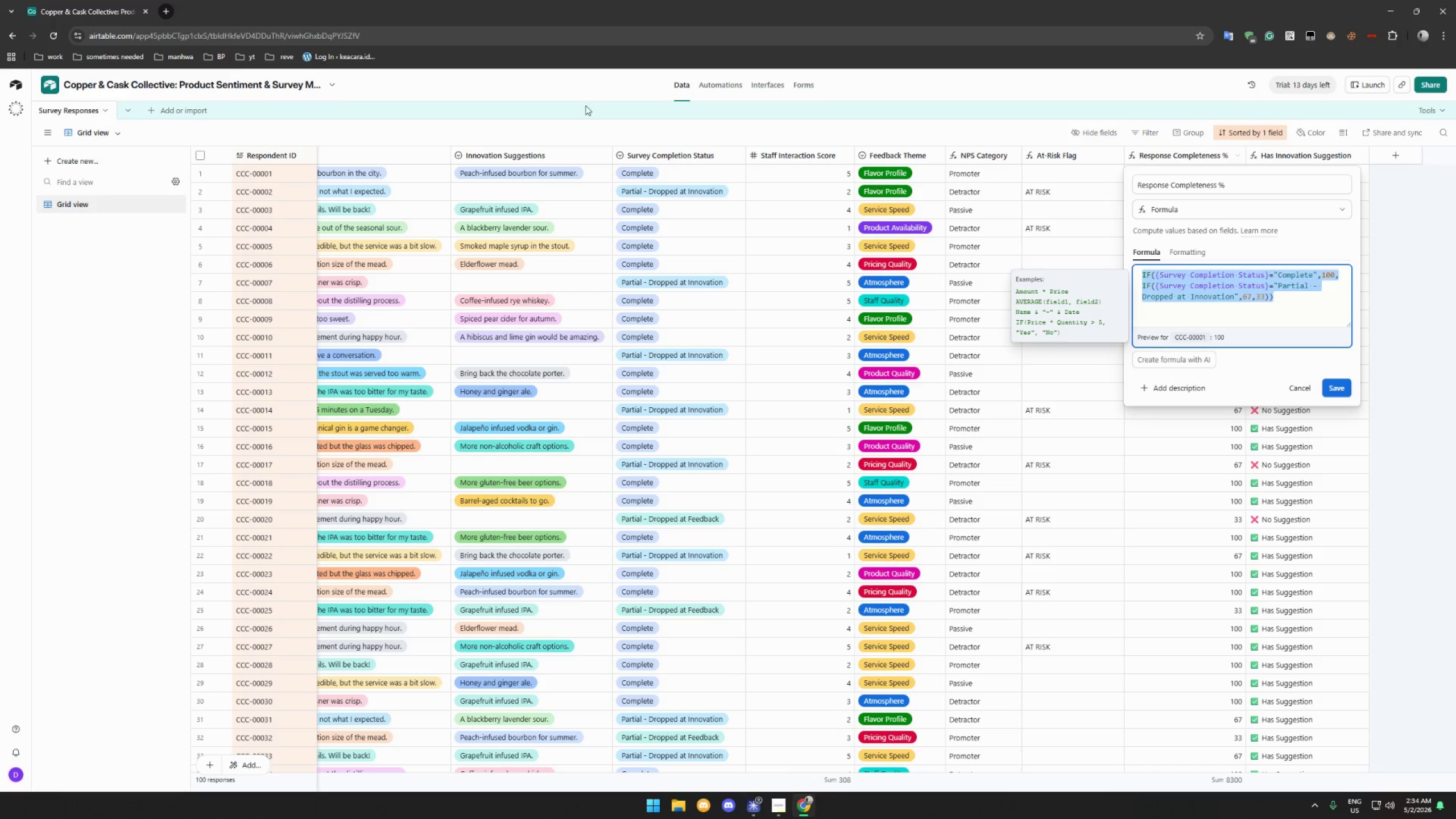 
hold_key(key=C, duration=0.33)
 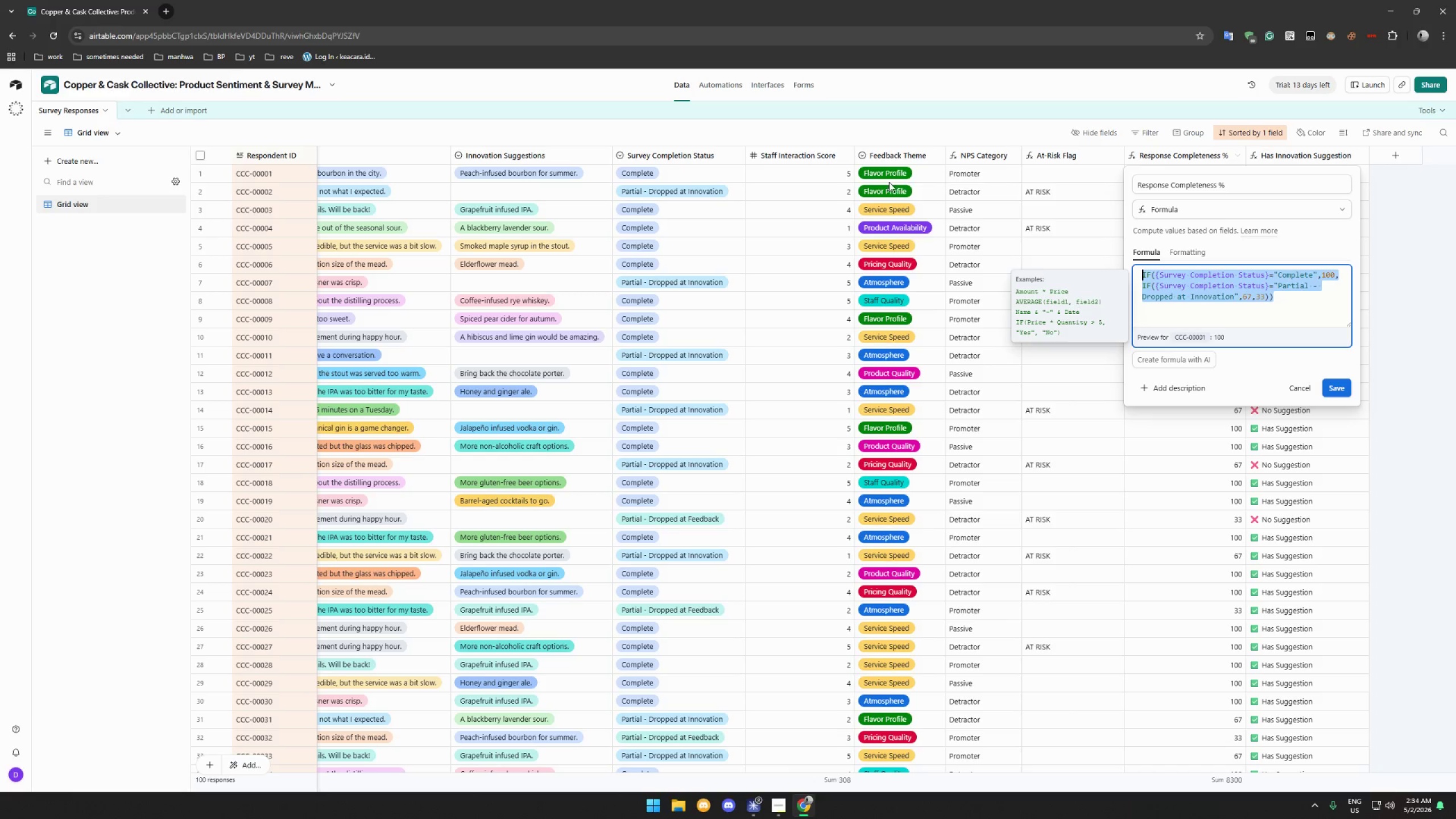 
key(Control+Shift+ShiftLeft)
 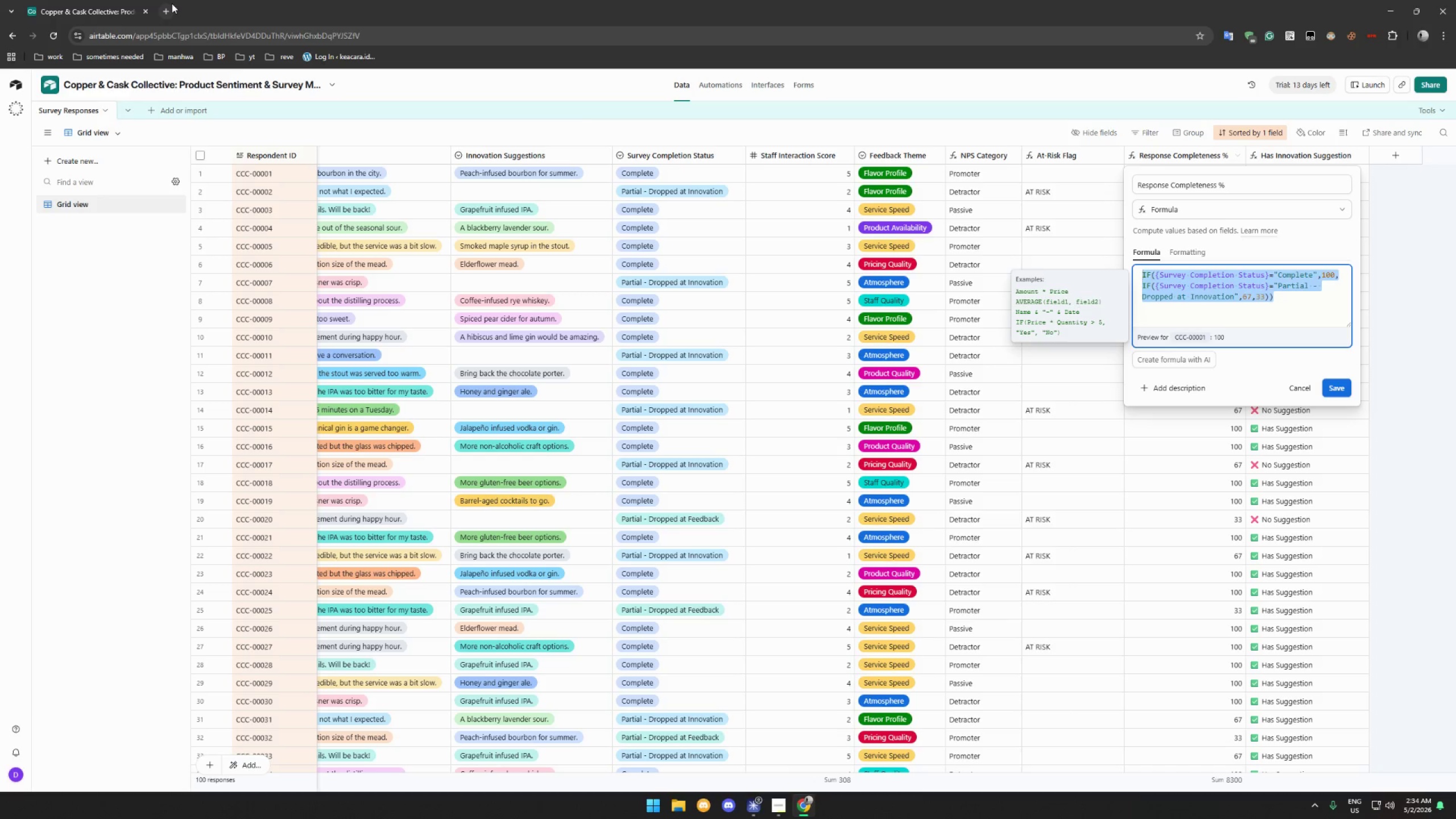 
left_click([172, 3])
 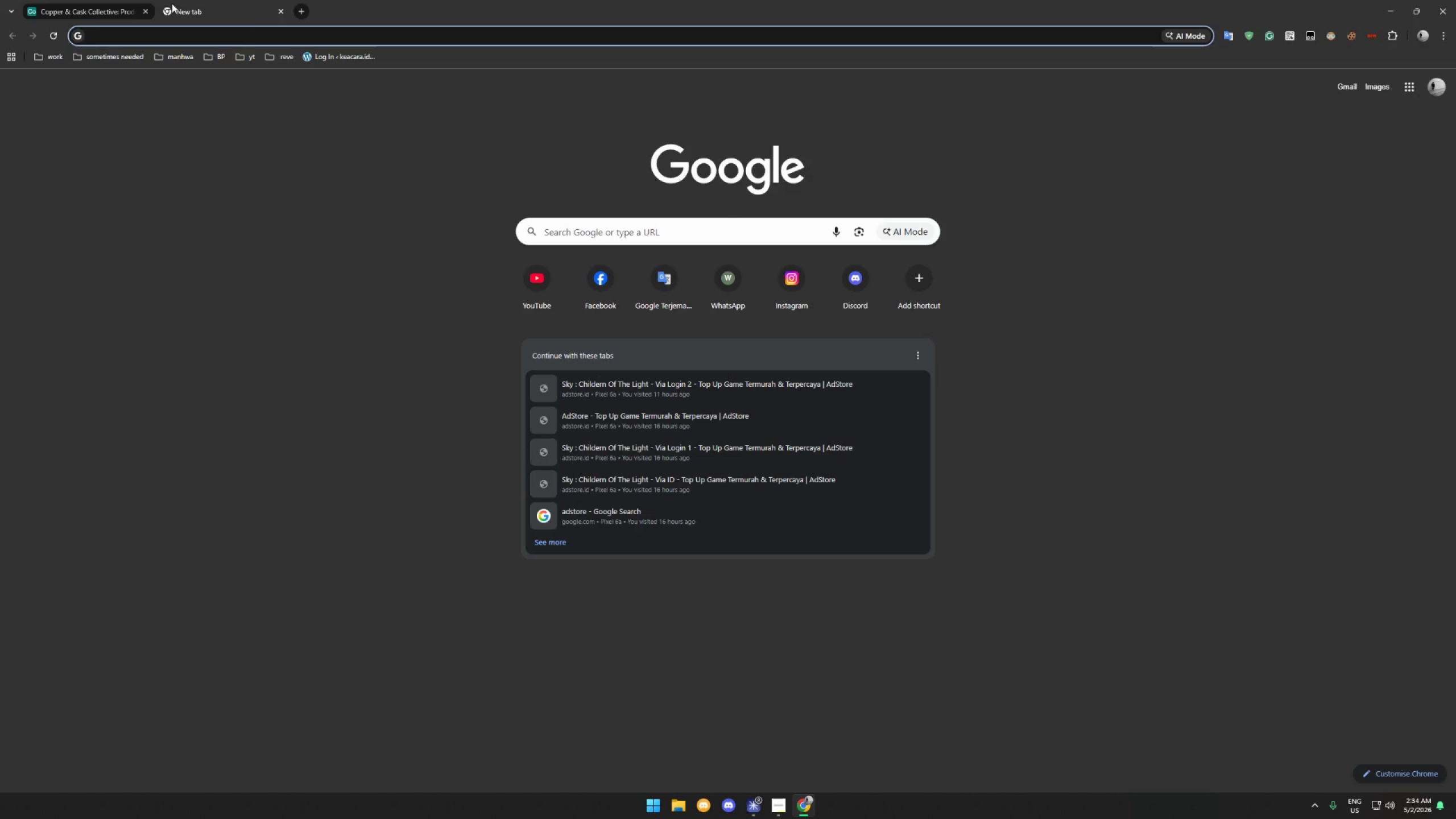 
type(he)
 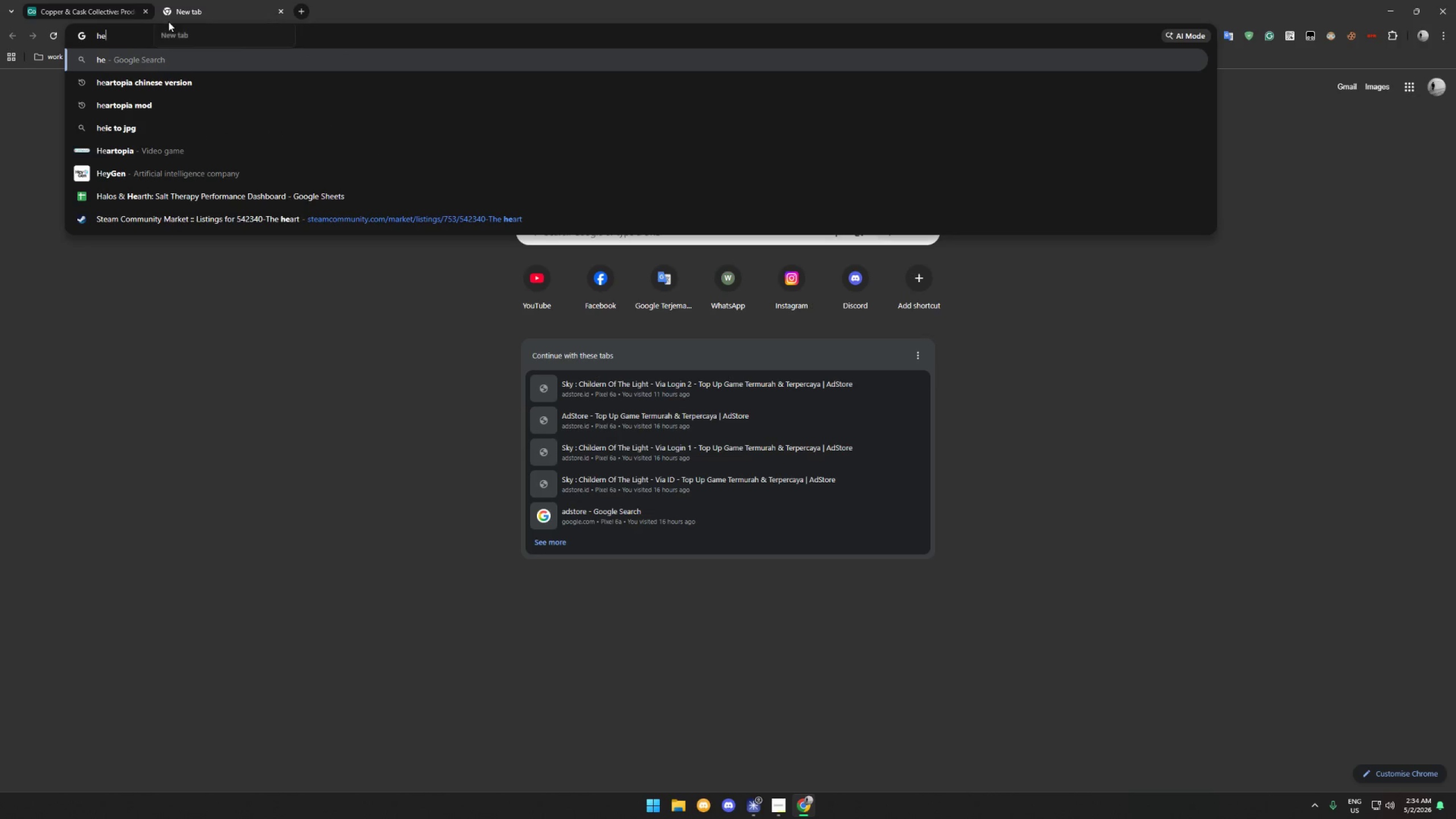 
key(Control+ControlLeft)
 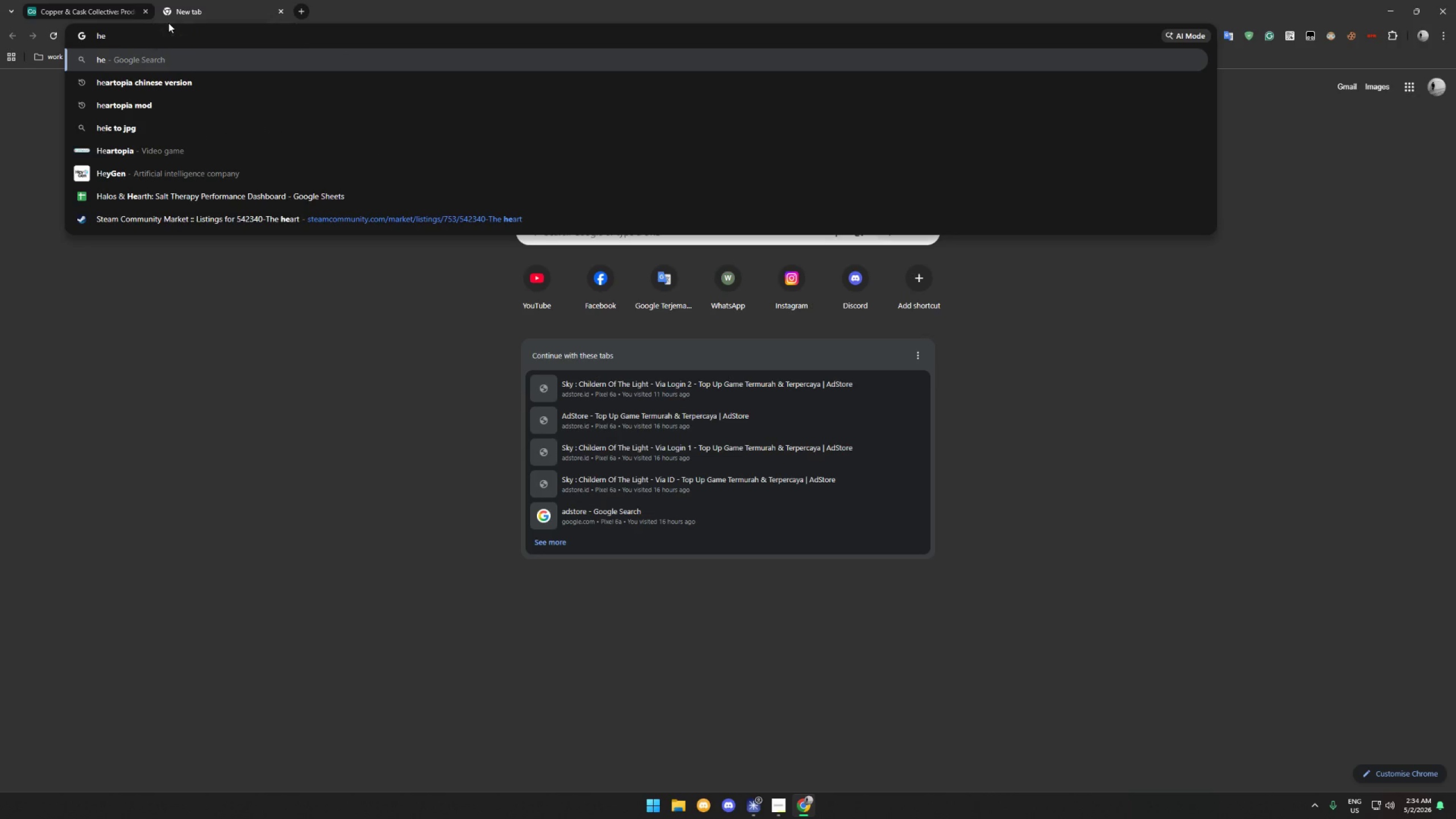 
key(Control+A)
 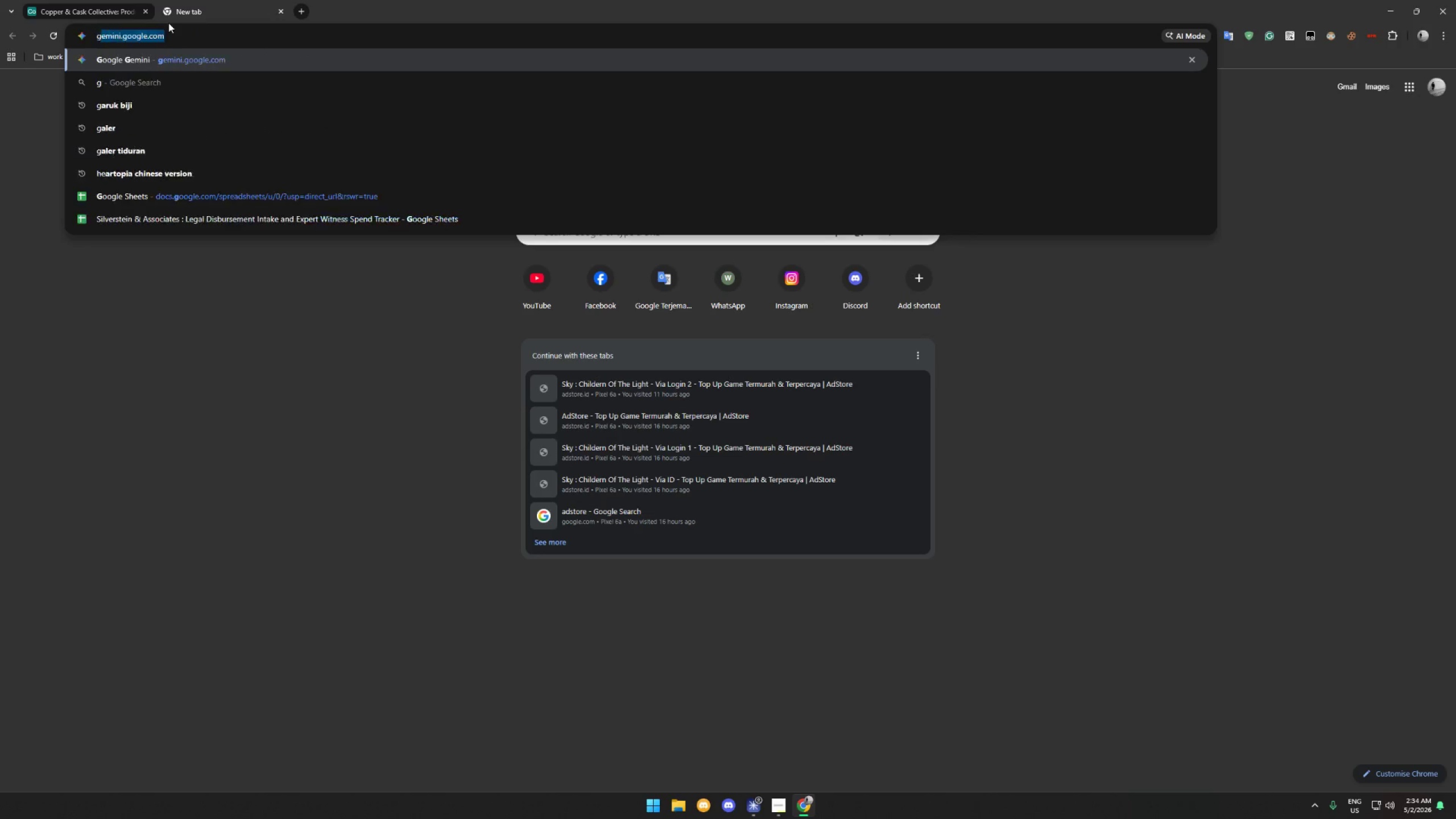 
type(ge)
 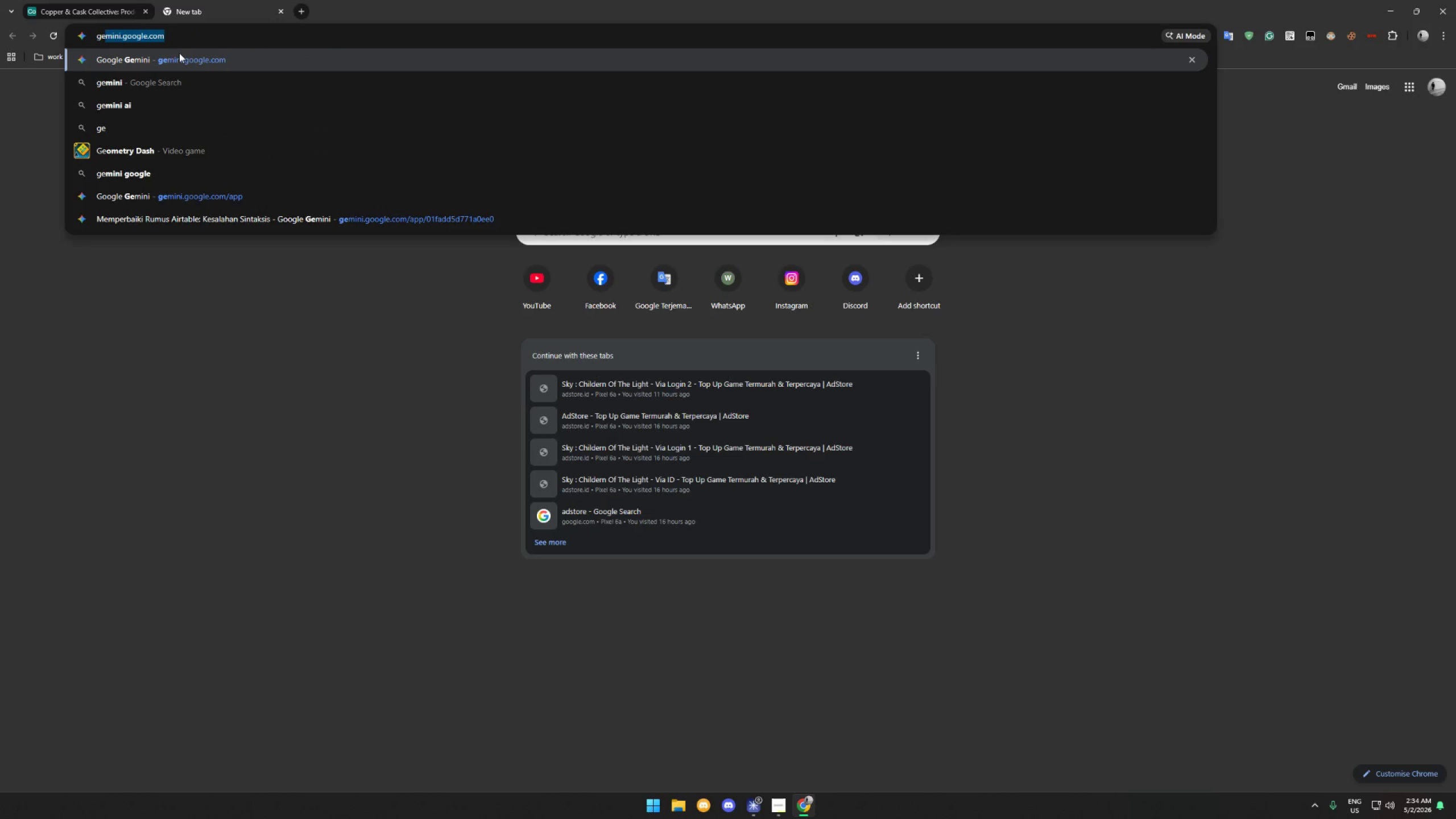 
left_click([179, 53])
 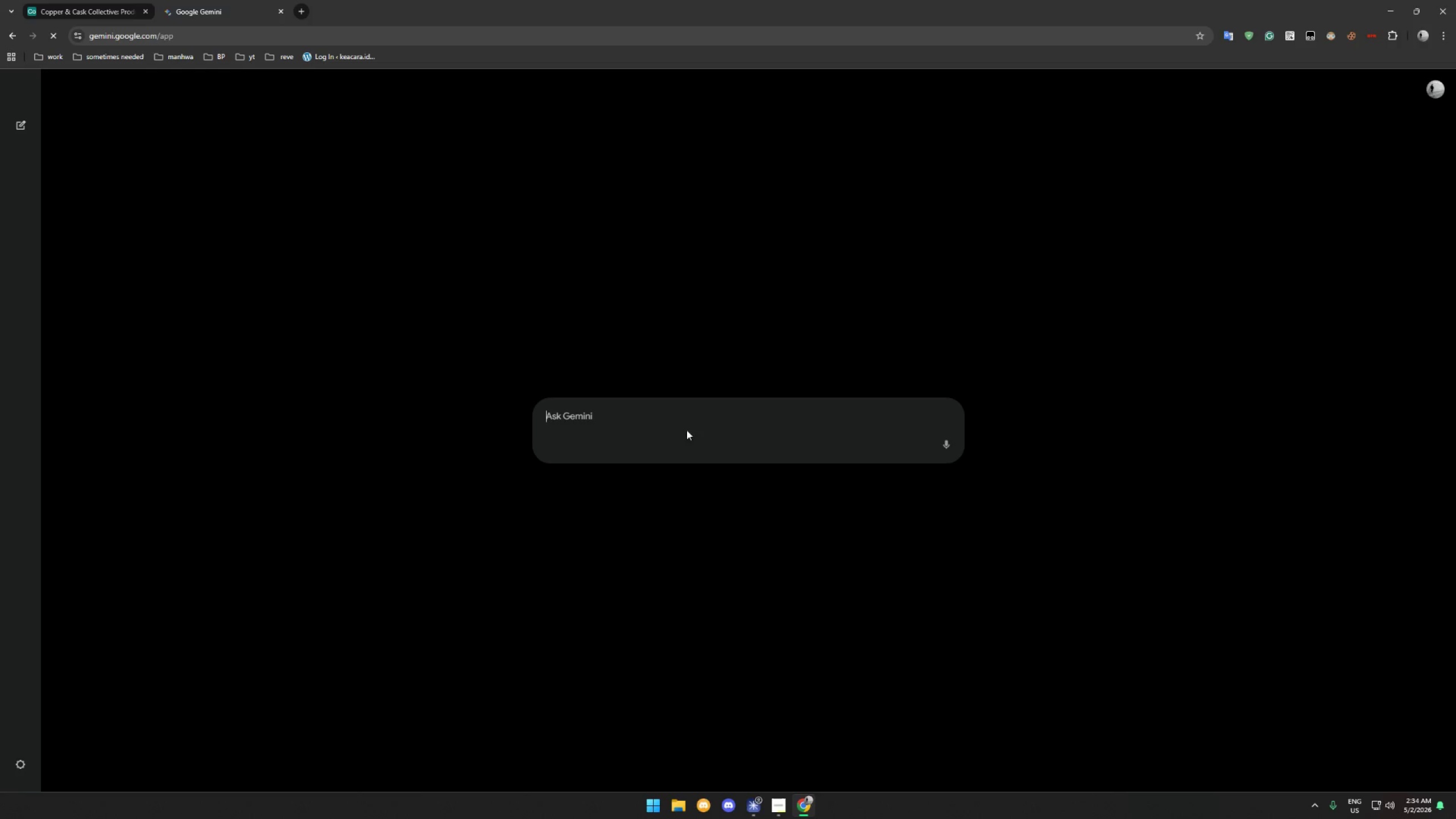 
left_click([703, 407])
 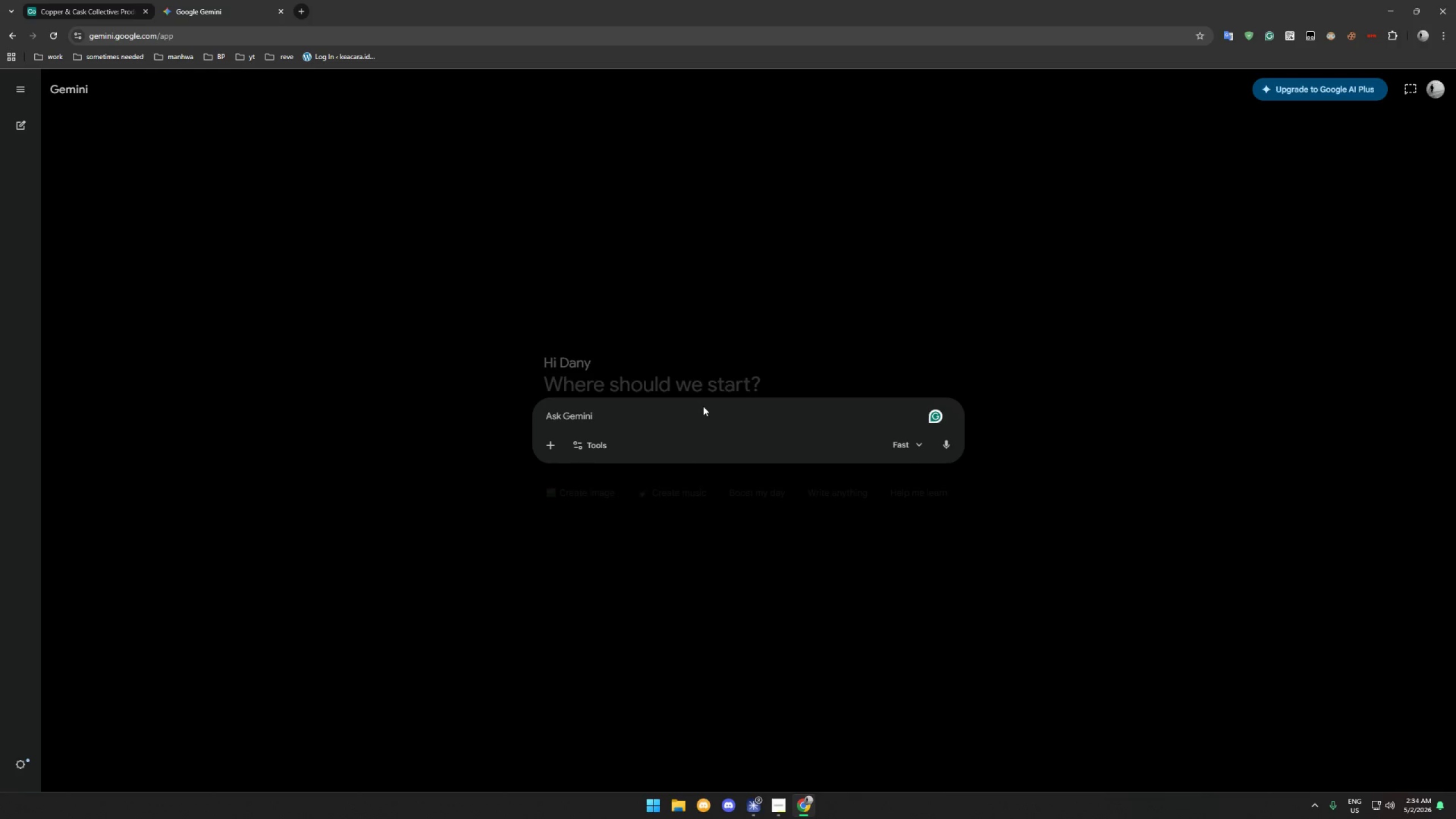 
type(aku ingin menambahkan persen di rumus ini gimaa)
 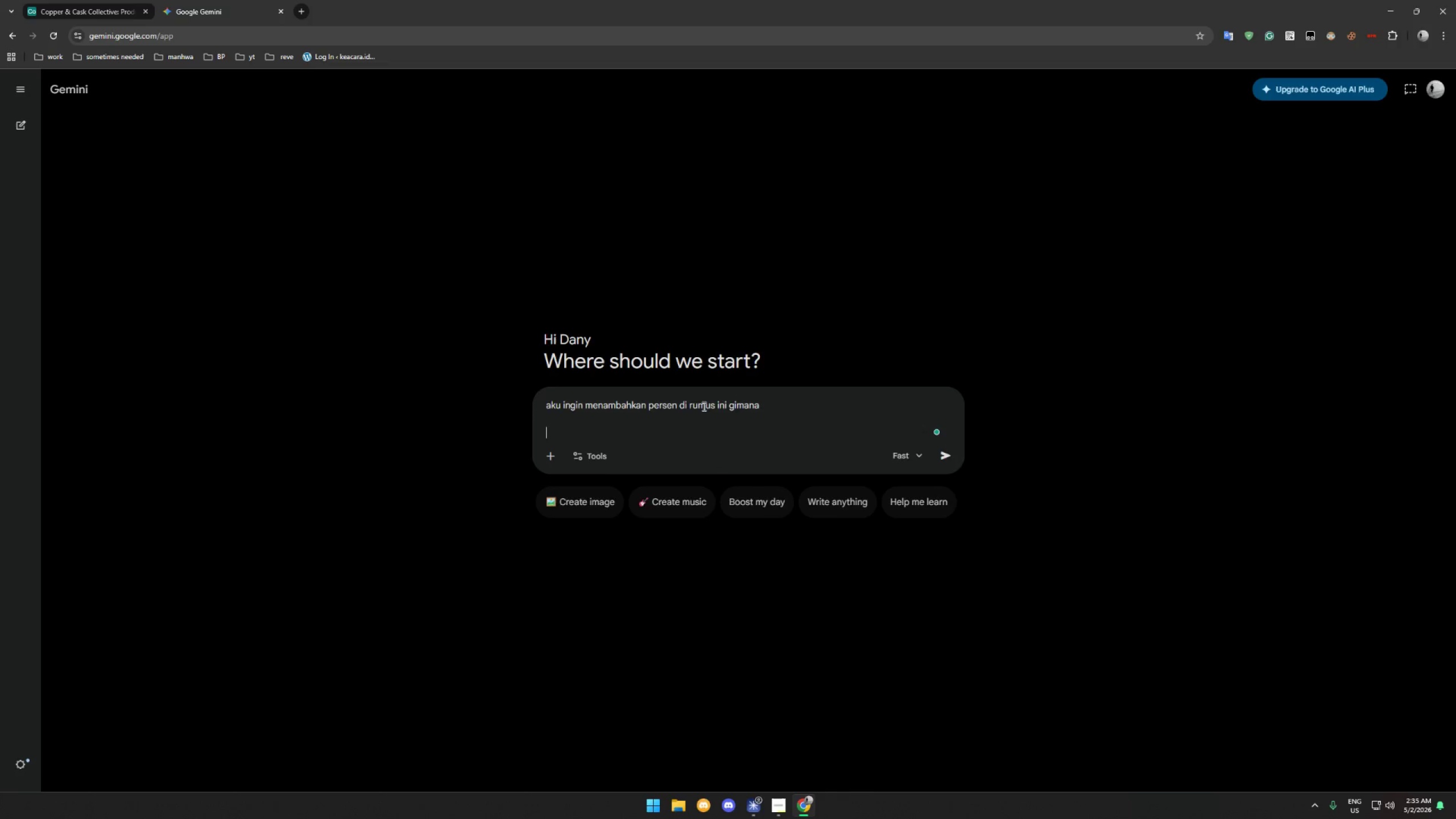 
key(Shift+Enter)
 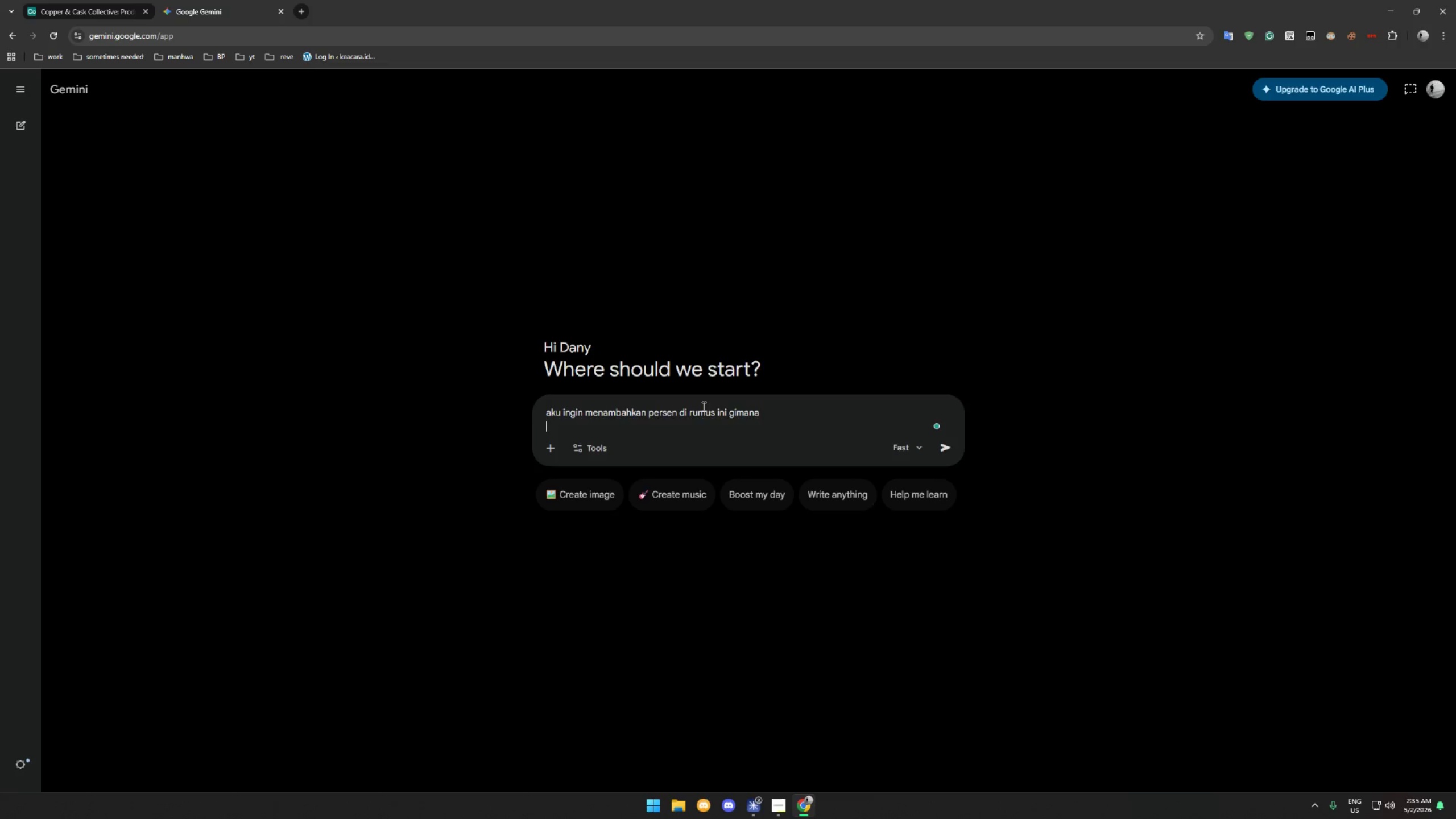 
key(Shift+Enter)
 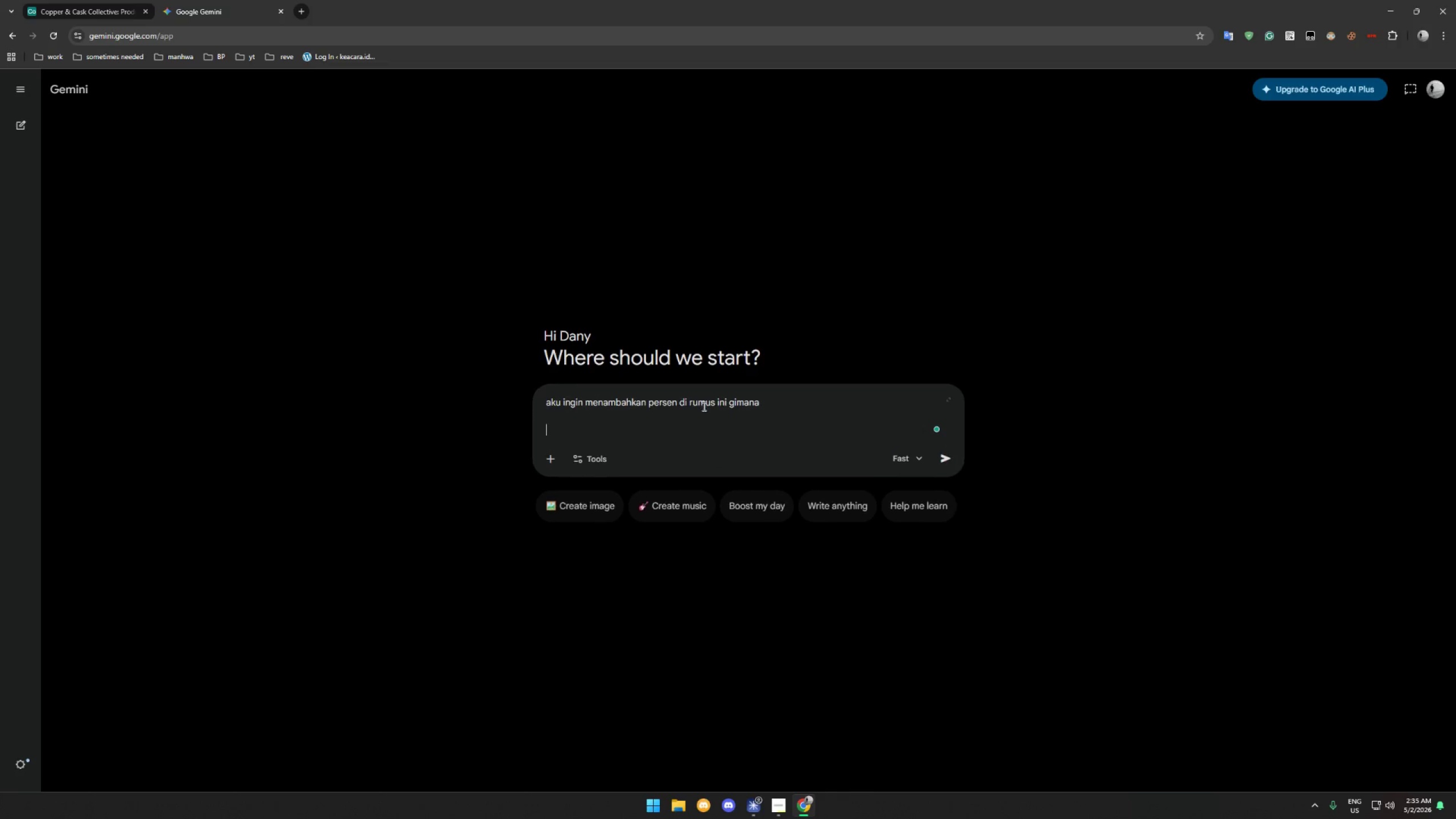 
key(Control+ControlLeft)
 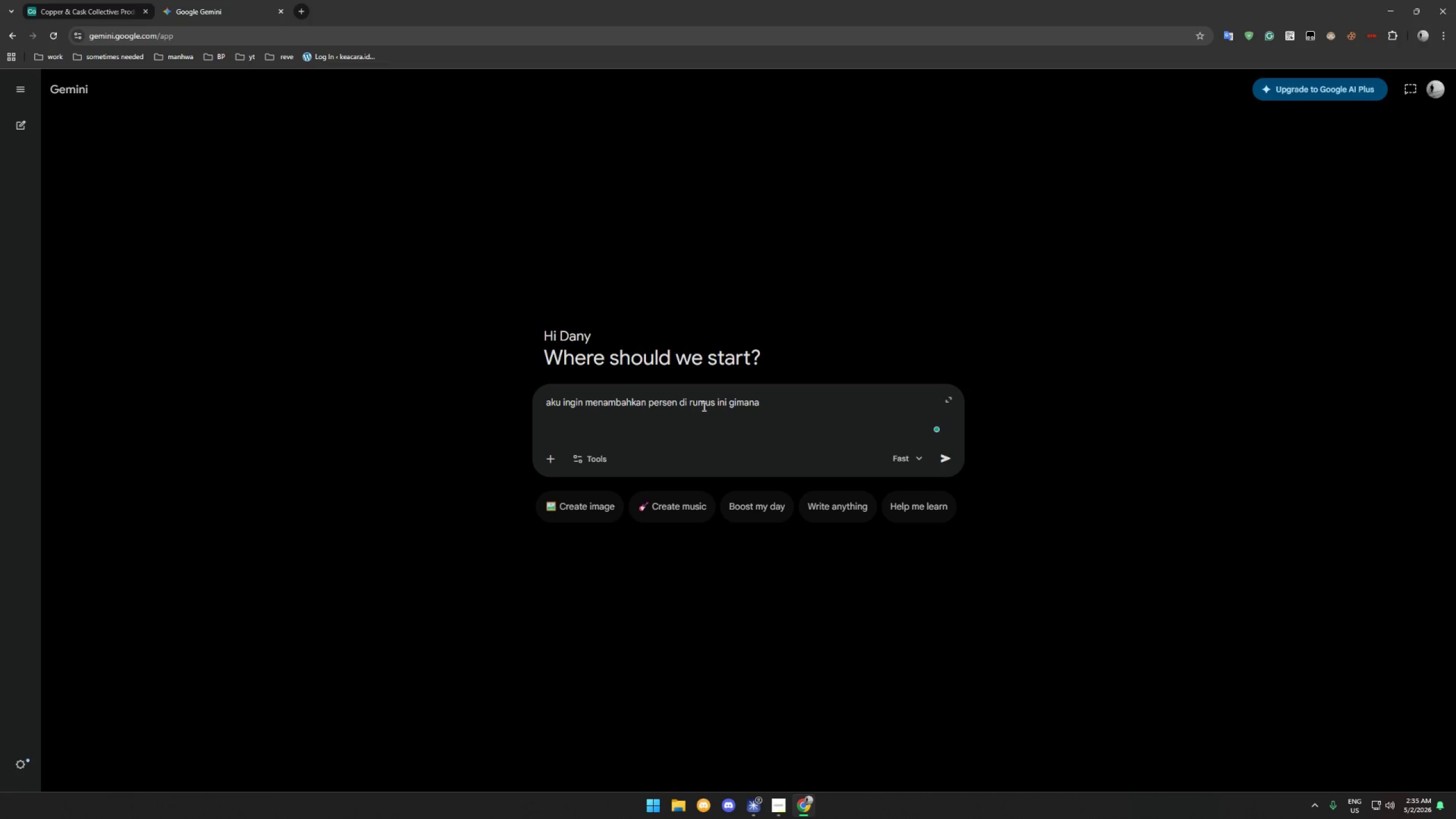 
key(Control+V)
 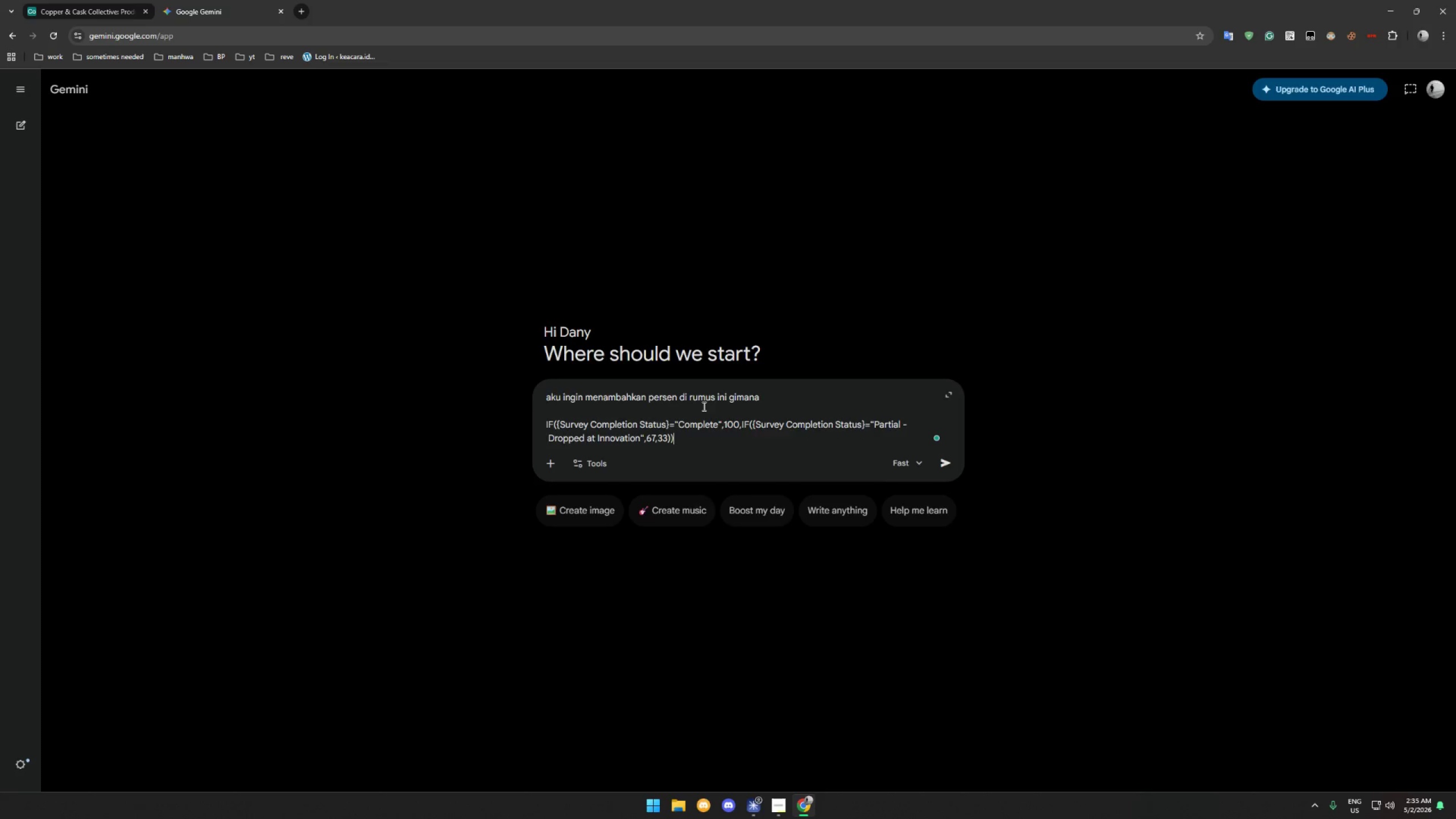 
key(Control+Enter)
 